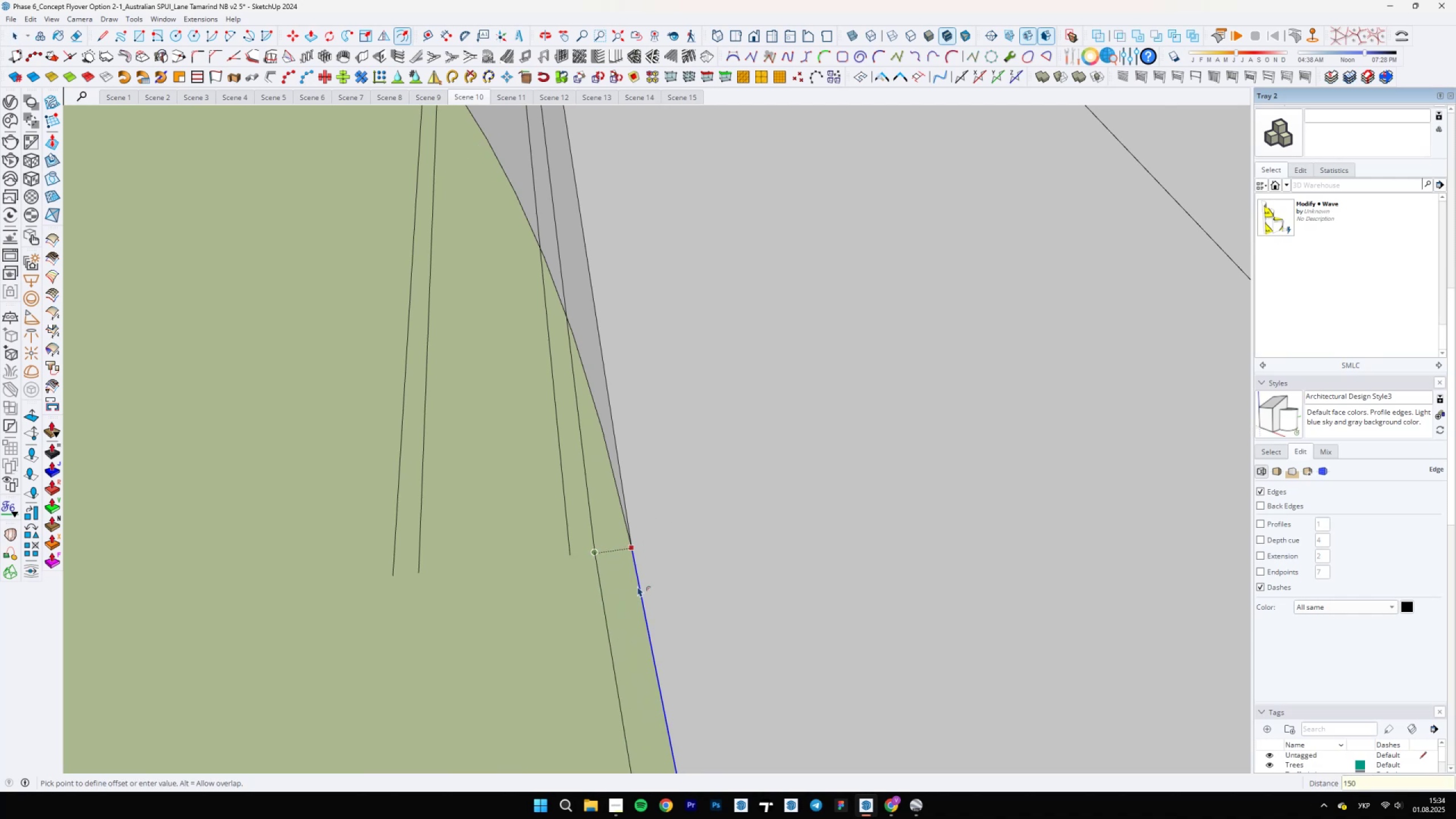 
left_click([641, 587])
 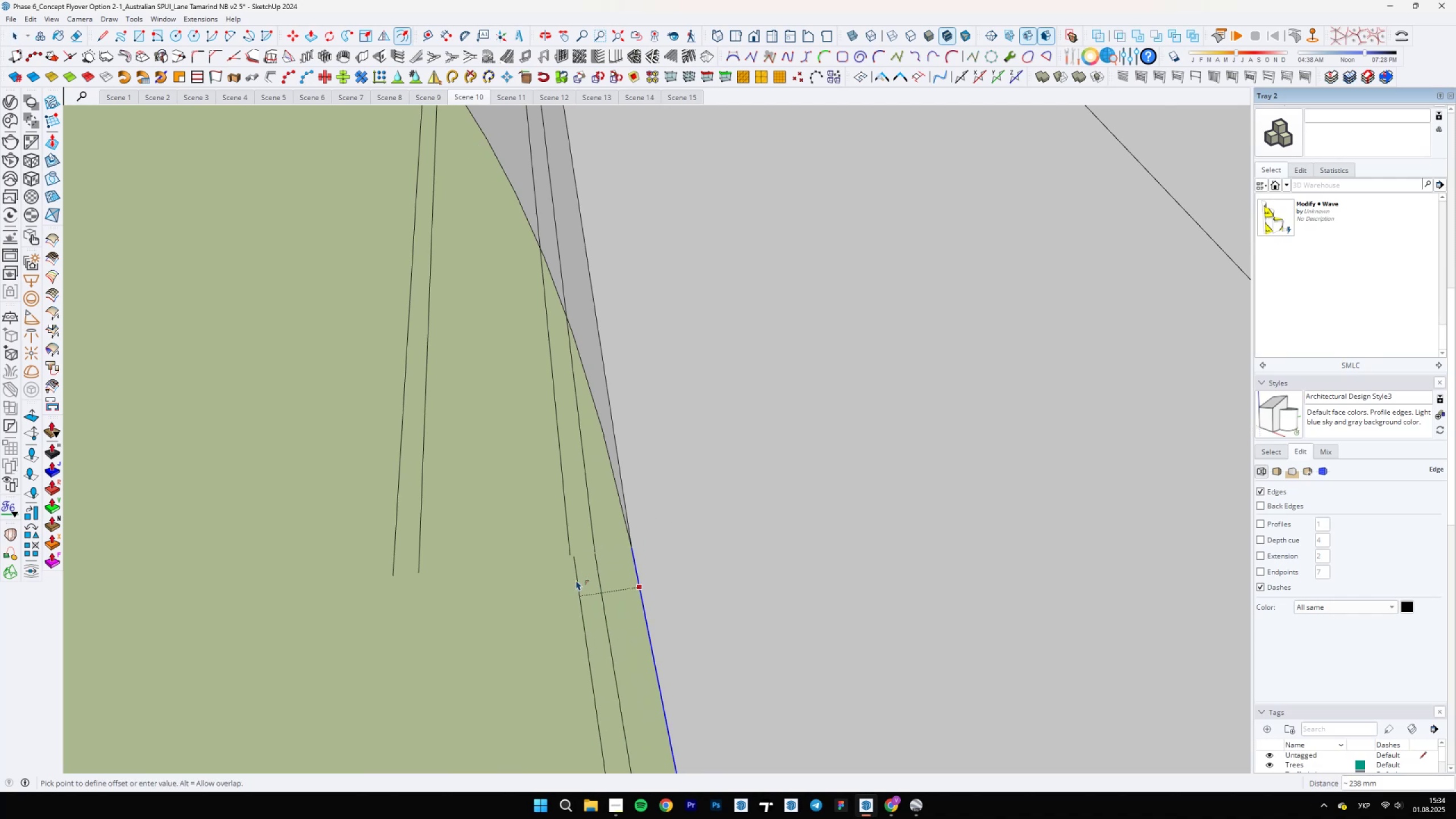 
type(250)
 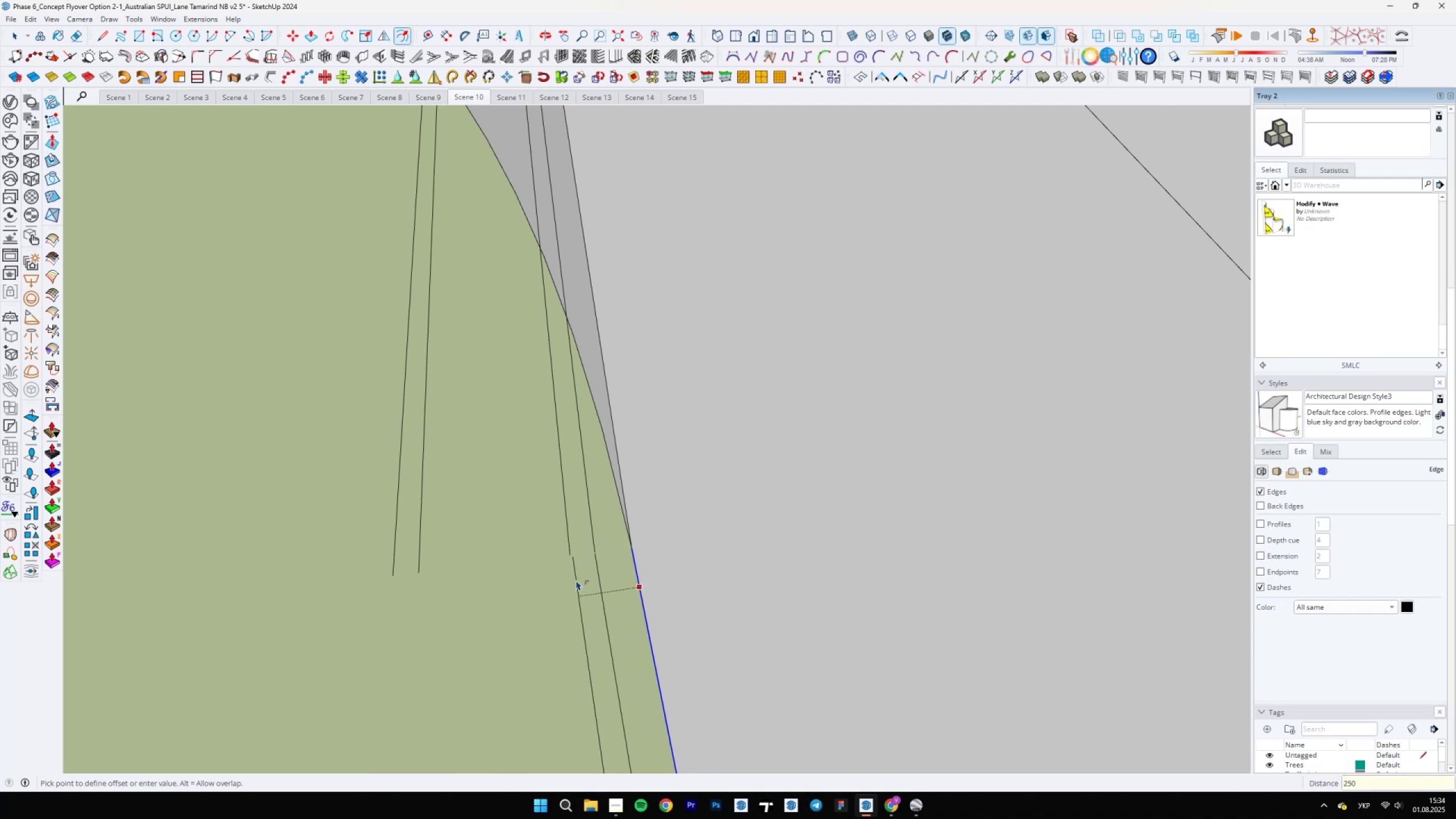 
key(Enter)
 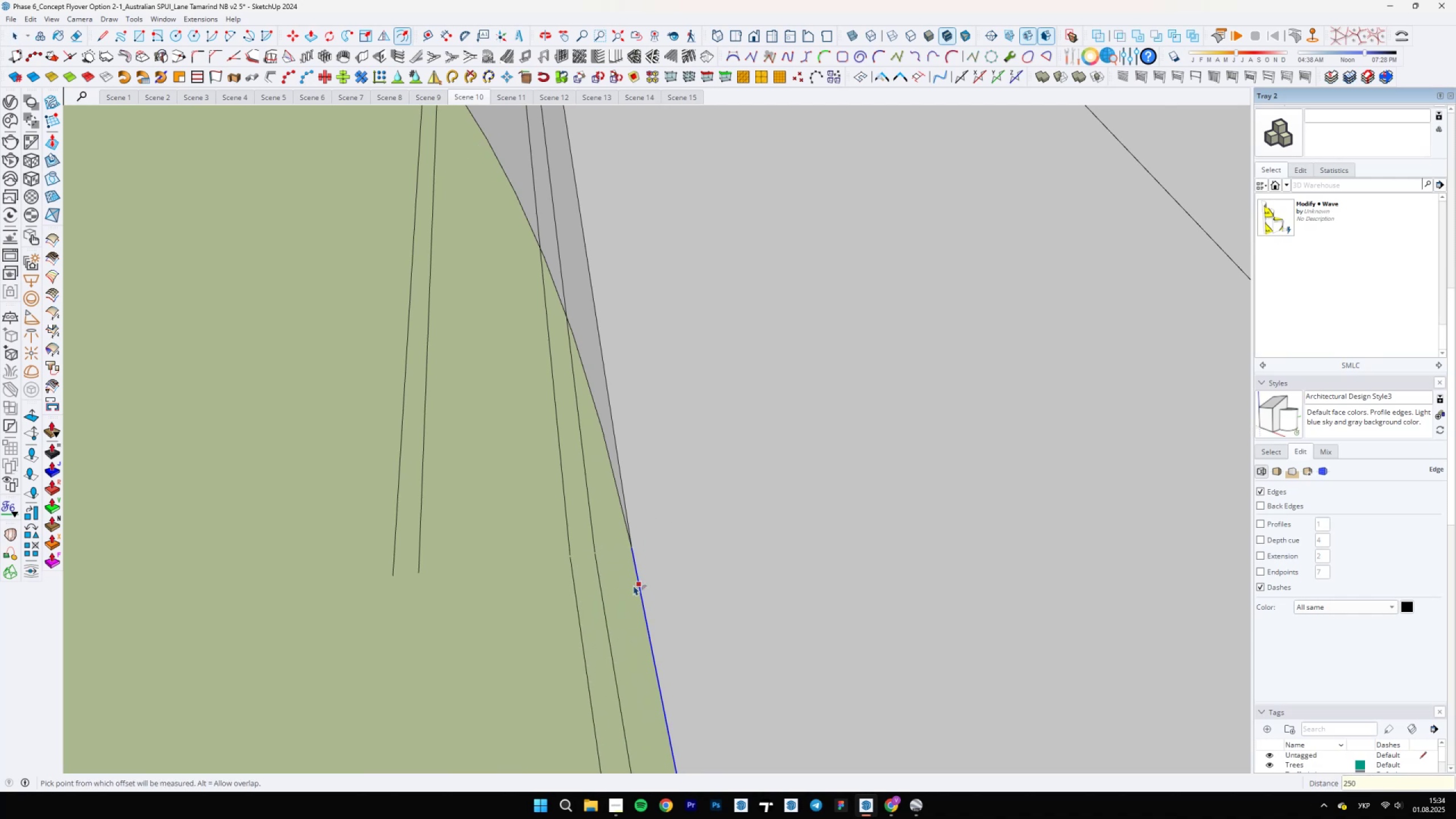 
left_click([634, 586])
 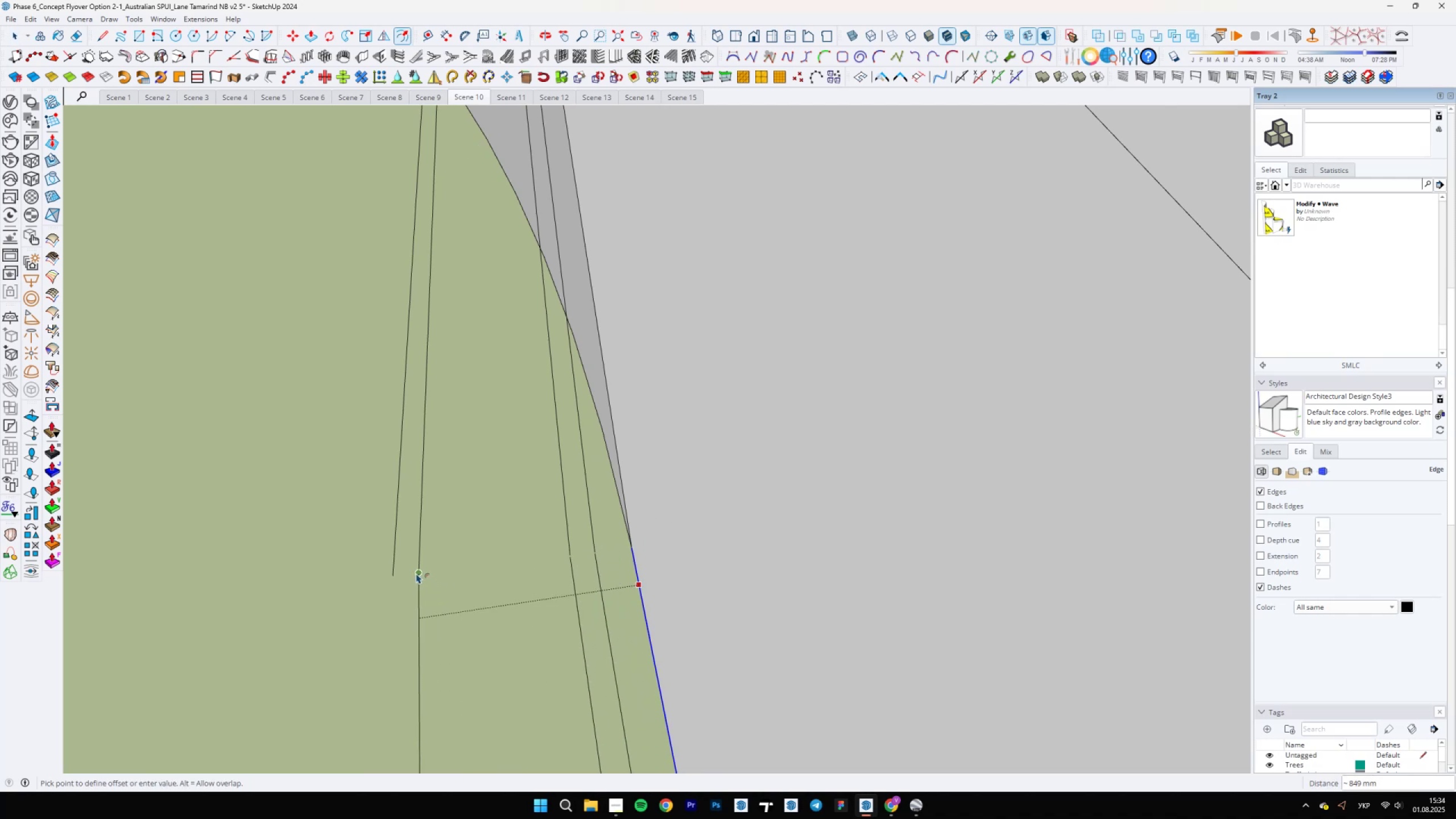 
type(850)
 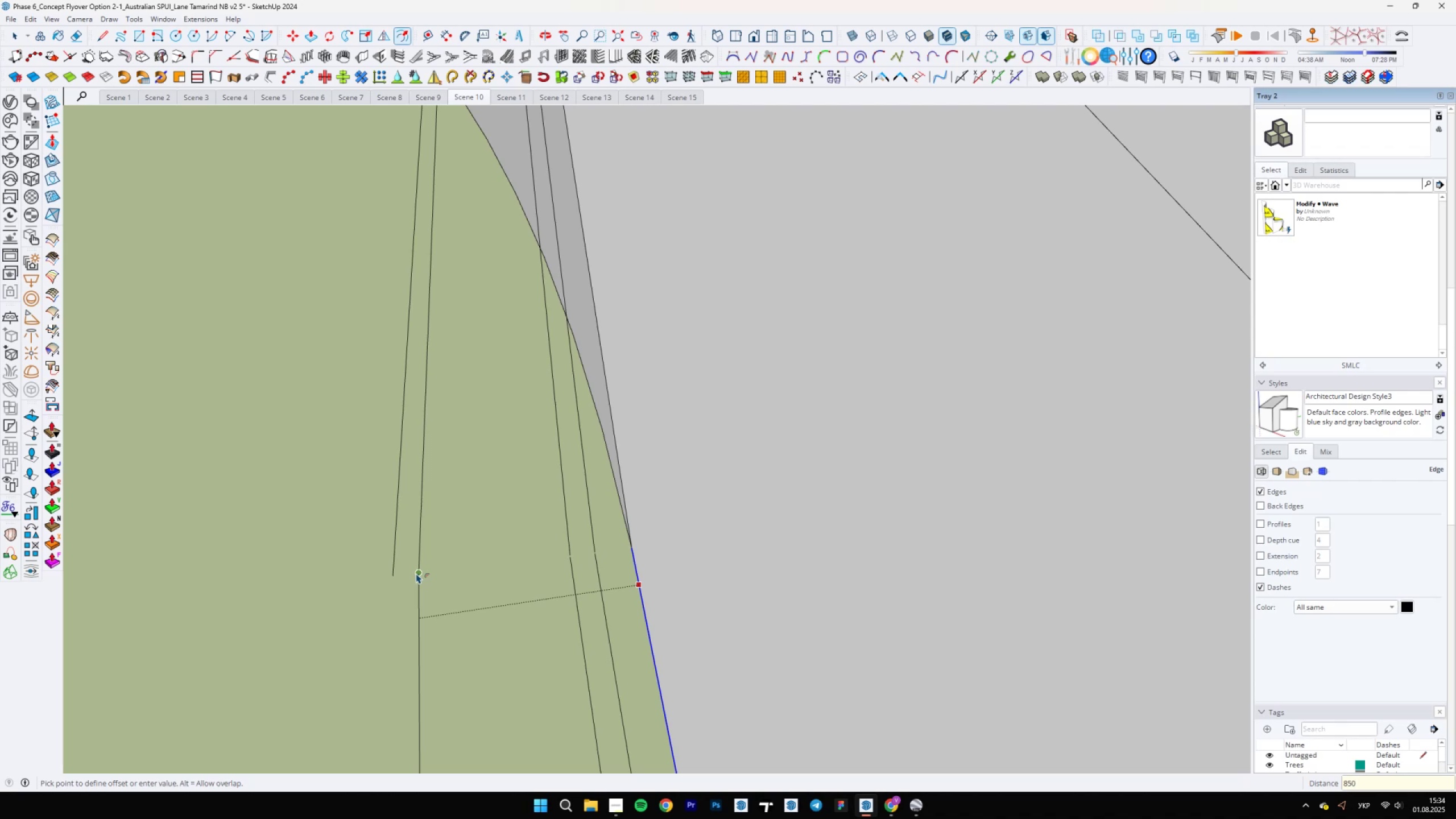 
key(Enter)
 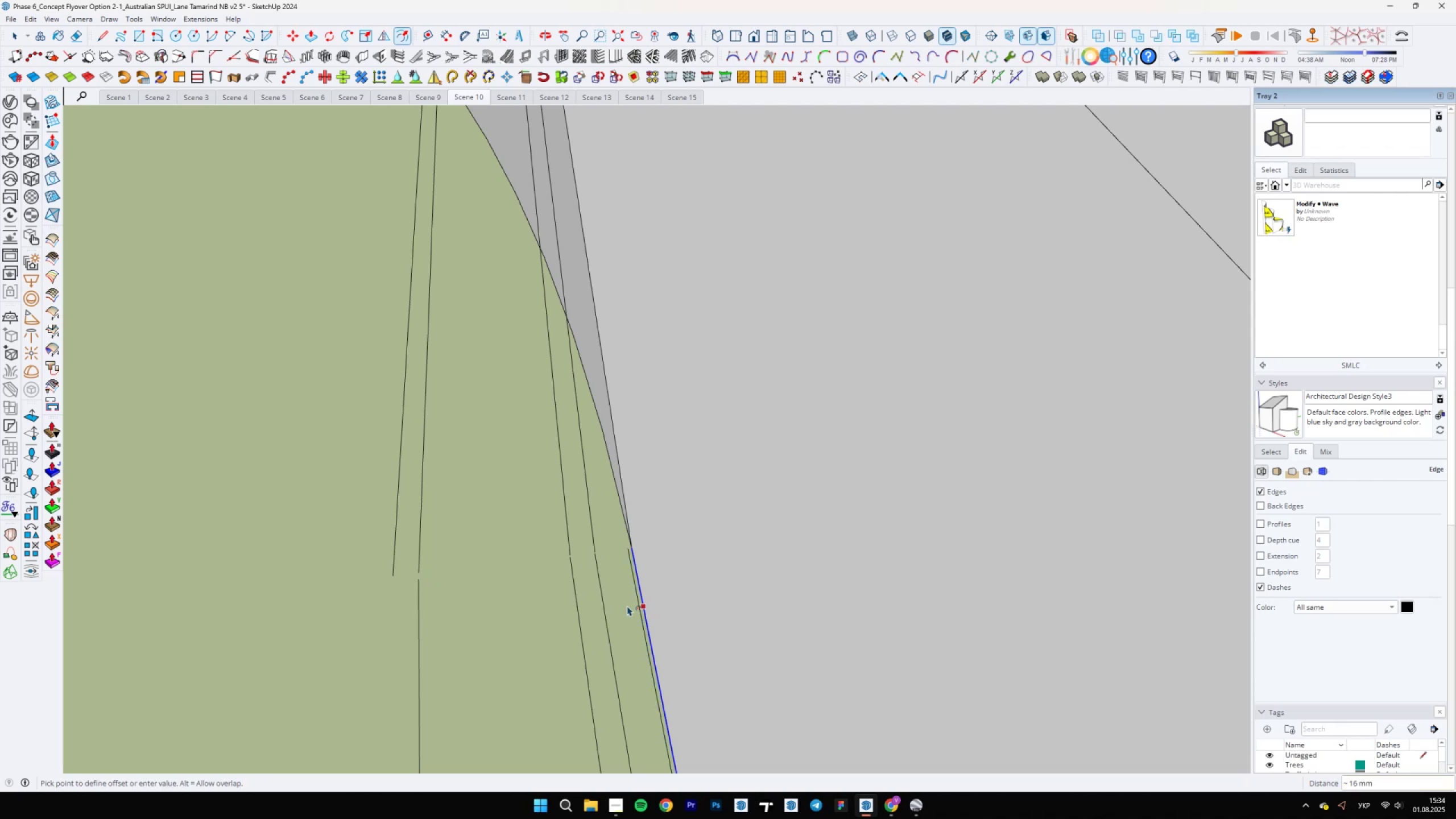 
key(Control+Z)
 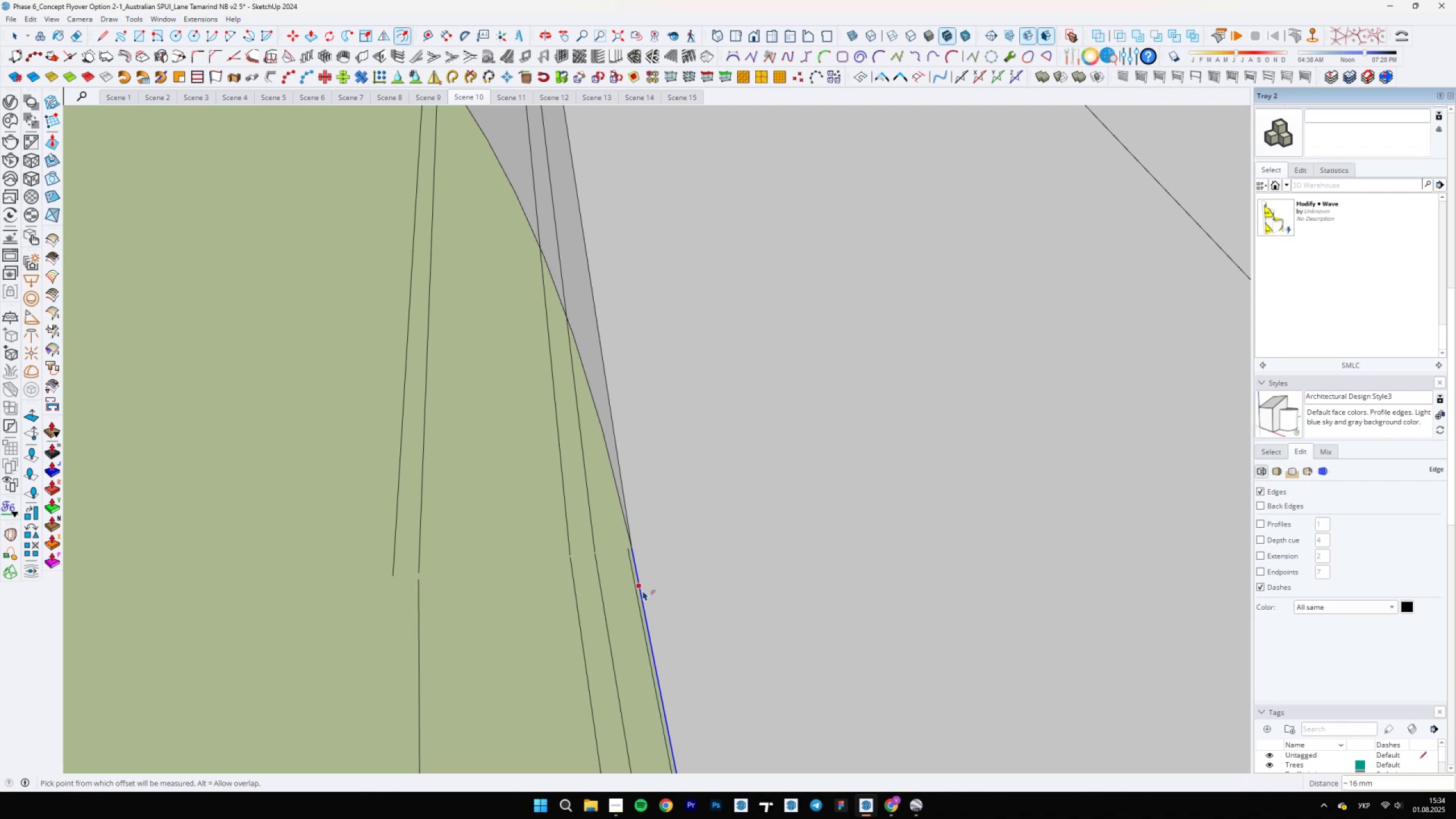 
left_click([643, 590])
 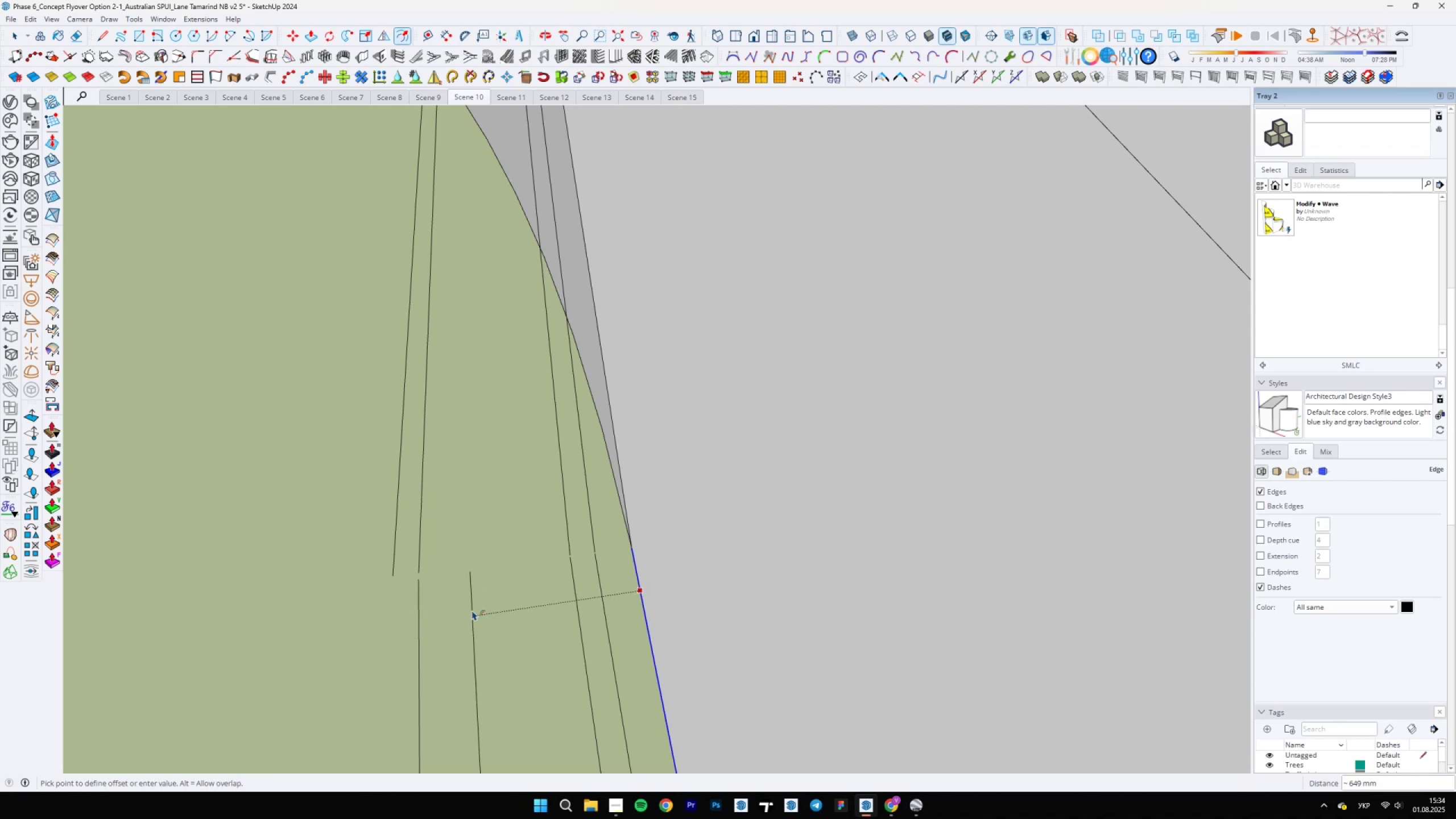 
type(950)
 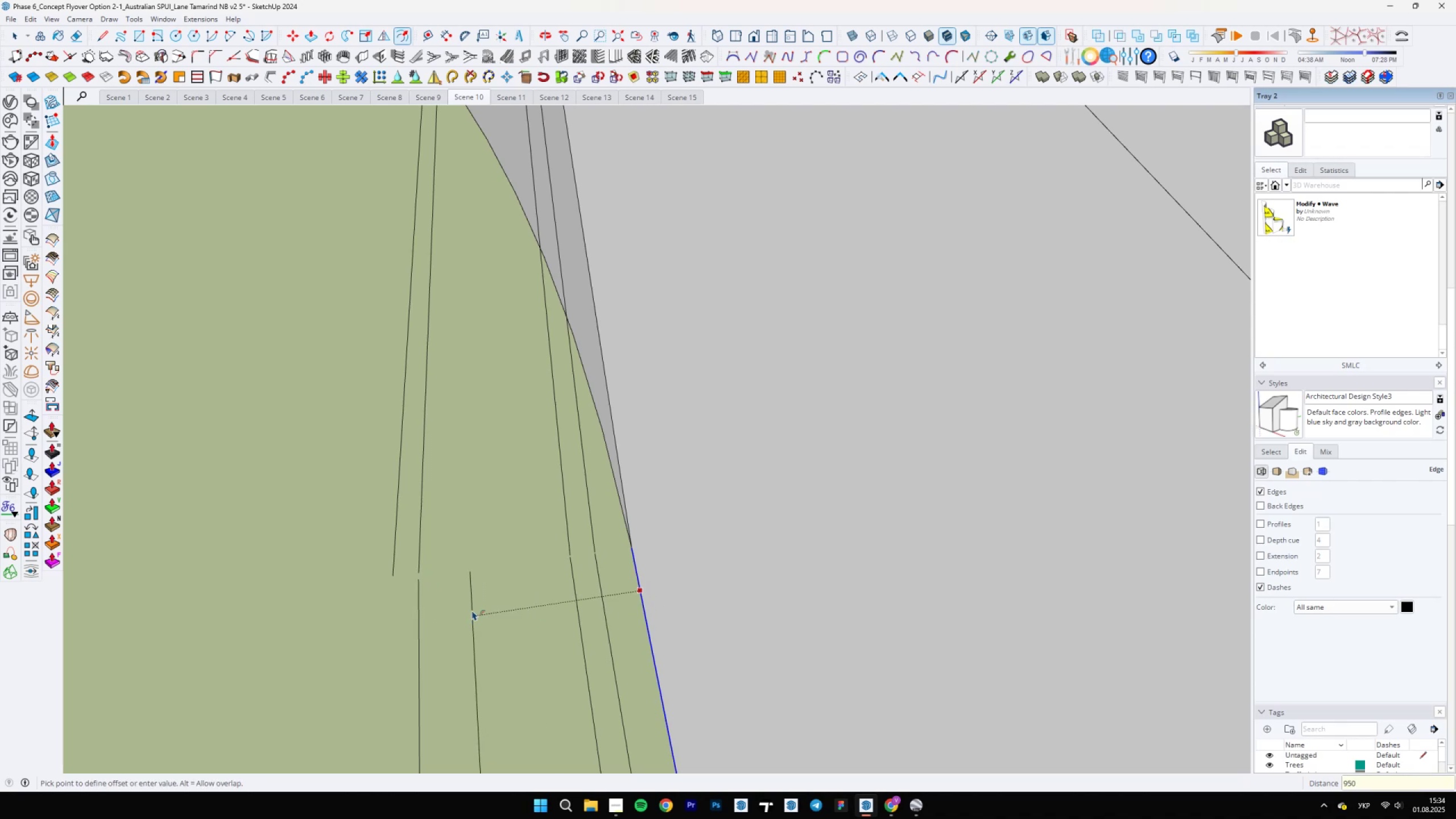 
key(Enter)
 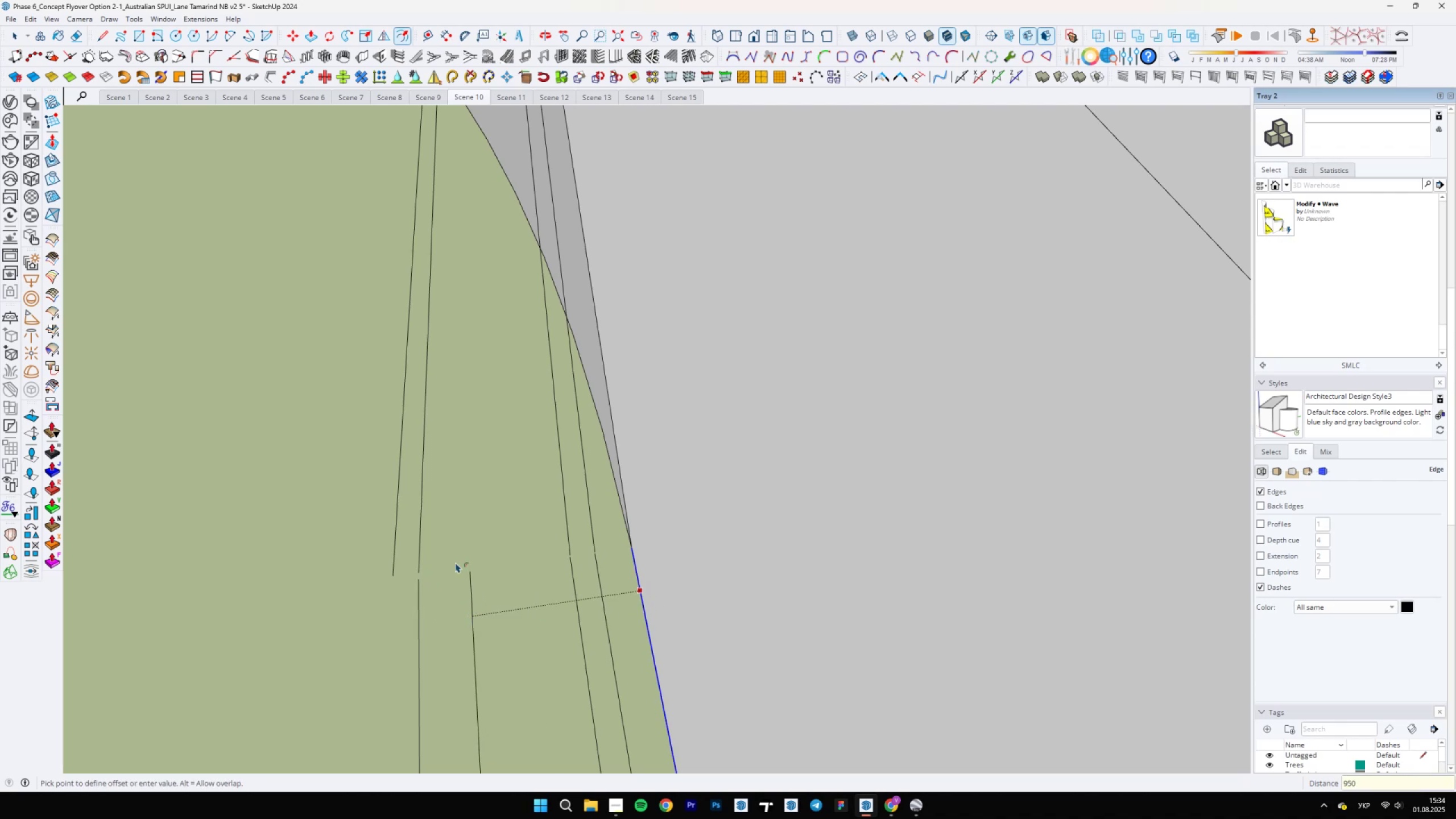 
key(Space)
 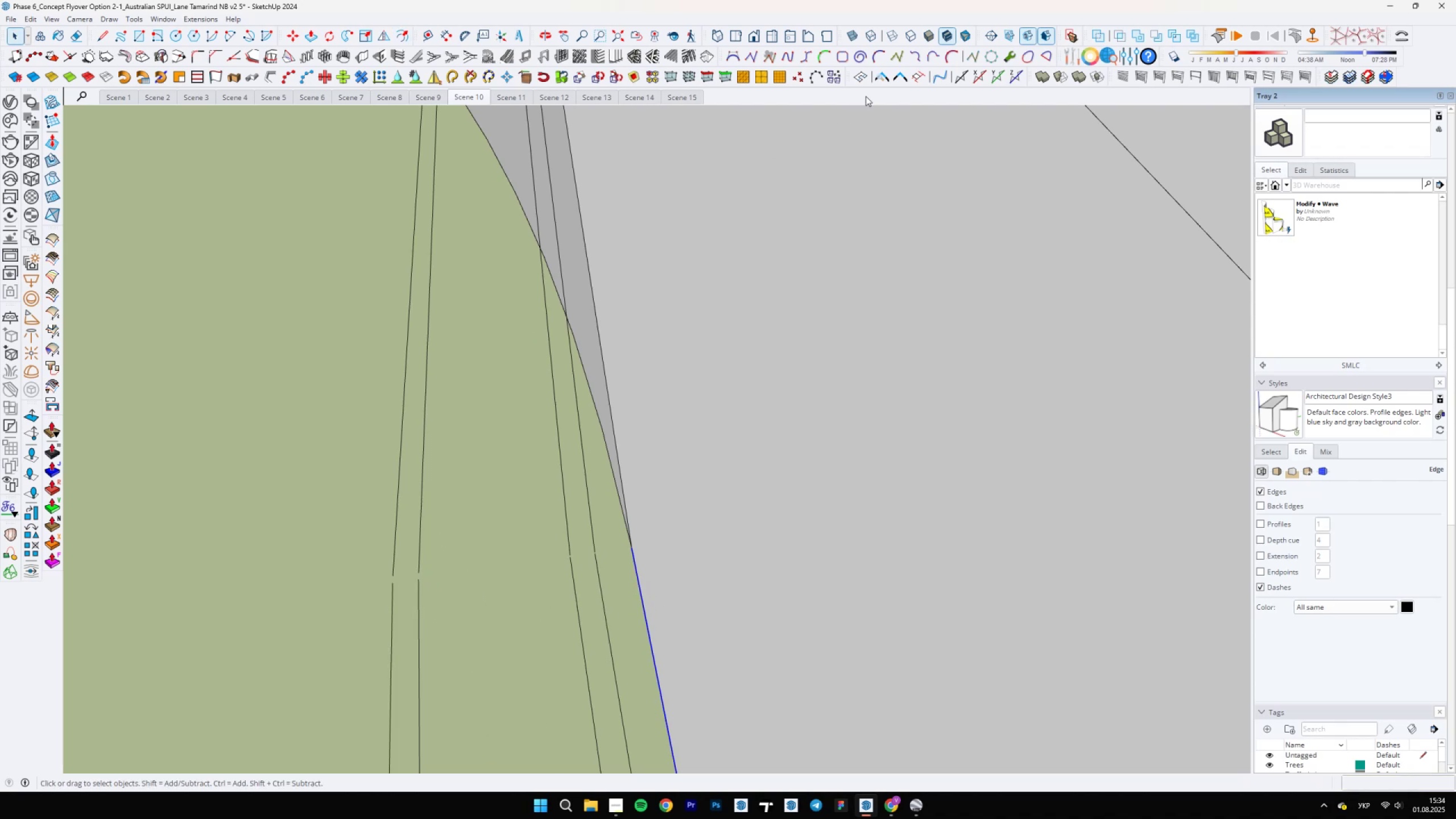 
left_click([882, 80])
 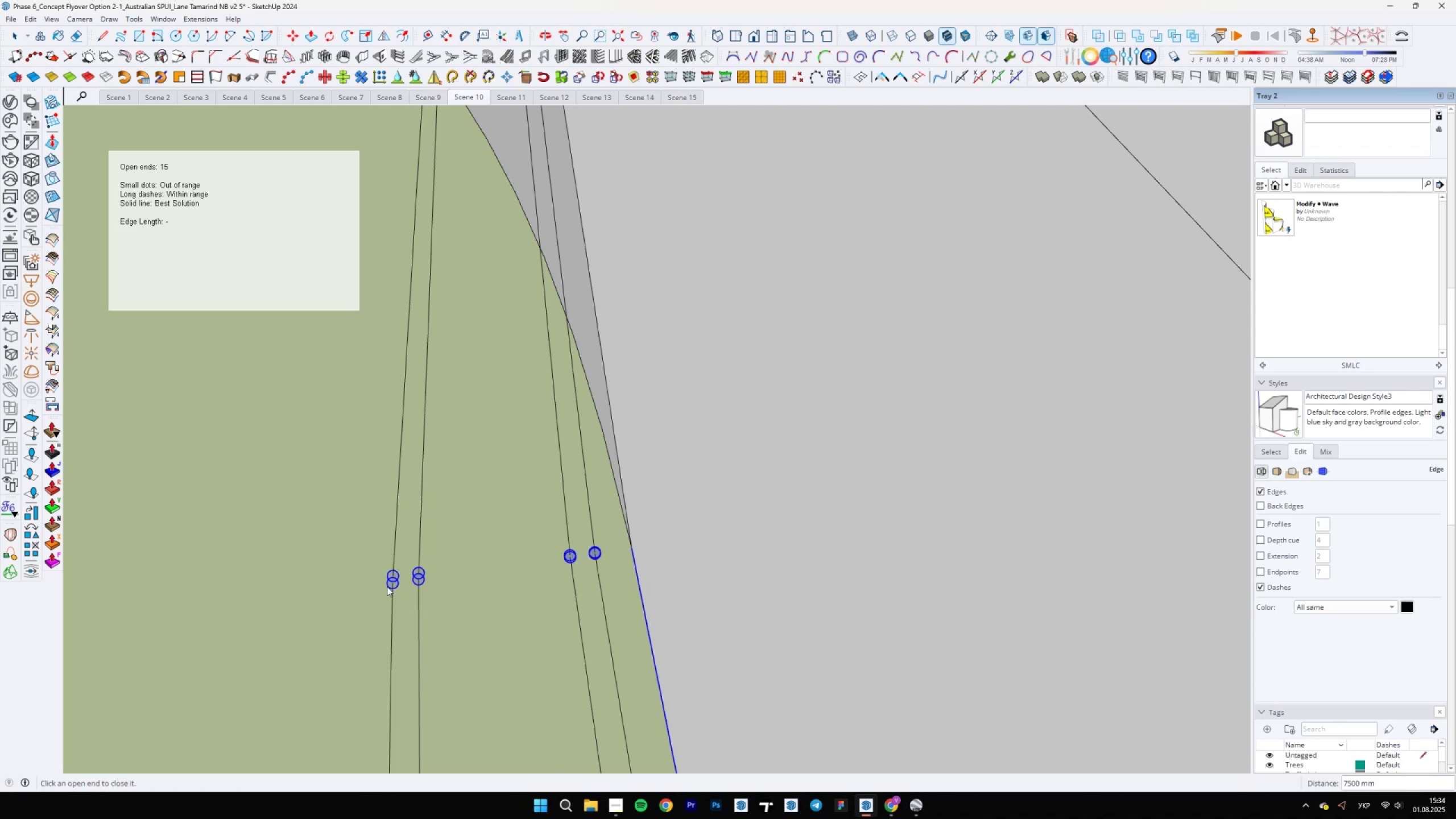 
left_click([392, 582])
 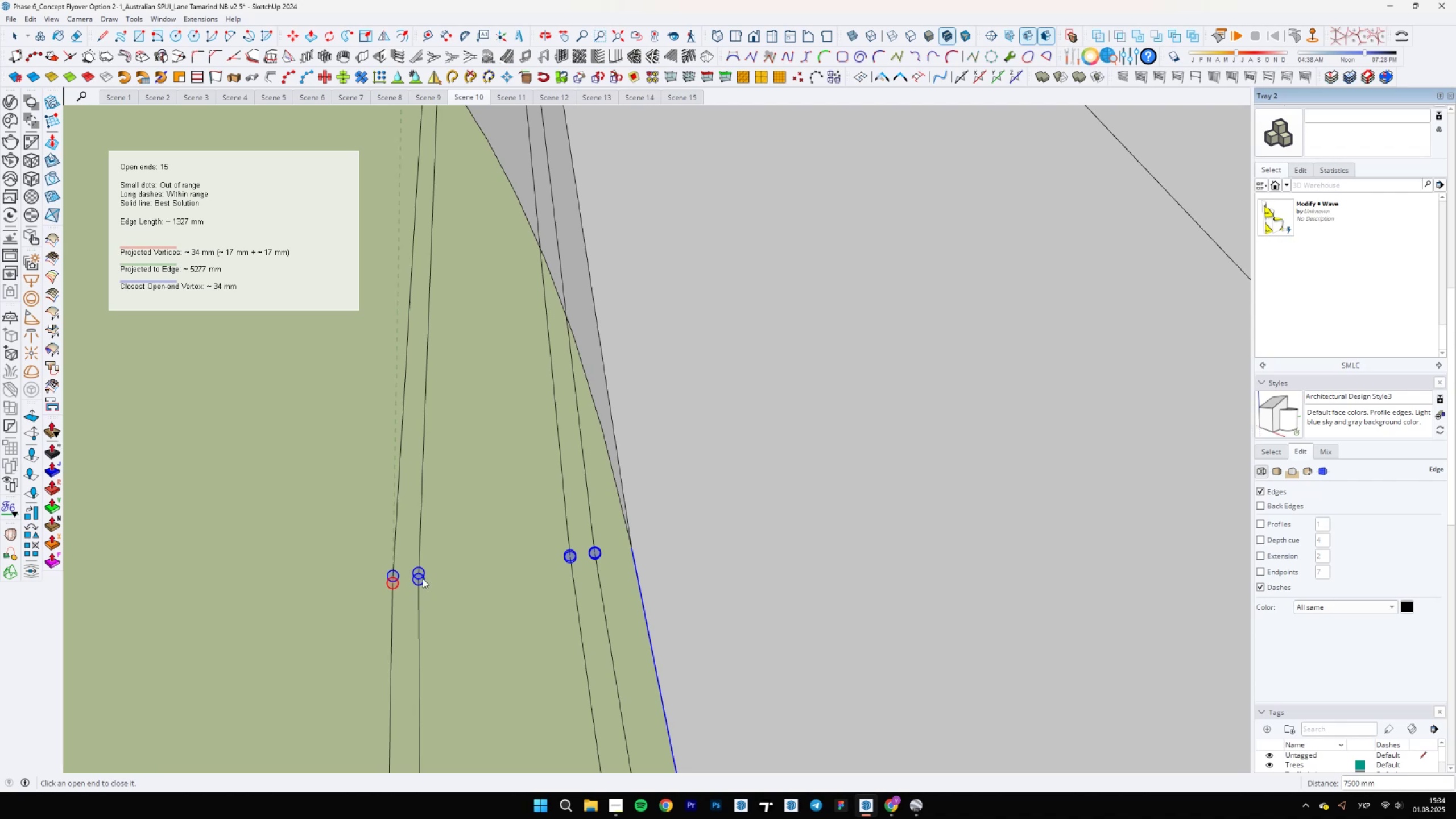 
left_click([417, 578])
 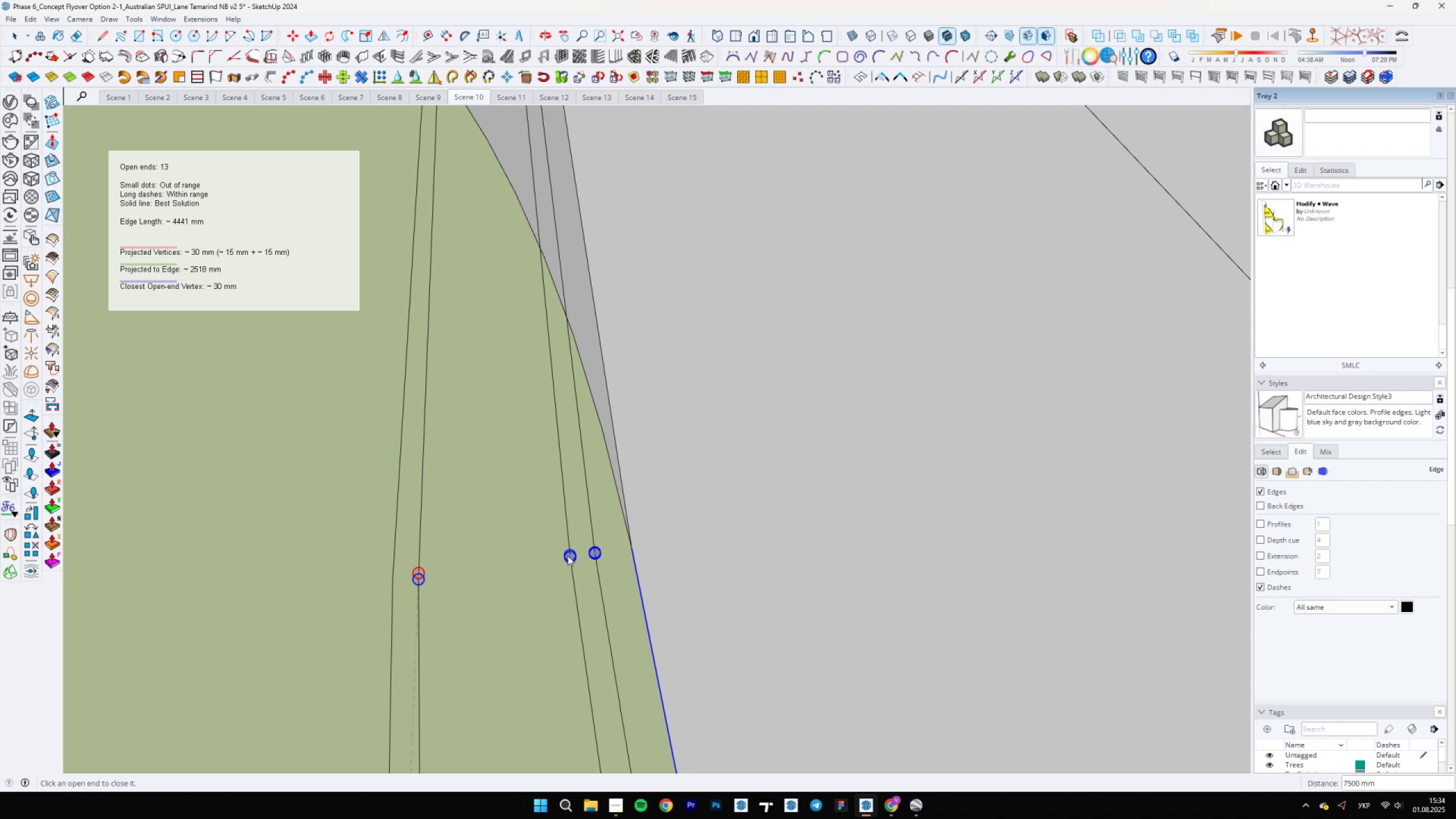 
left_click([572, 556])
 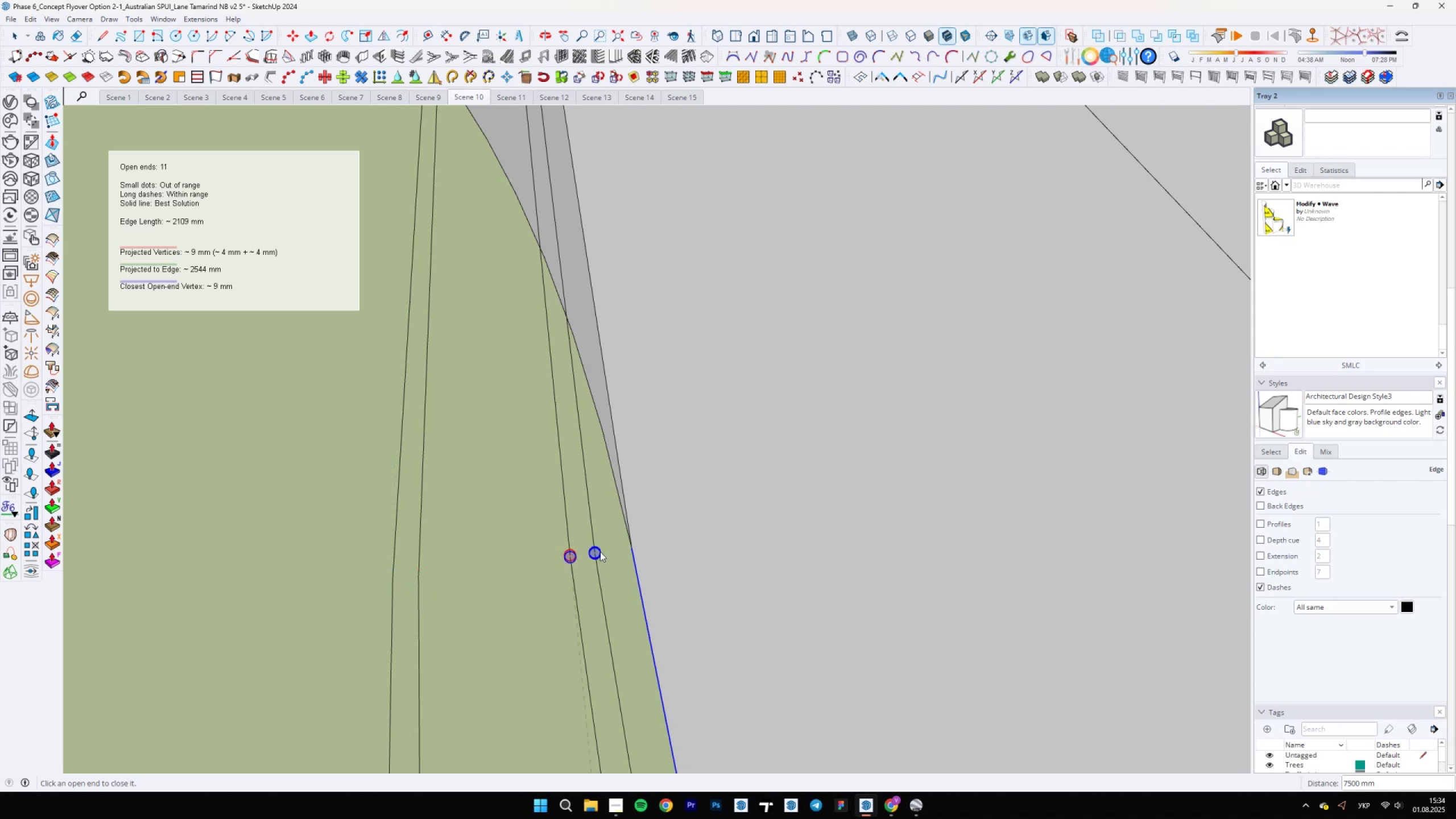 
left_click([597, 552])
 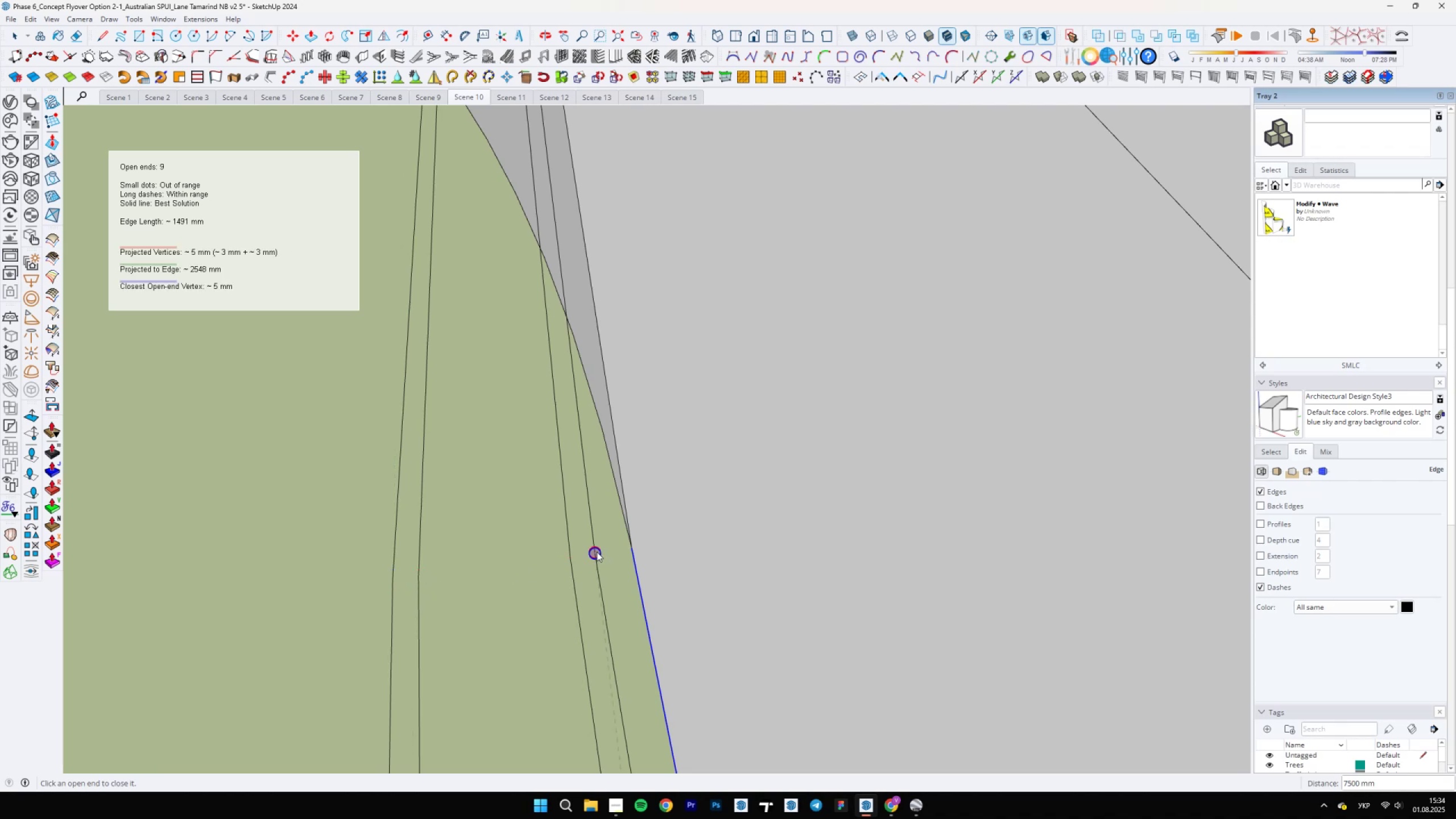 
key(Space)
 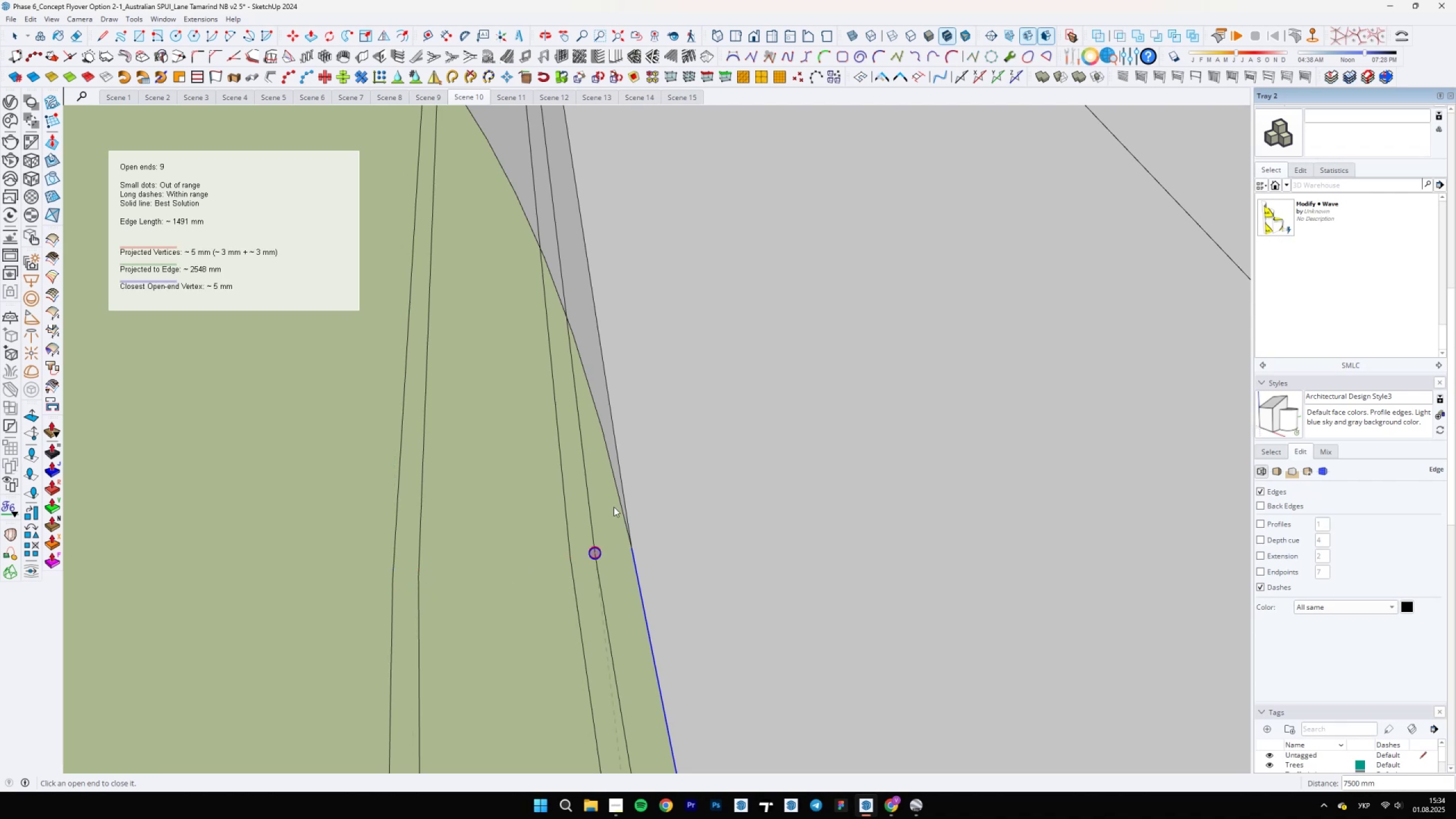 
key(E)
 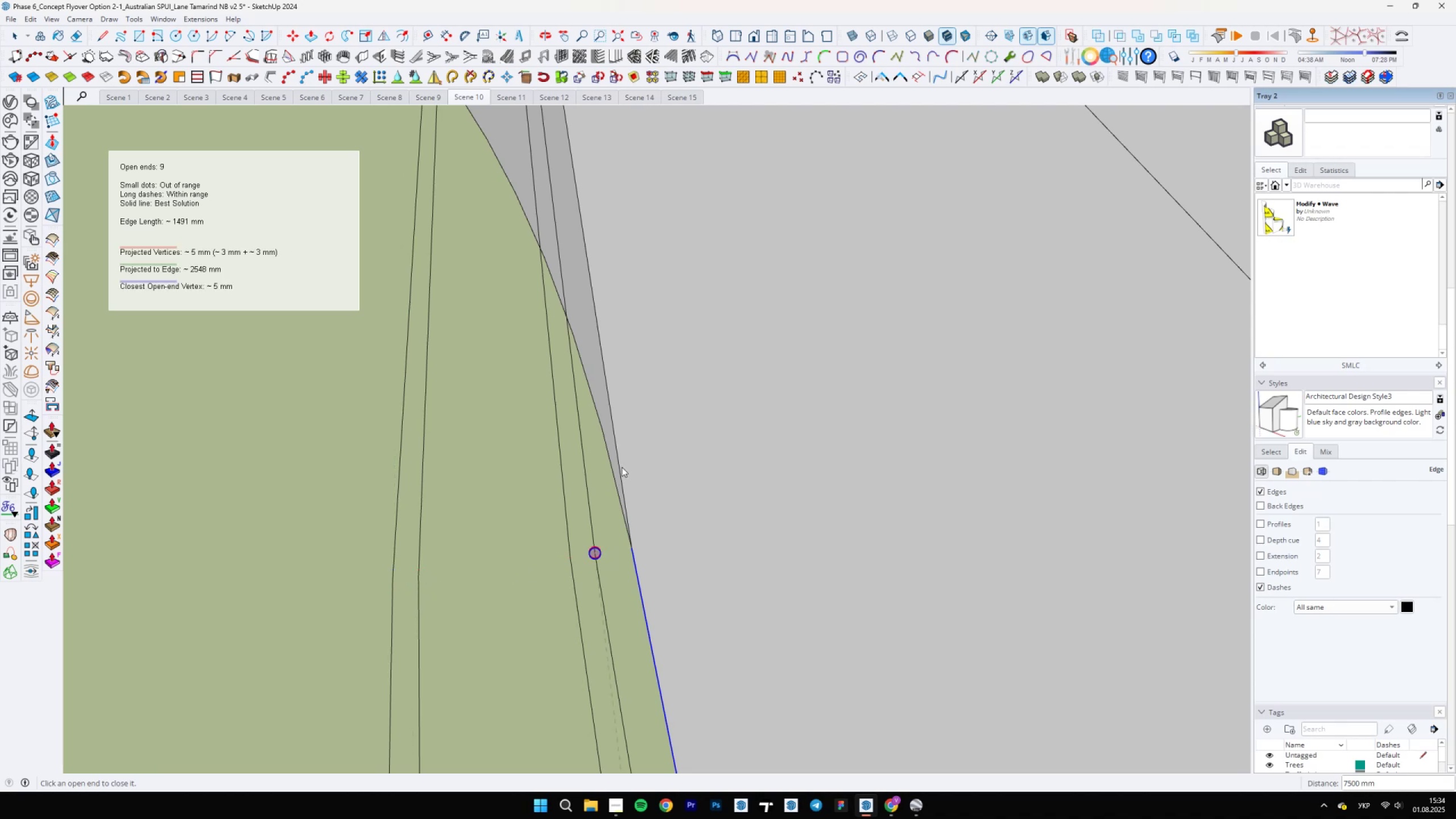 
left_click_drag(start_coordinate=[611, 448], to_coordinate=[607, 448])
 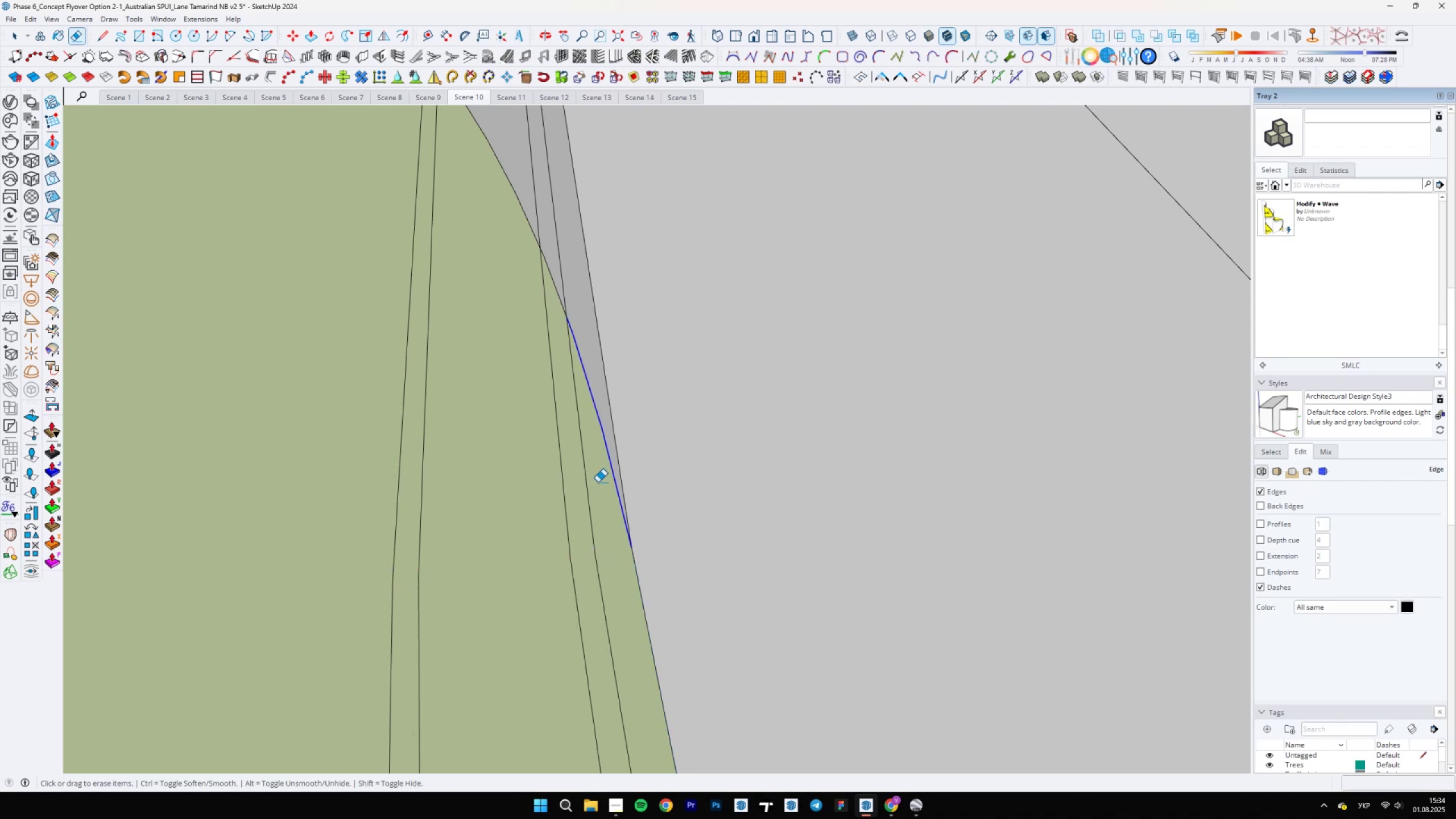 
scroll: coordinate [585, 486], scroll_direction: down, amount: 4.0
 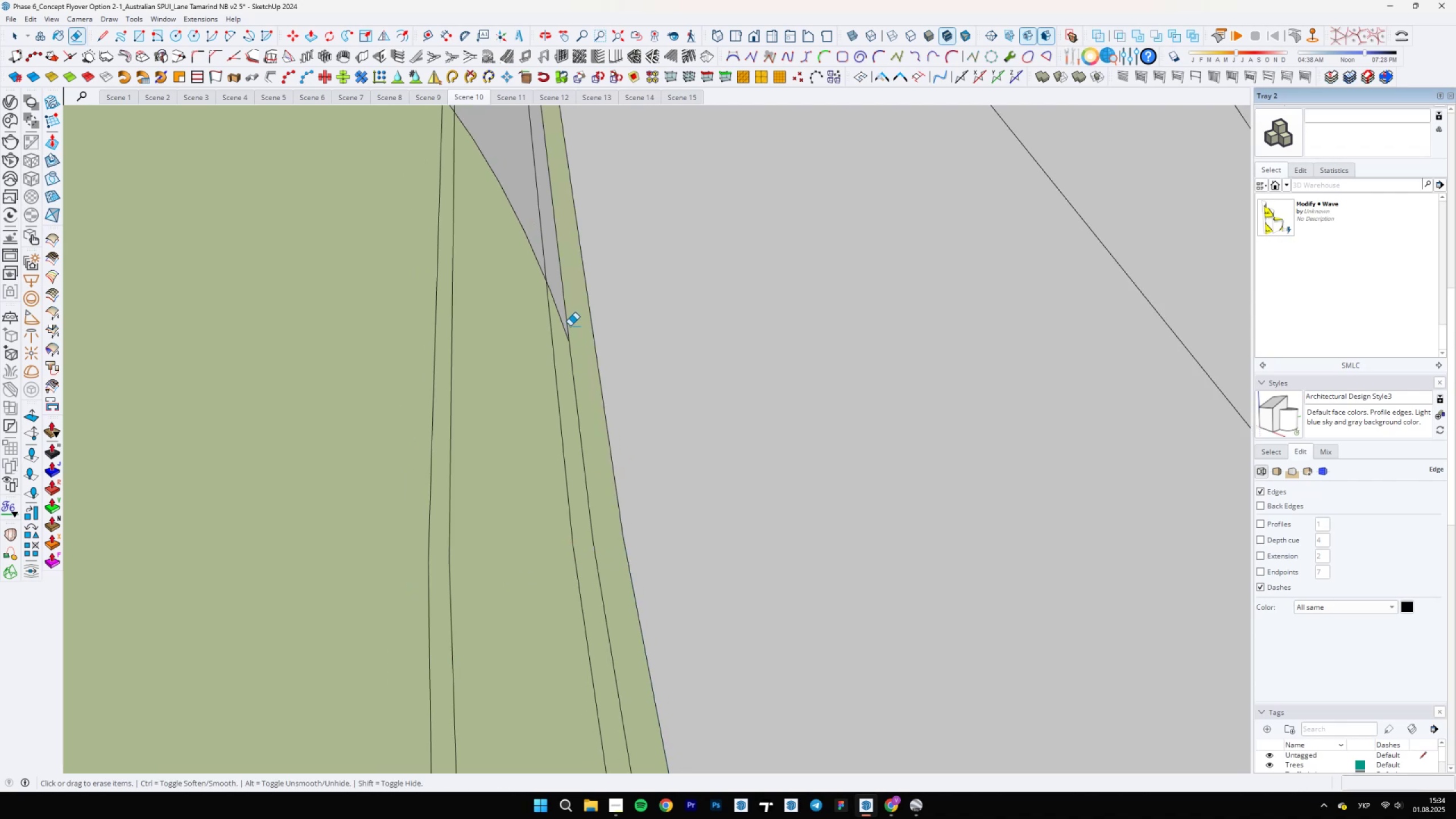 
left_click_drag(start_coordinate=[559, 315], to_coordinate=[558, 318])
 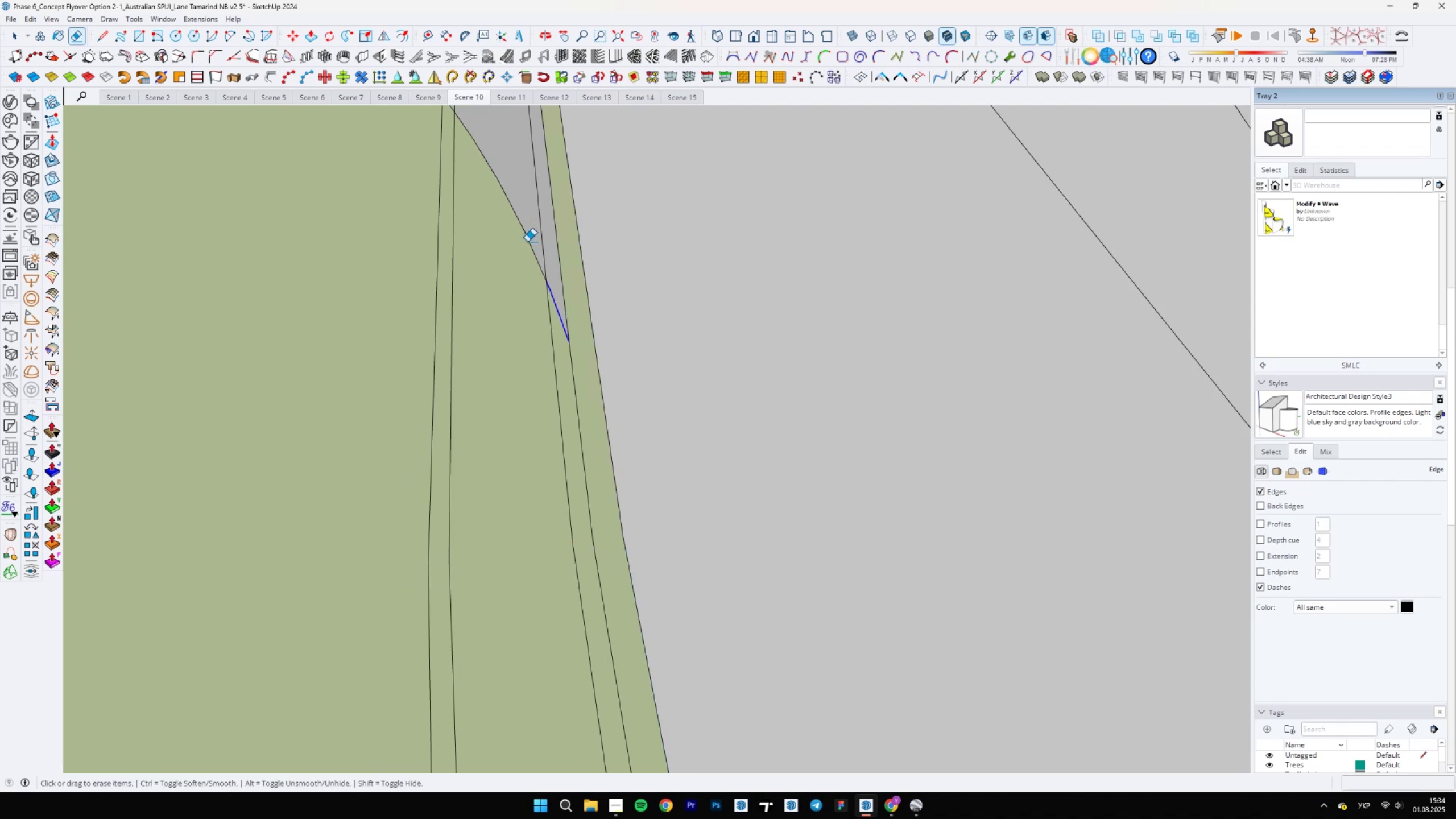 
left_click([527, 242])
 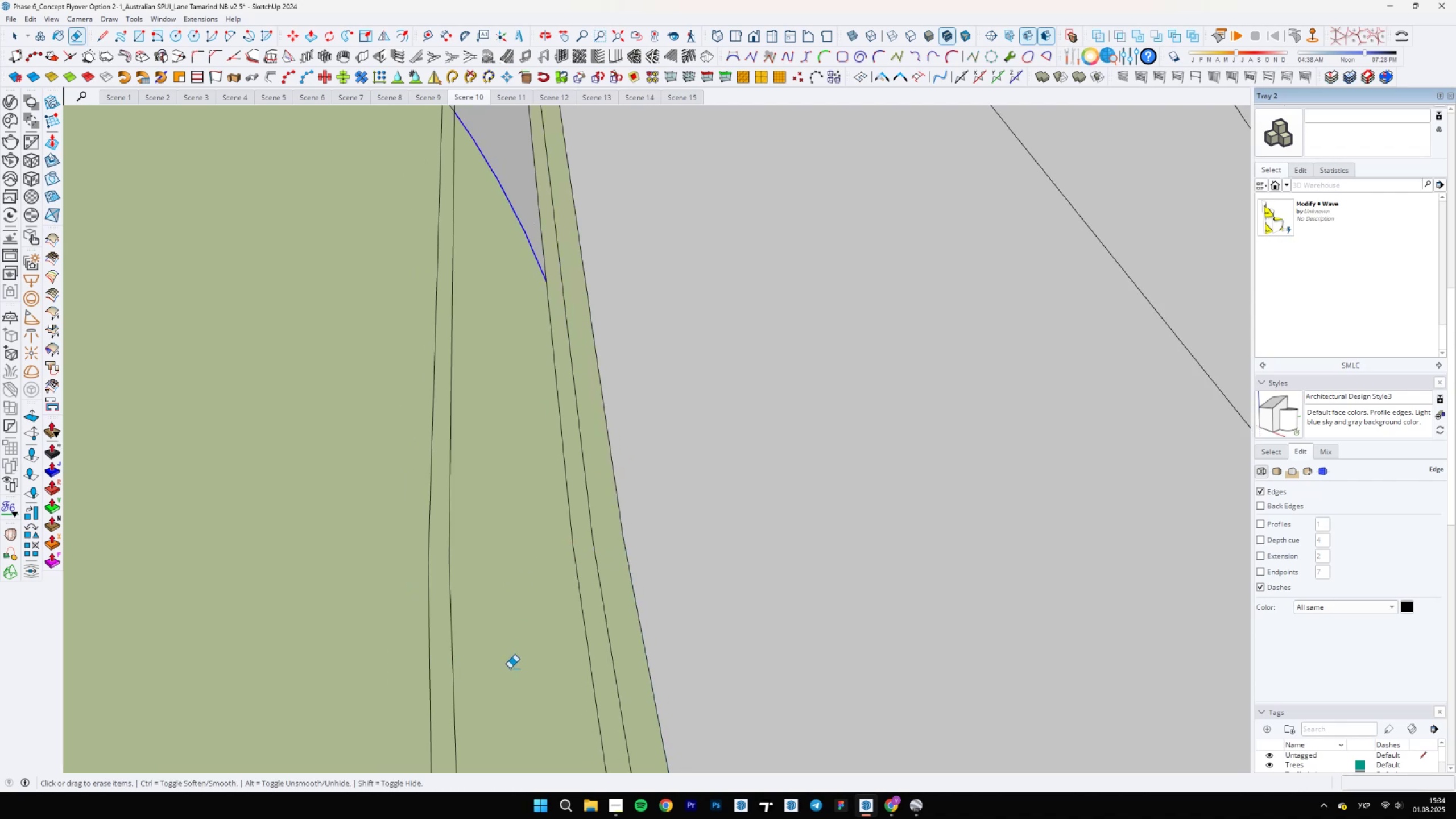 
scroll: coordinate [531, 383], scroll_direction: down, amount: 3.0
 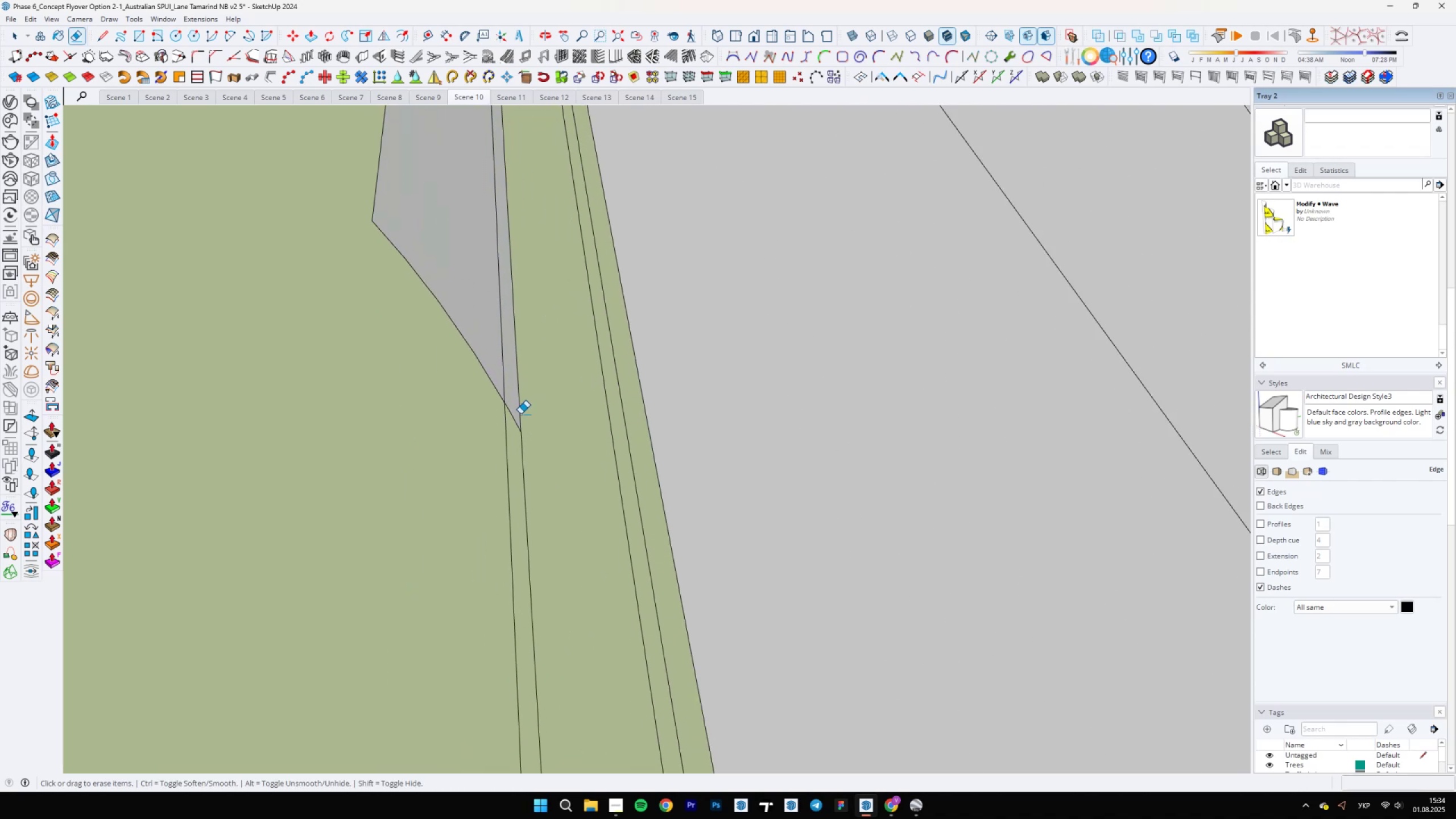 
left_click_drag(start_coordinate=[512, 417], to_coordinate=[511, 421])
 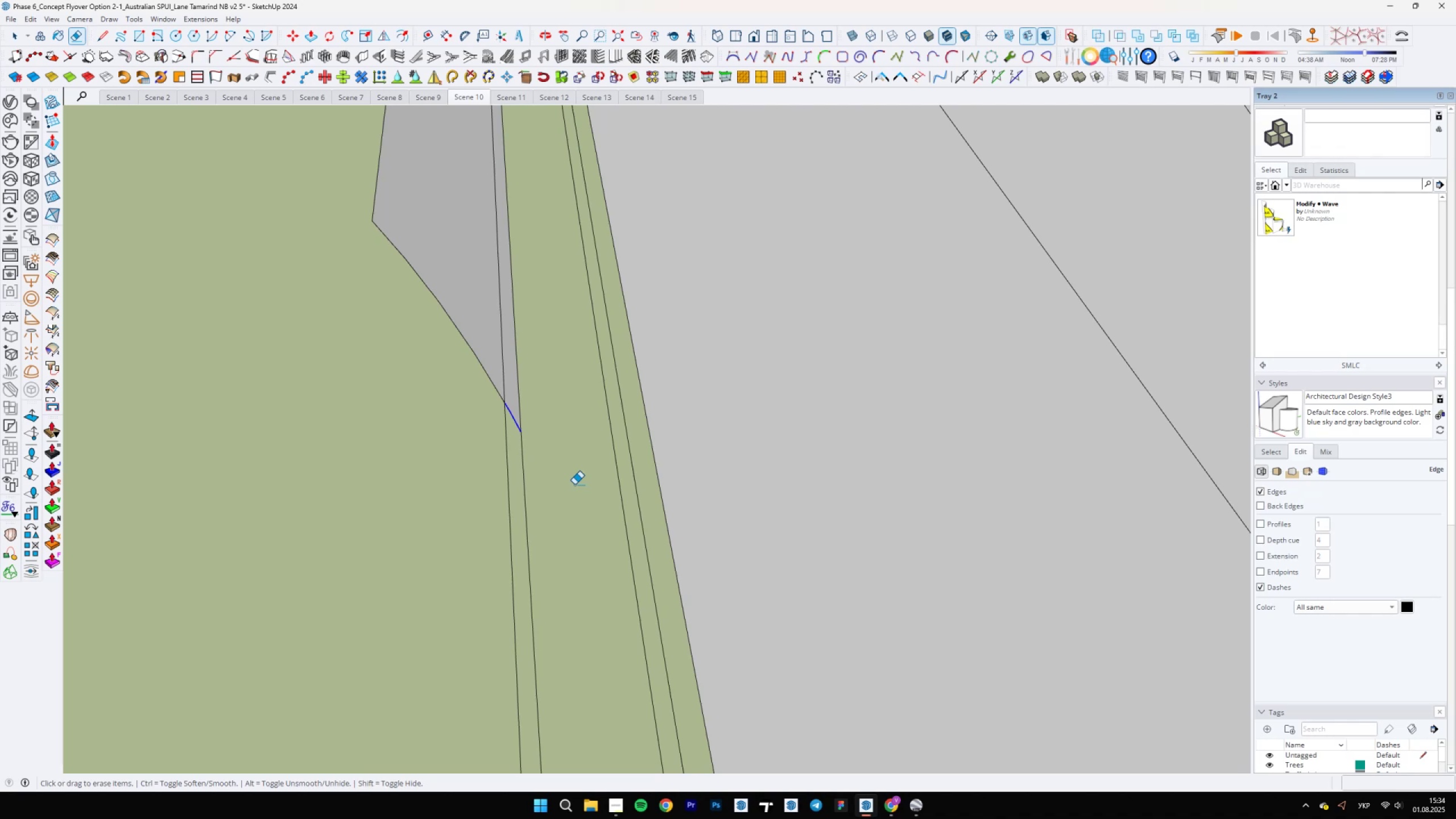 
scroll: coordinate [508, 679], scroll_direction: down, amount: 8.0
 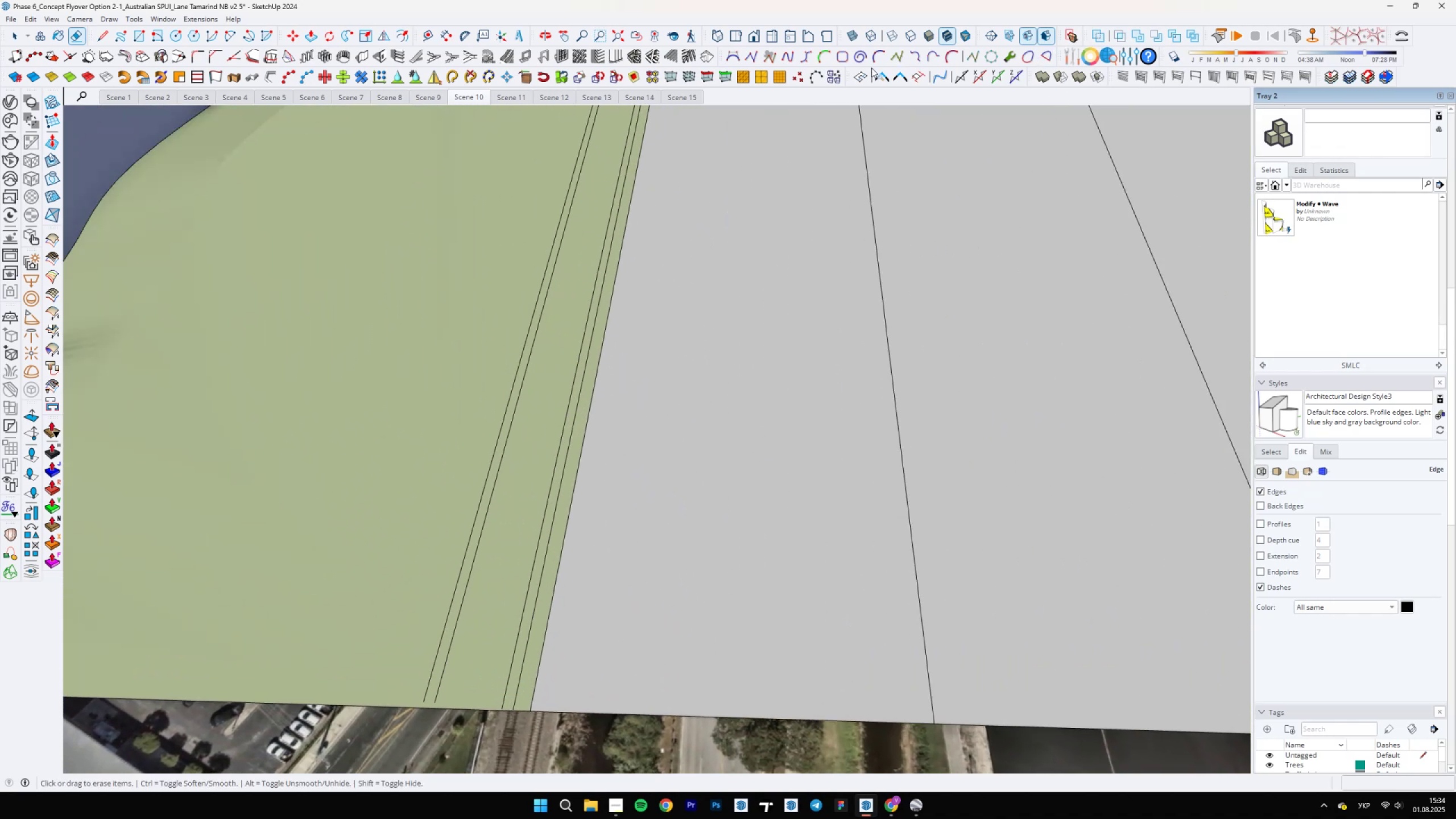 
left_click([880, 75])
 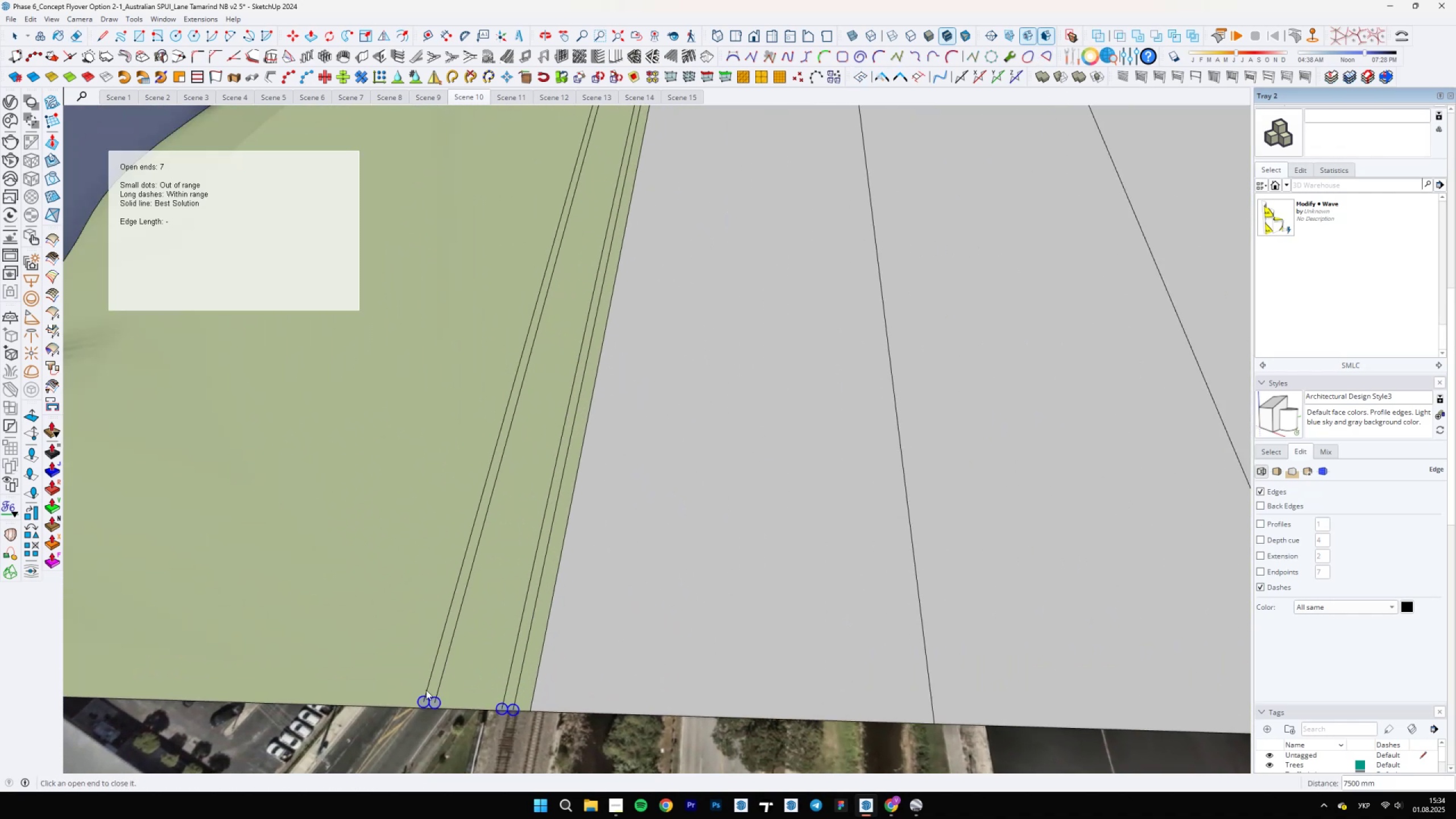 
left_click([425, 698])
 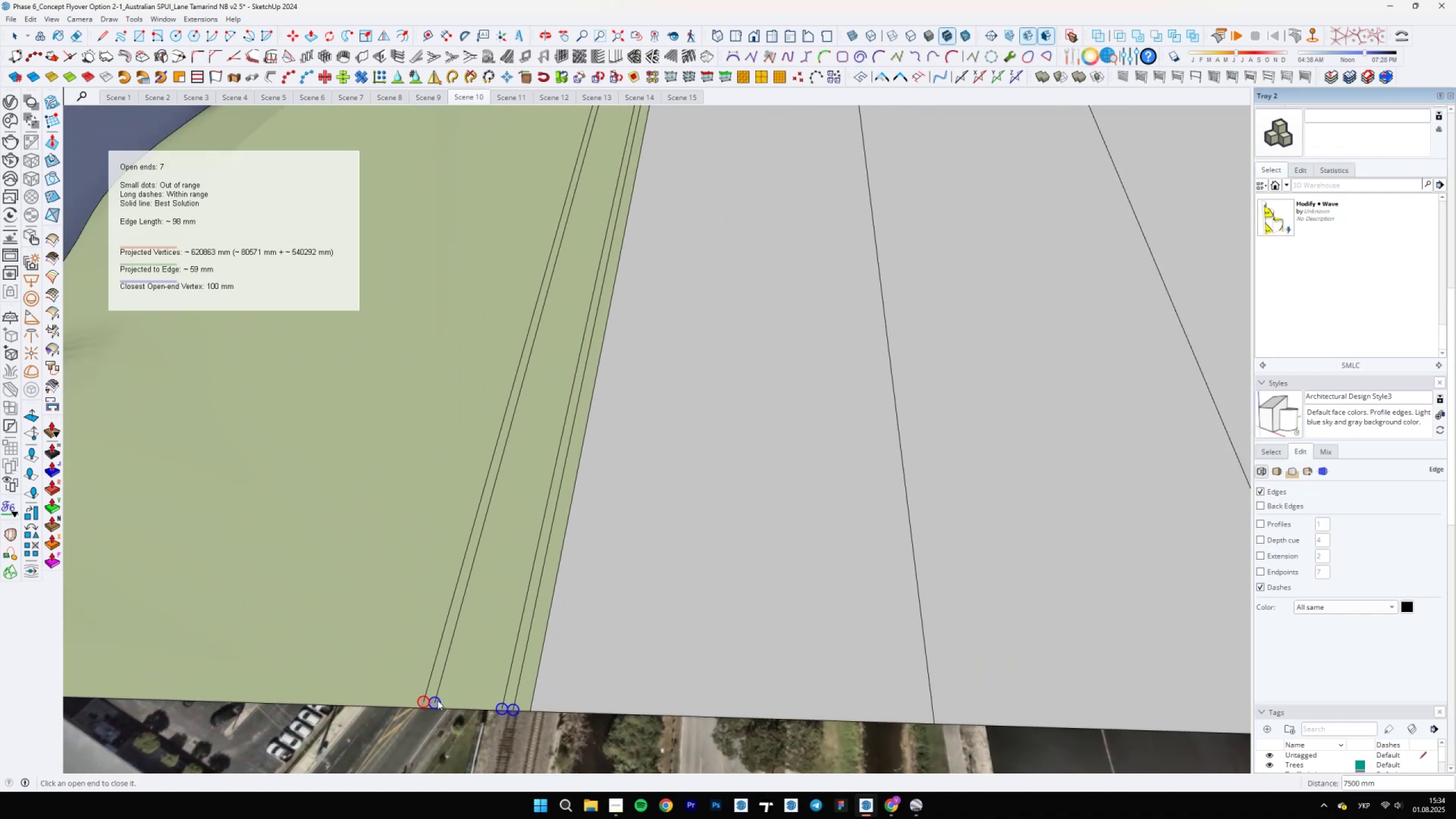 
left_click([436, 702])
 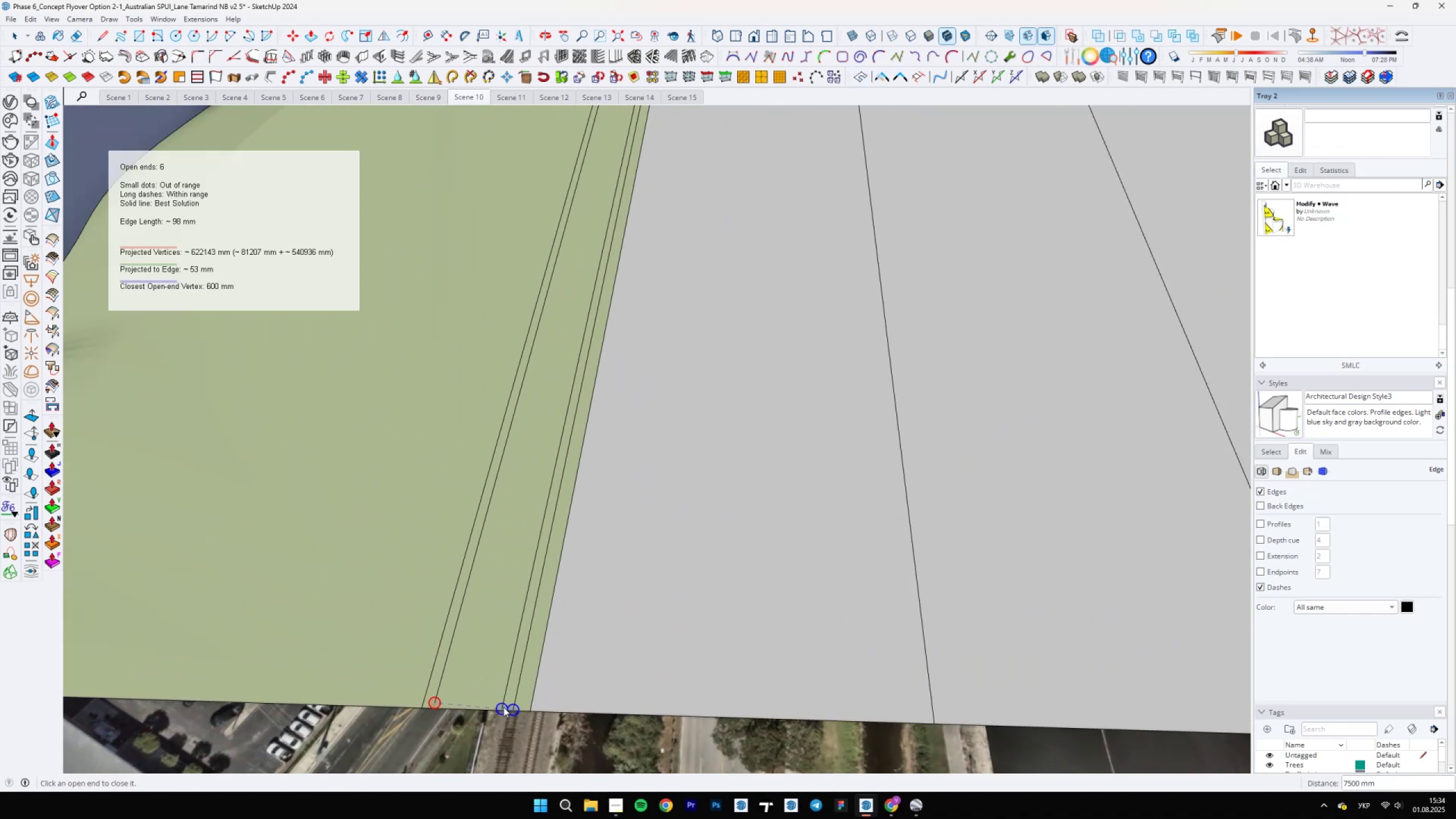 
left_click([503, 707])
 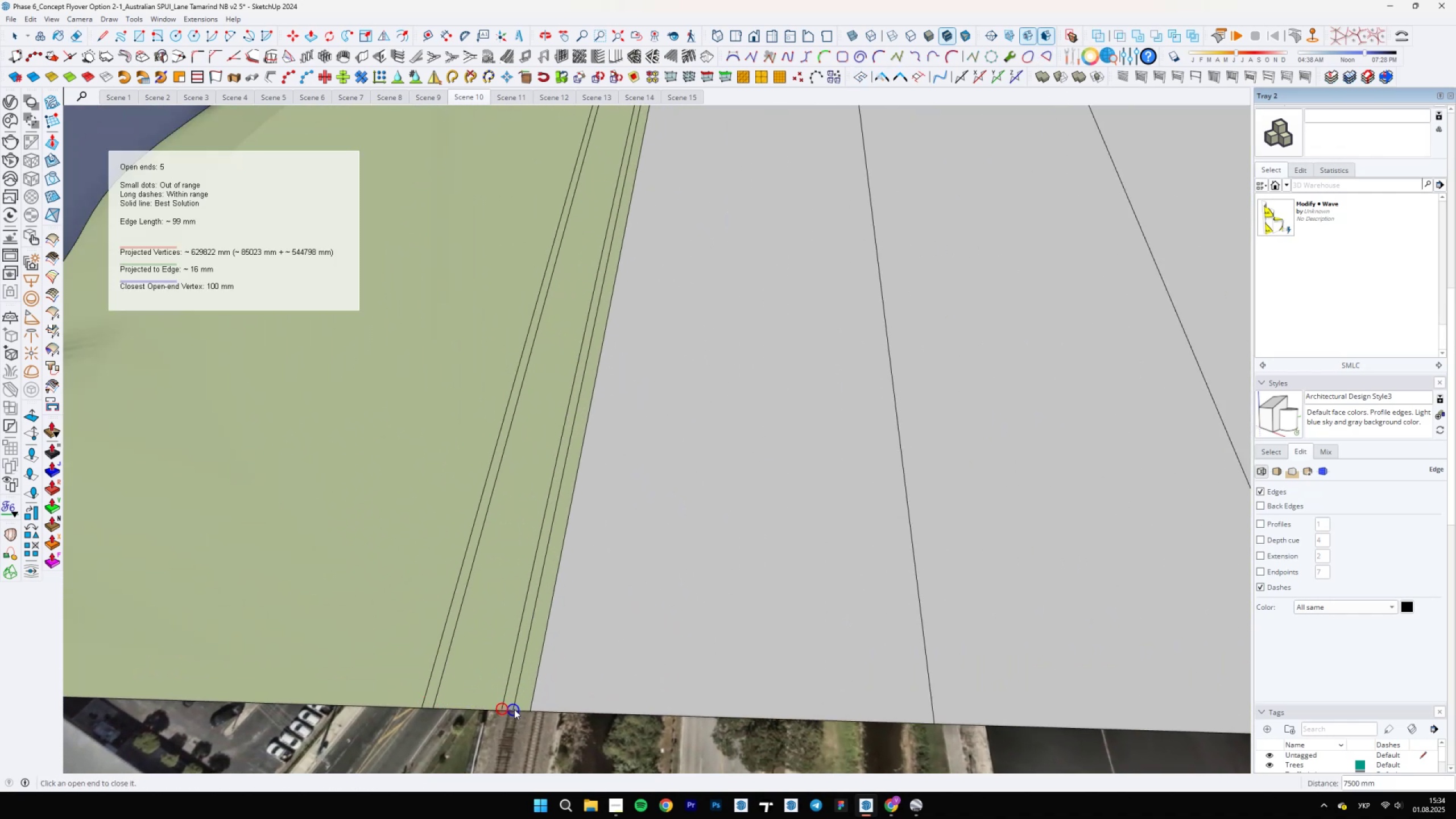 
left_click([514, 708])
 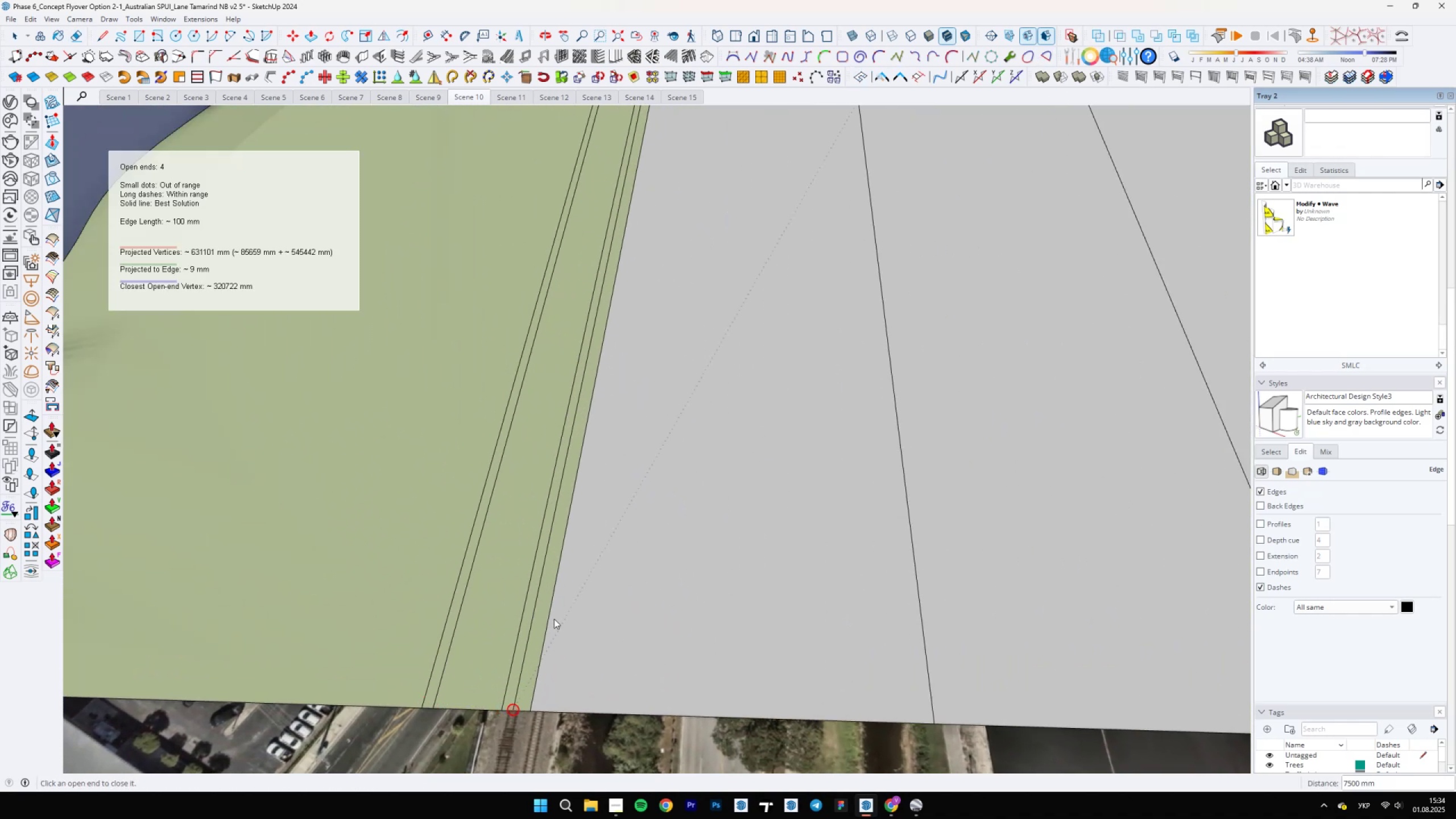 
scroll: coordinate [580, 660], scroll_direction: down, amount: 11.0
 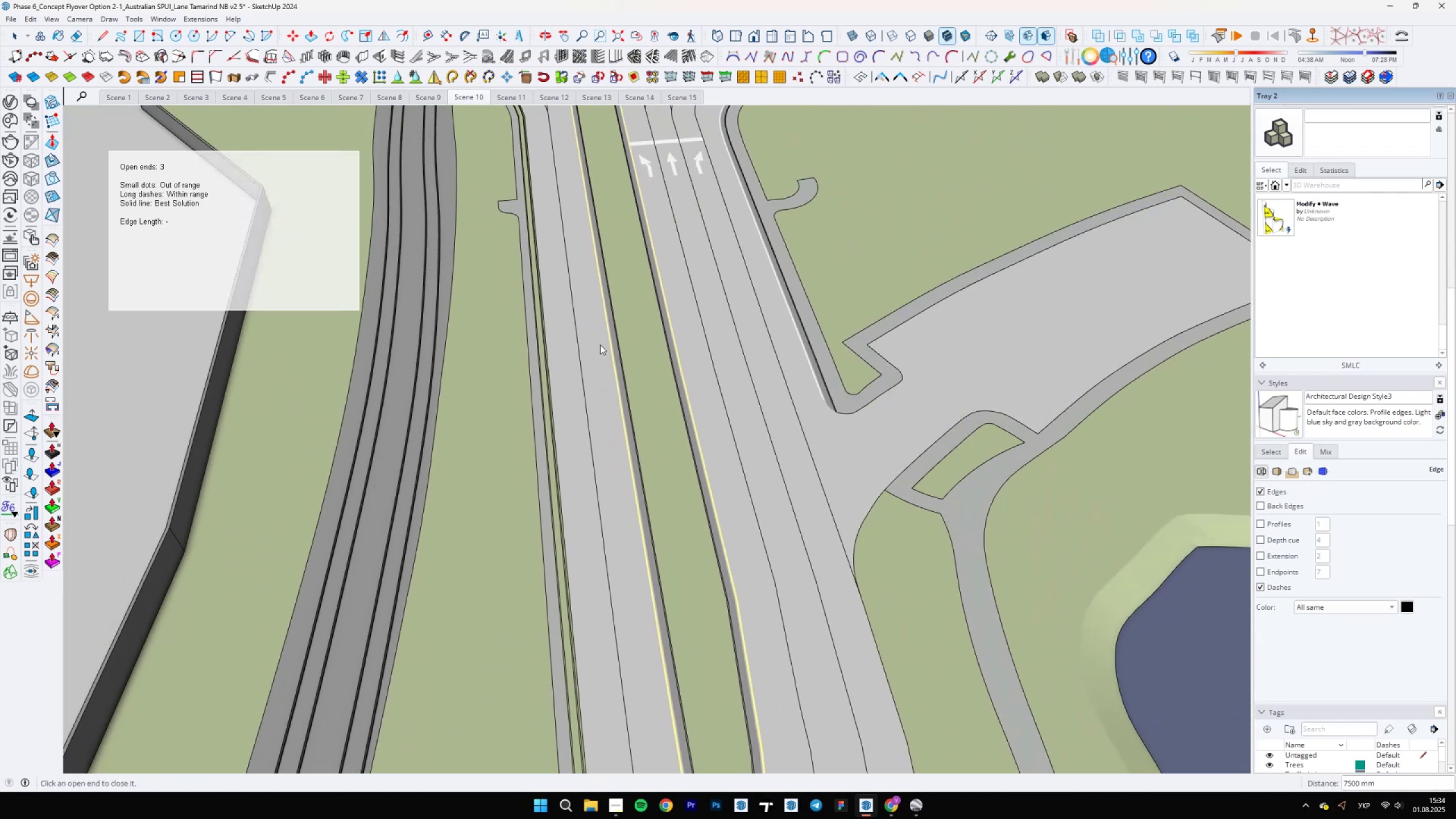 
hold_key(key=ShiftLeft, duration=0.63)
 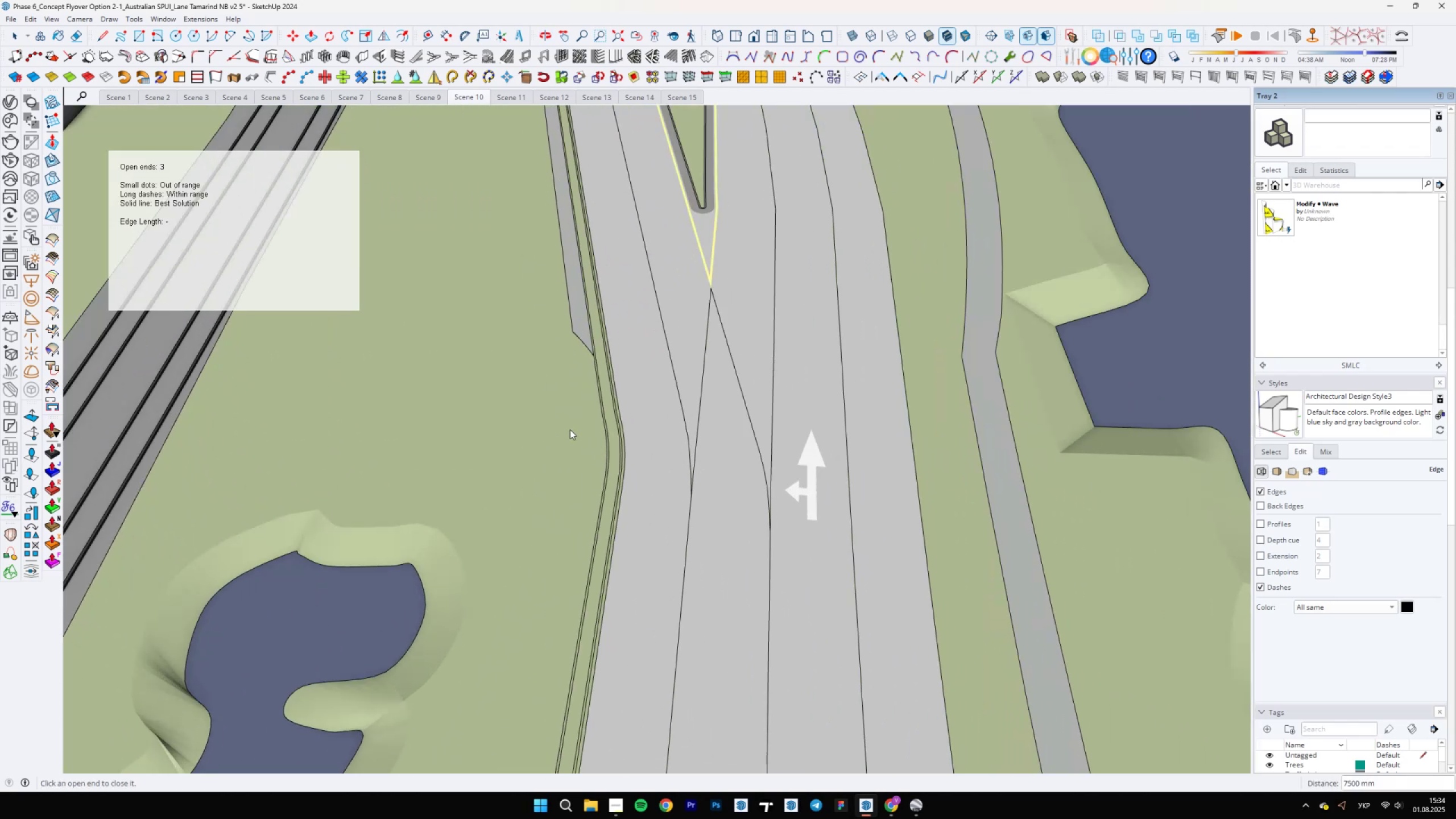 
hold_key(key=ShiftLeft, duration=1.24)
scroll: coordinate [522, 433], scroll_direction: up, amount: 11.0
 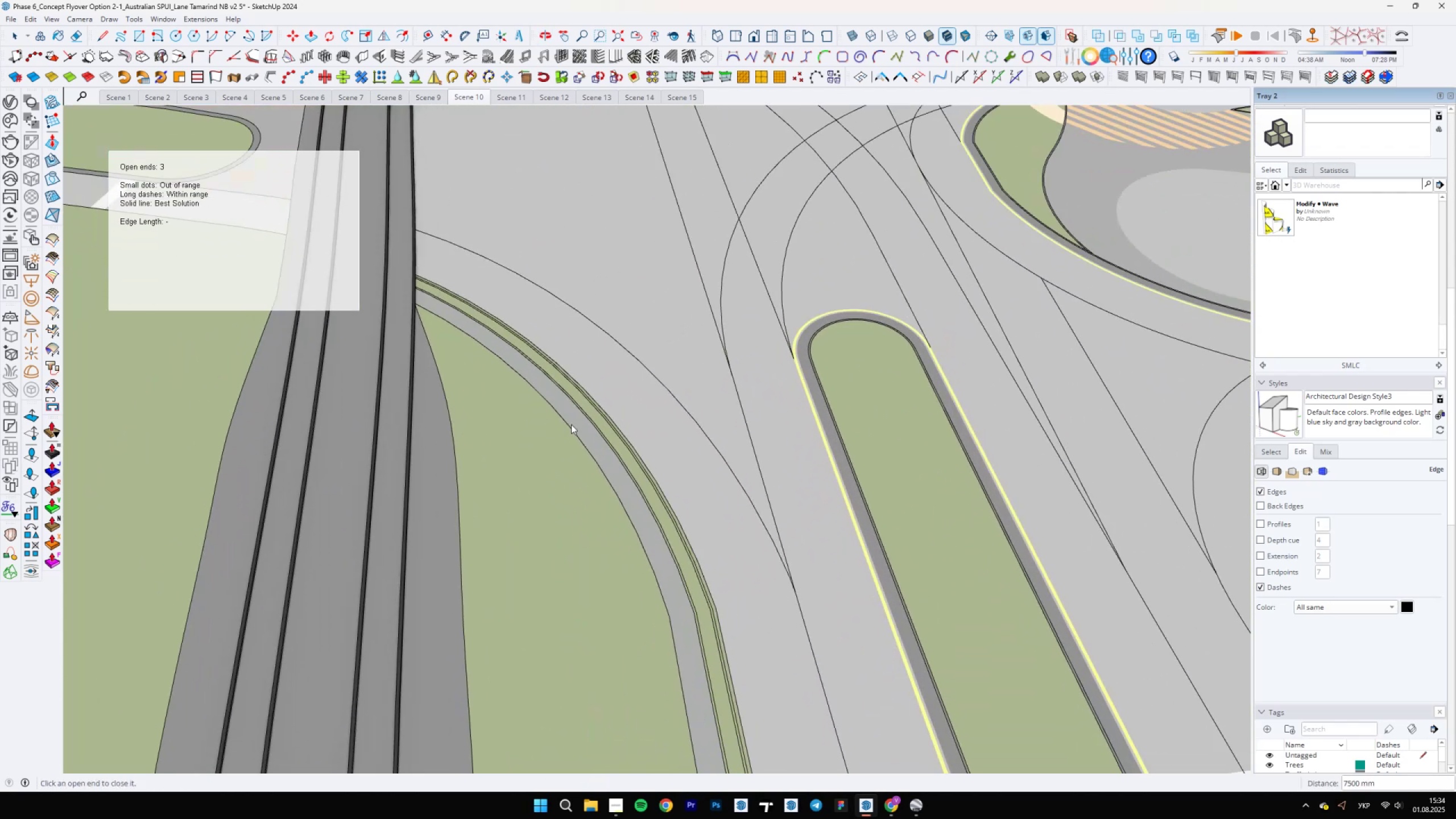 
left_click([572, 424])
 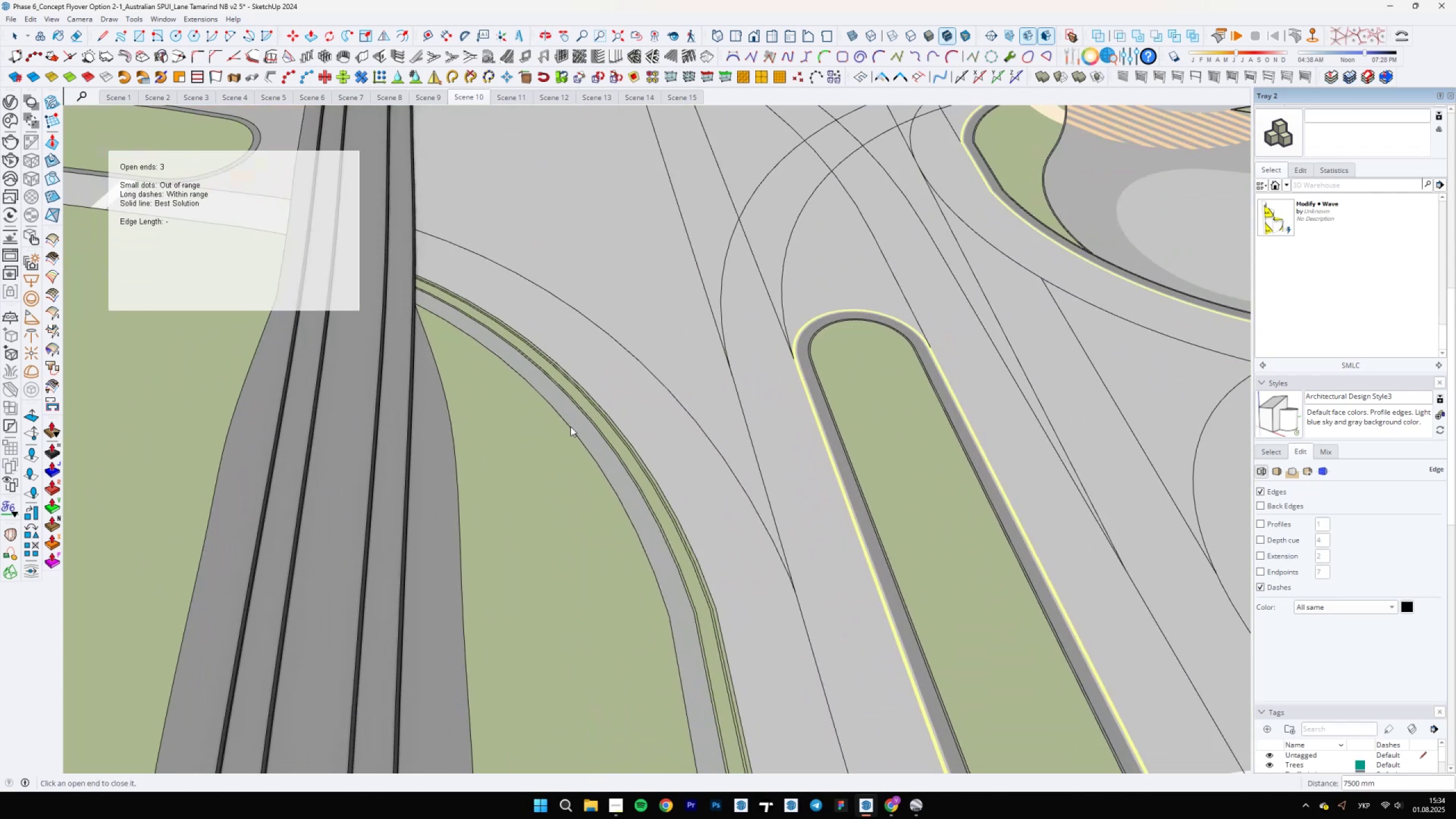 
left_click([570, 427])
 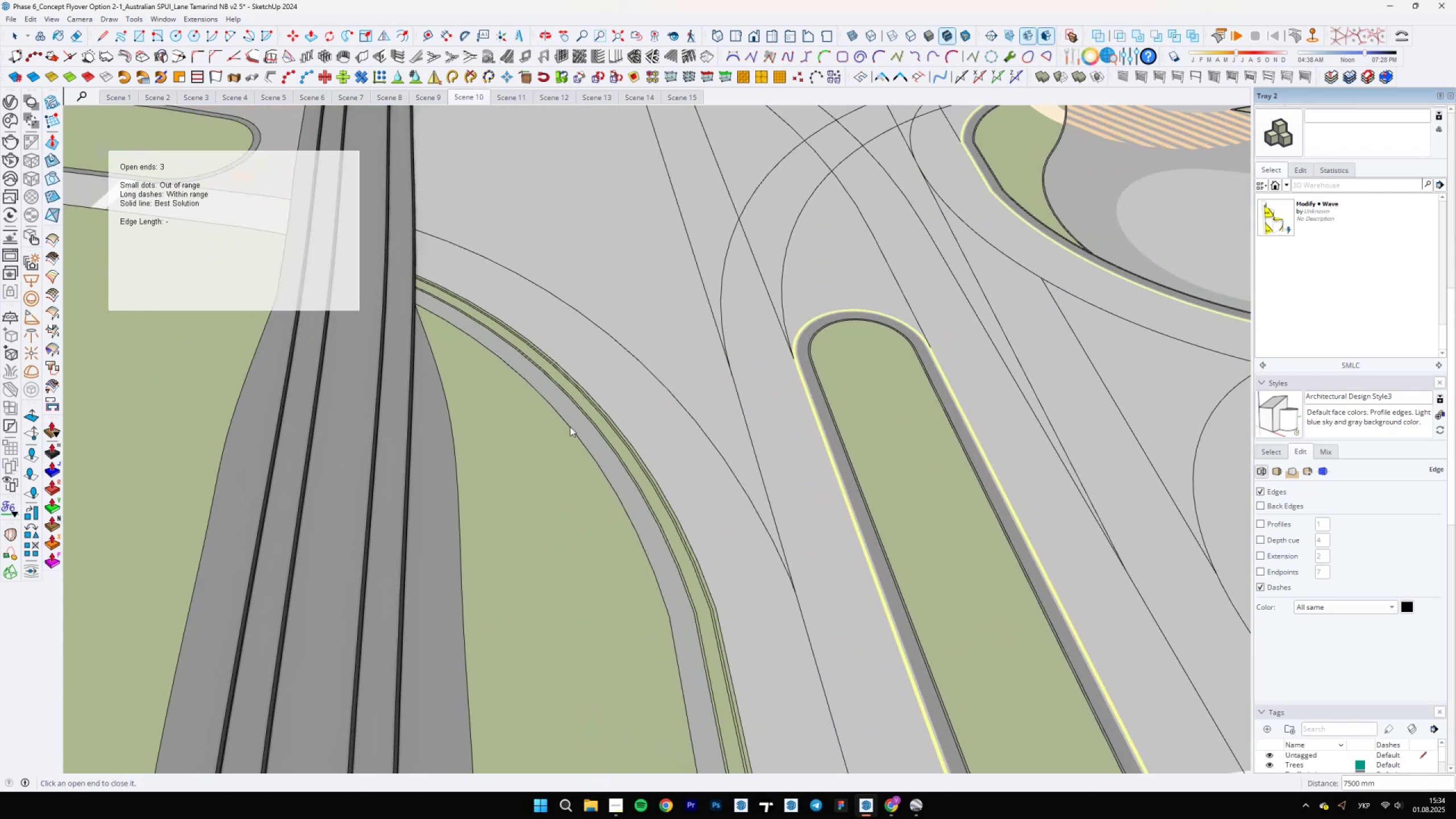 
key(Space)
 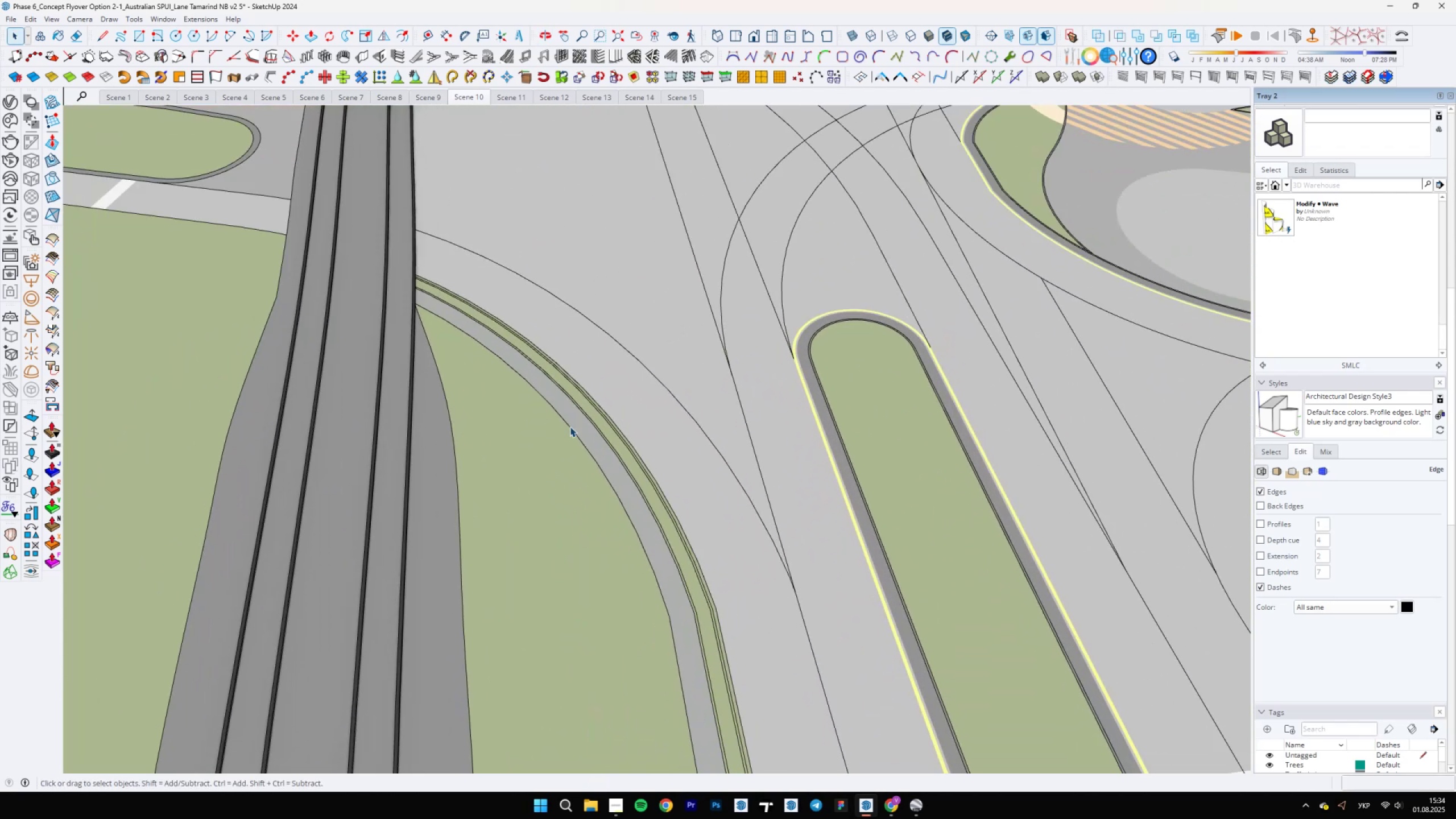 
double_click([570, 427])
 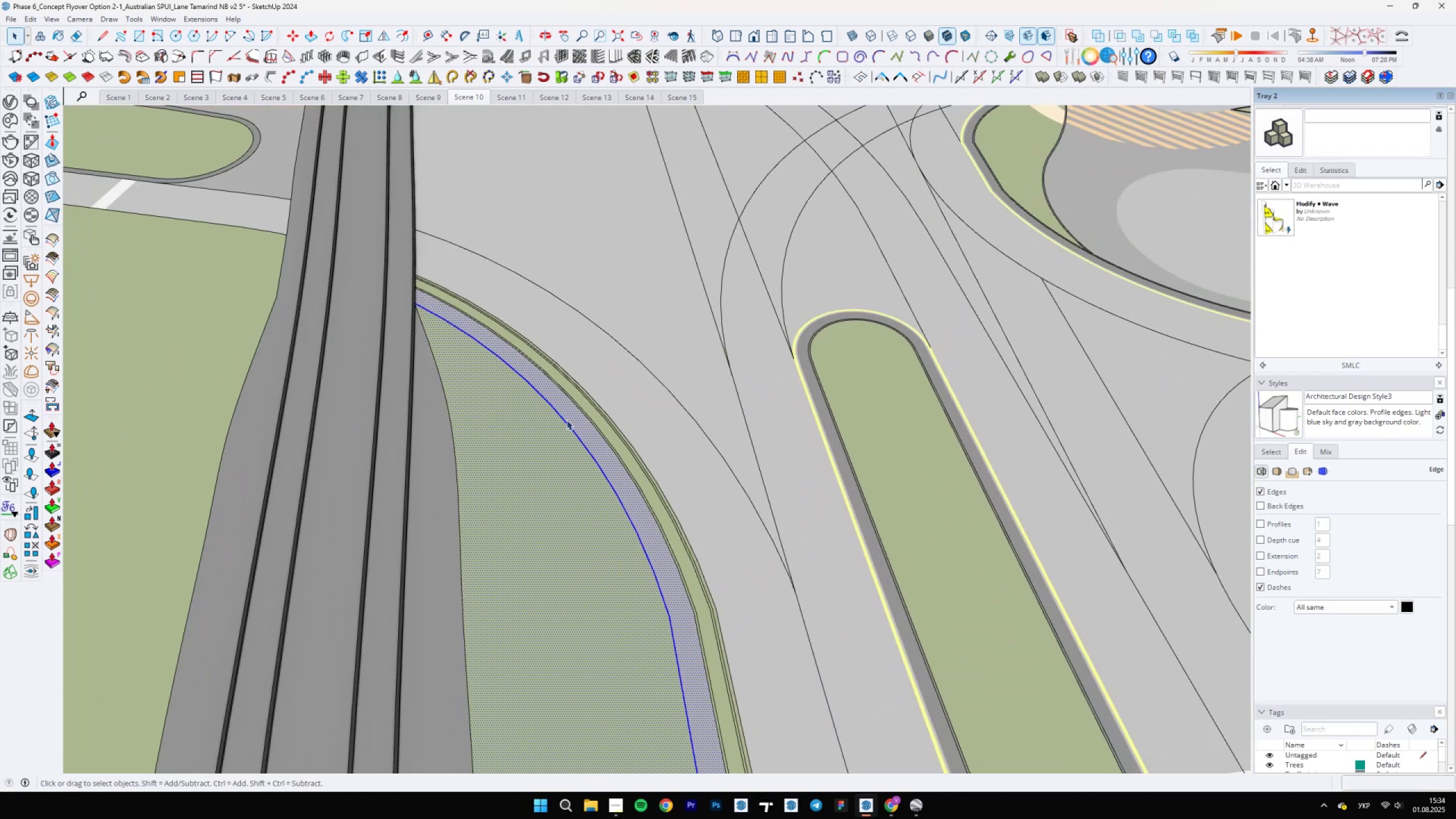 
left_click([562, 420])
 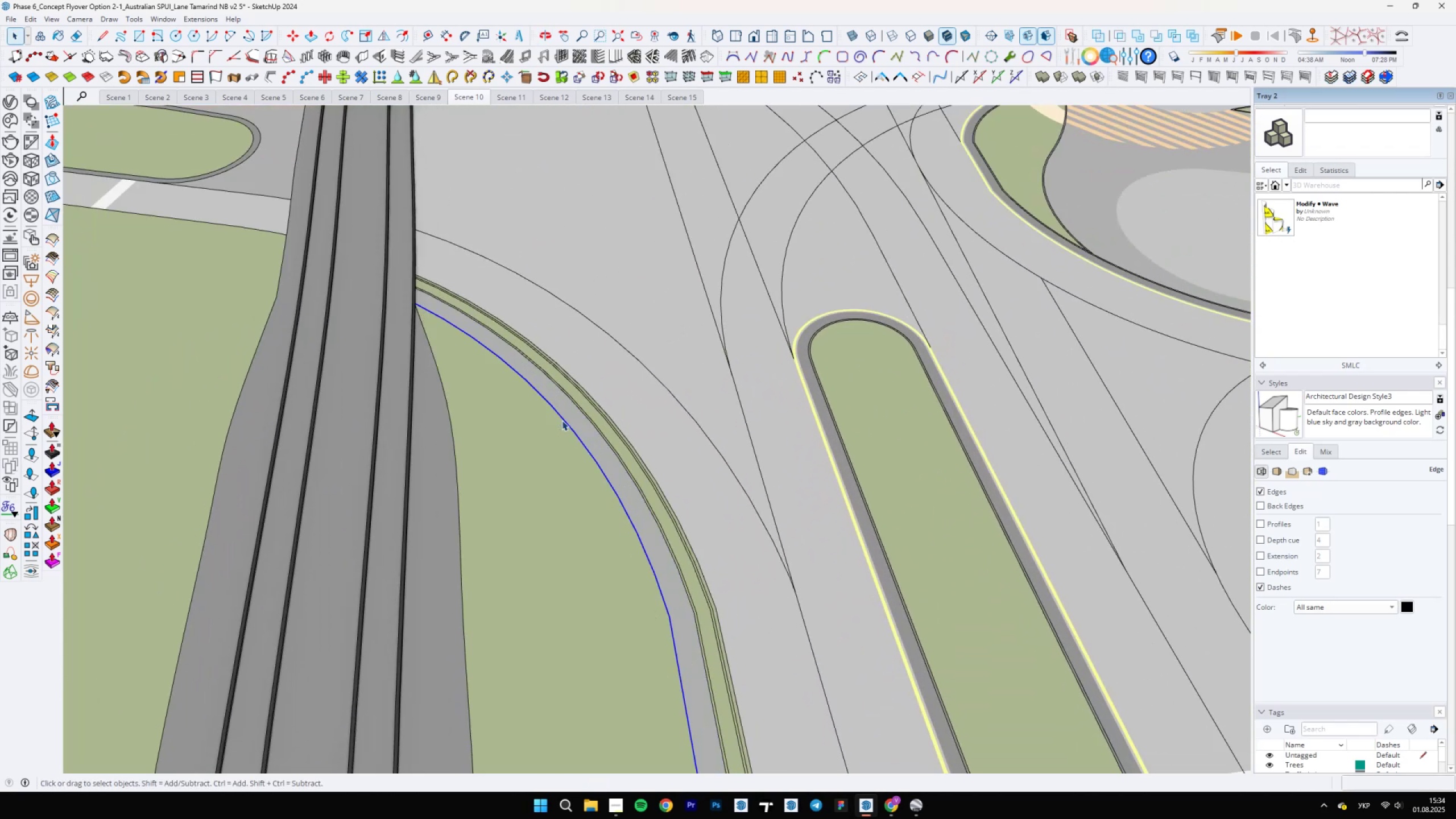 
scroll: coordinate [551, 454], scroll_direction: down, amount: 7.0
 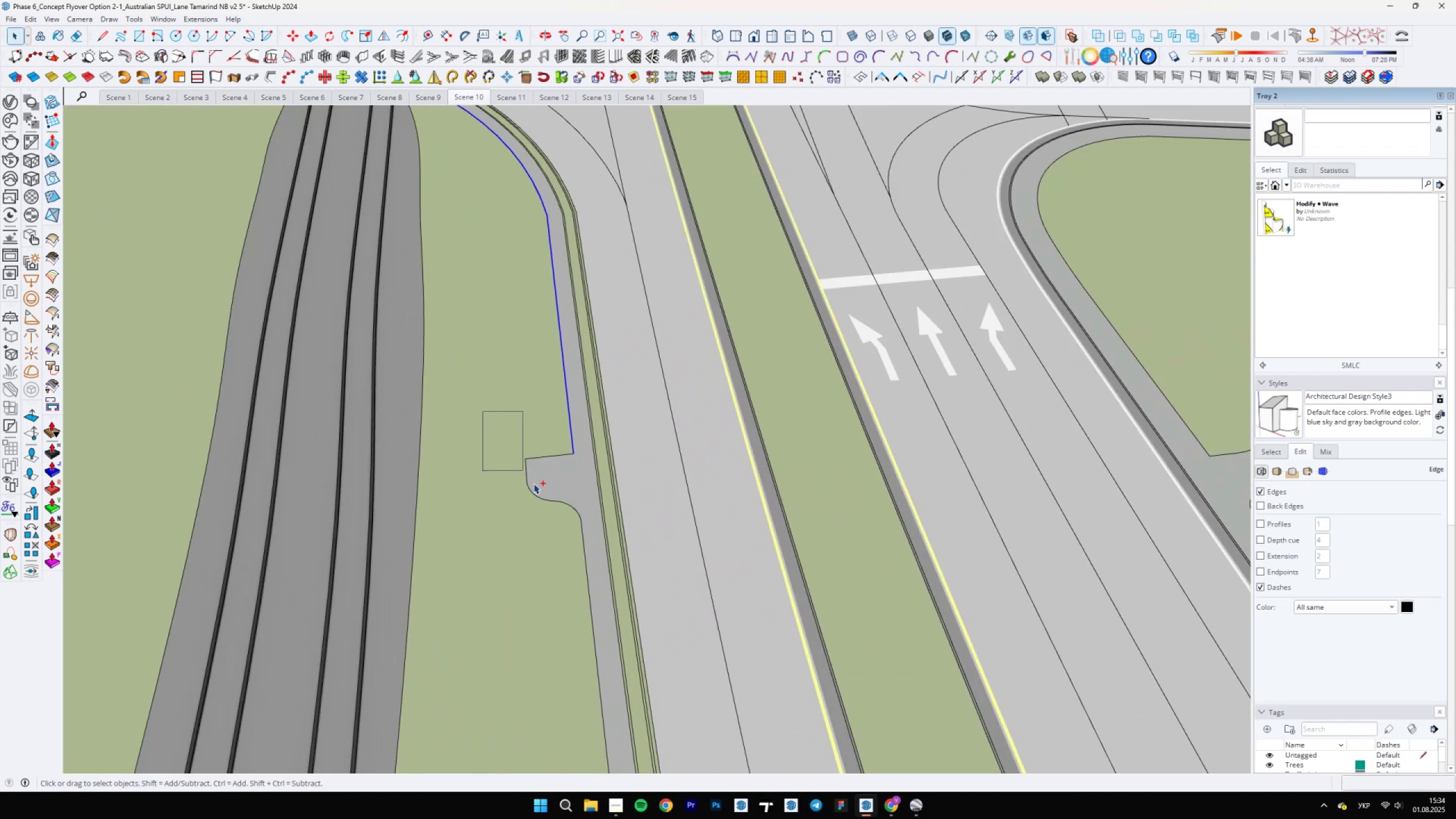 
hold_key(key=ControlLeft, duration=1.28)
left_click_drag(start_coordinate=[483, 412], to_coordinate=[523, 470])
 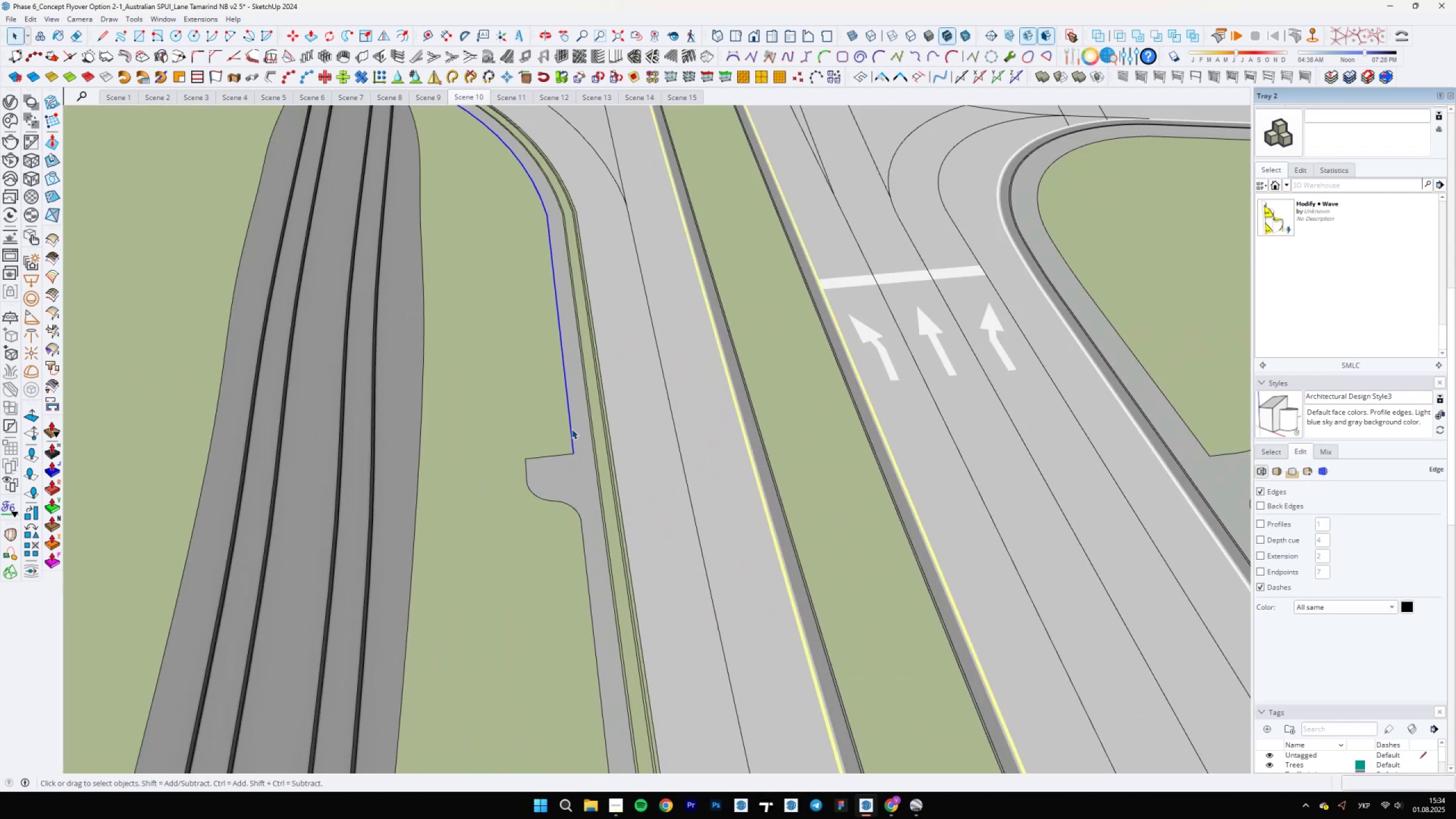 
scroll: coordinate [579, 454], scroll_direction: down, amount: 5.0
 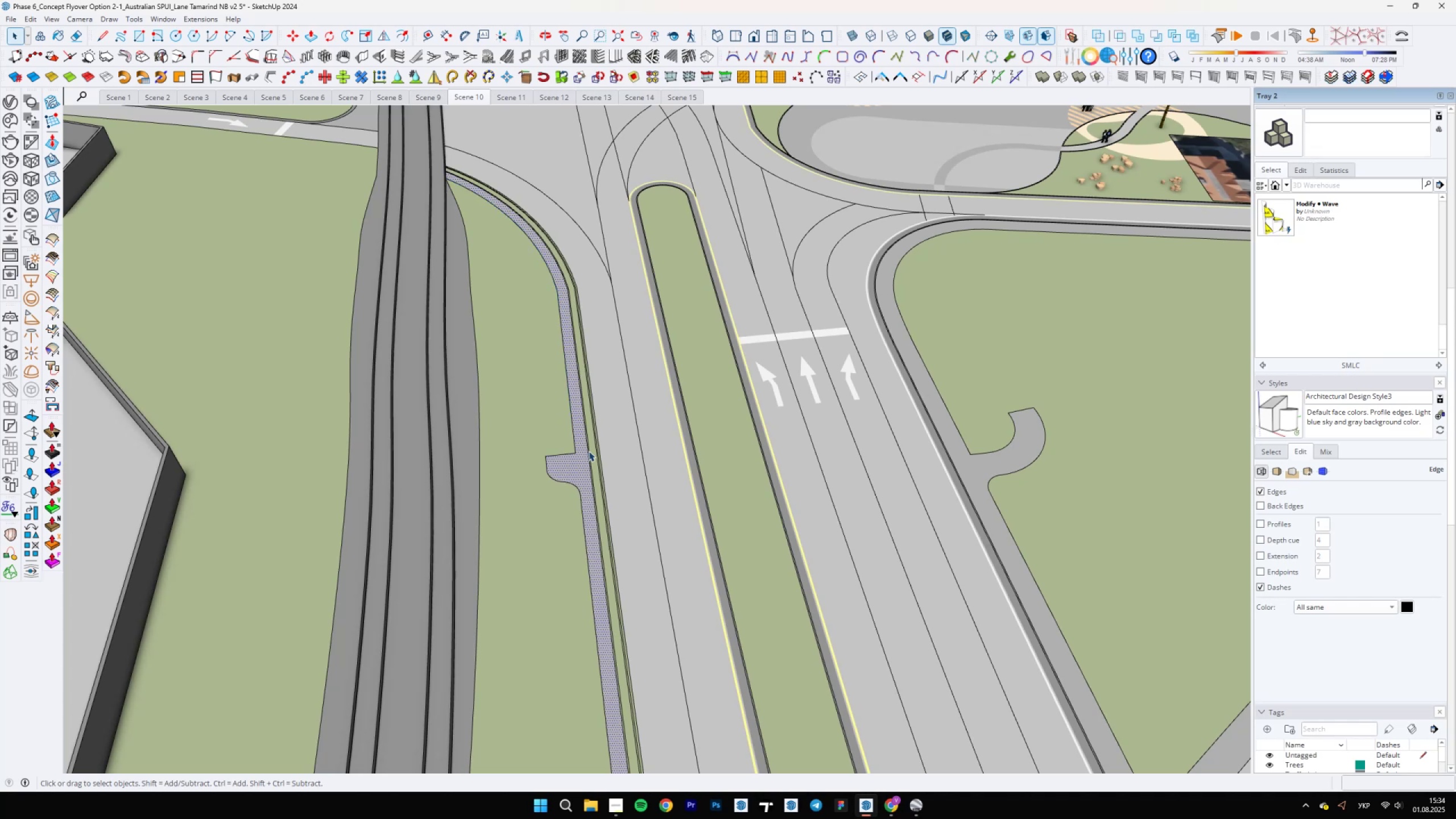 
left_click([588, 451])
 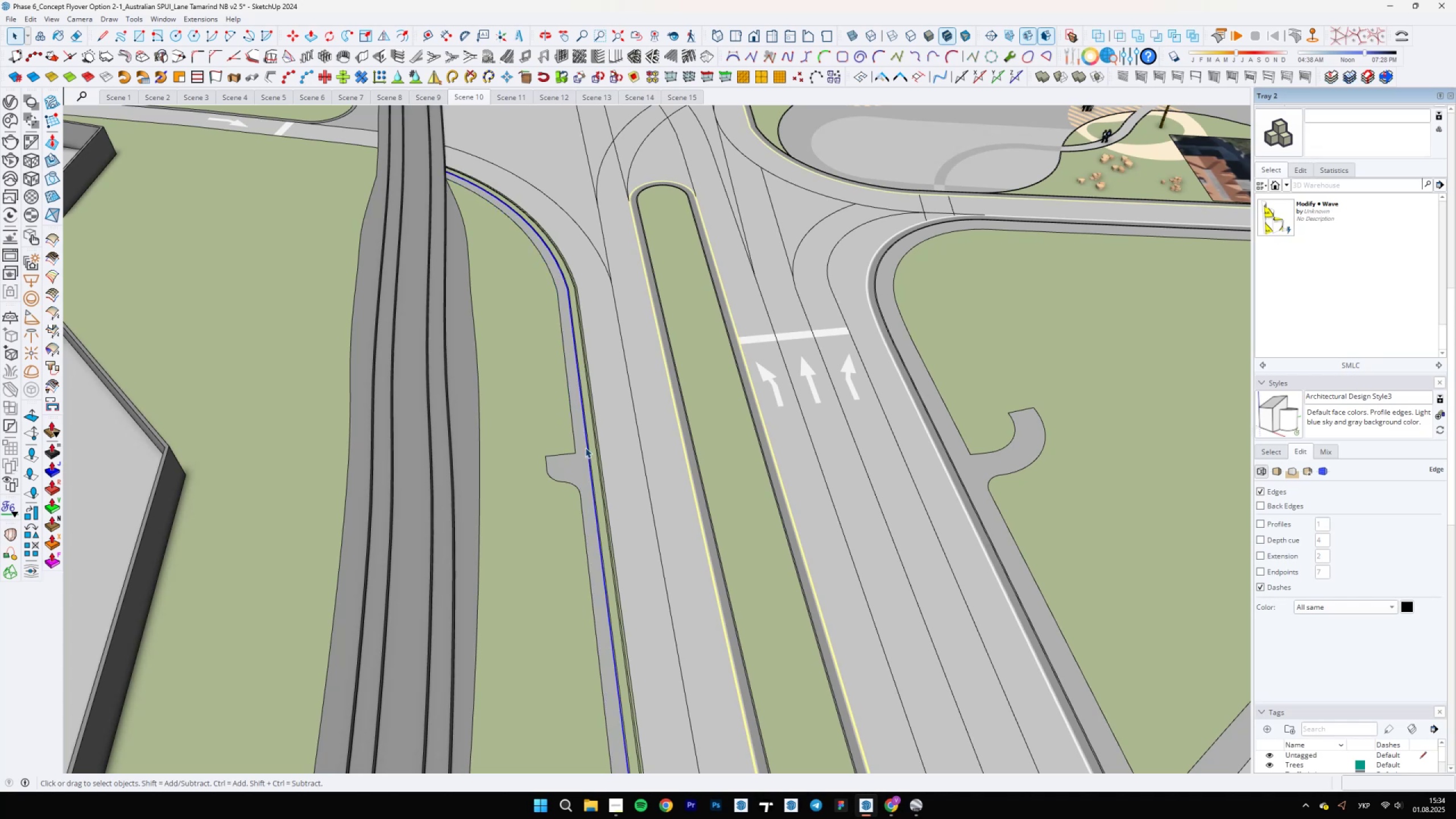 
scroll: coordinate [586, 498], scroll_direction: down, amount: 16.0
 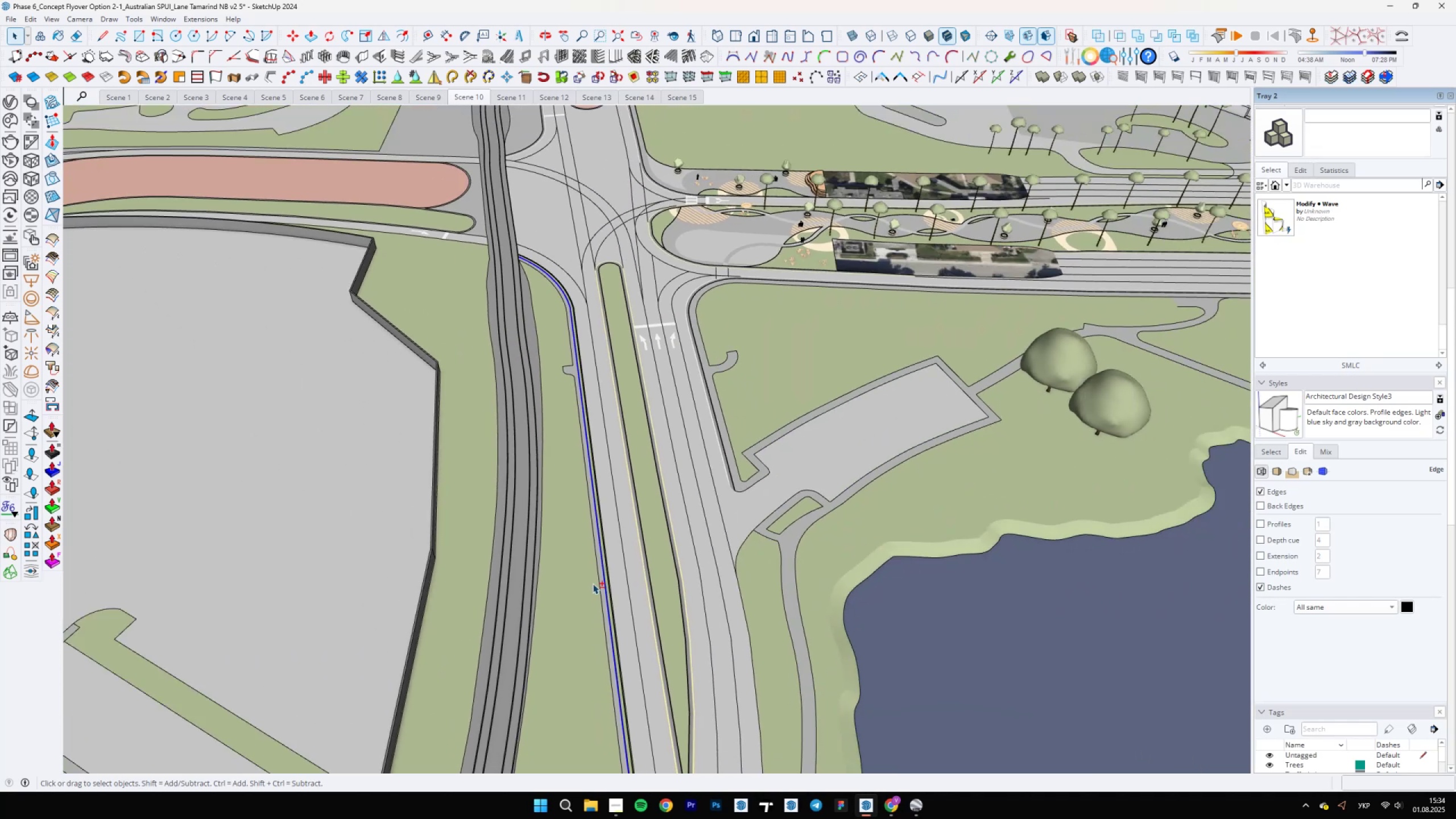 
hold_key(key=ShiftLeft, duration=0.7)
scroll: coordinate [591, 363], scroll_direction: up, amount: 19.0
 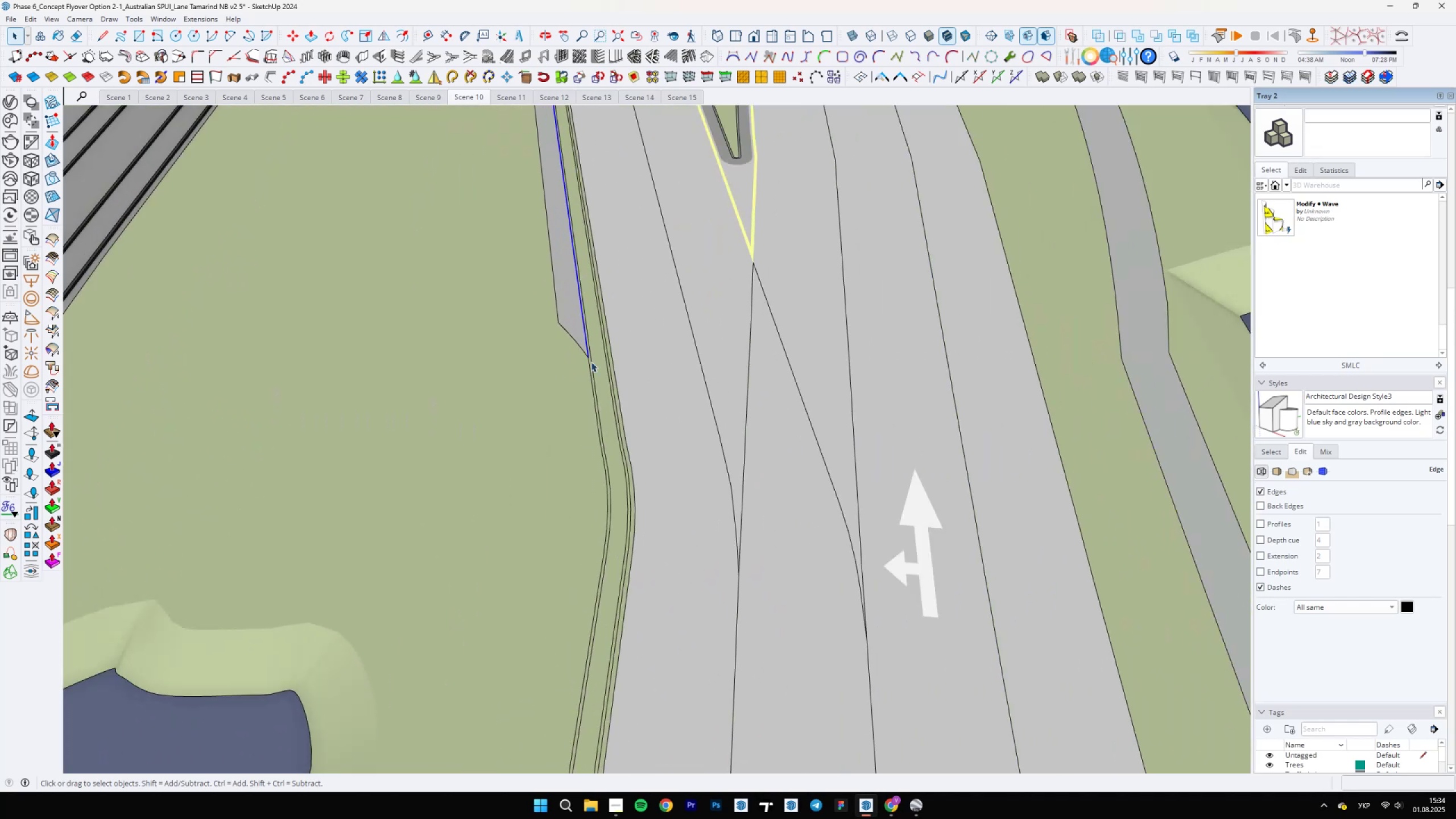 
hold_key(key=ControlLeft, duration=1.53)
left_click([588, 369])
 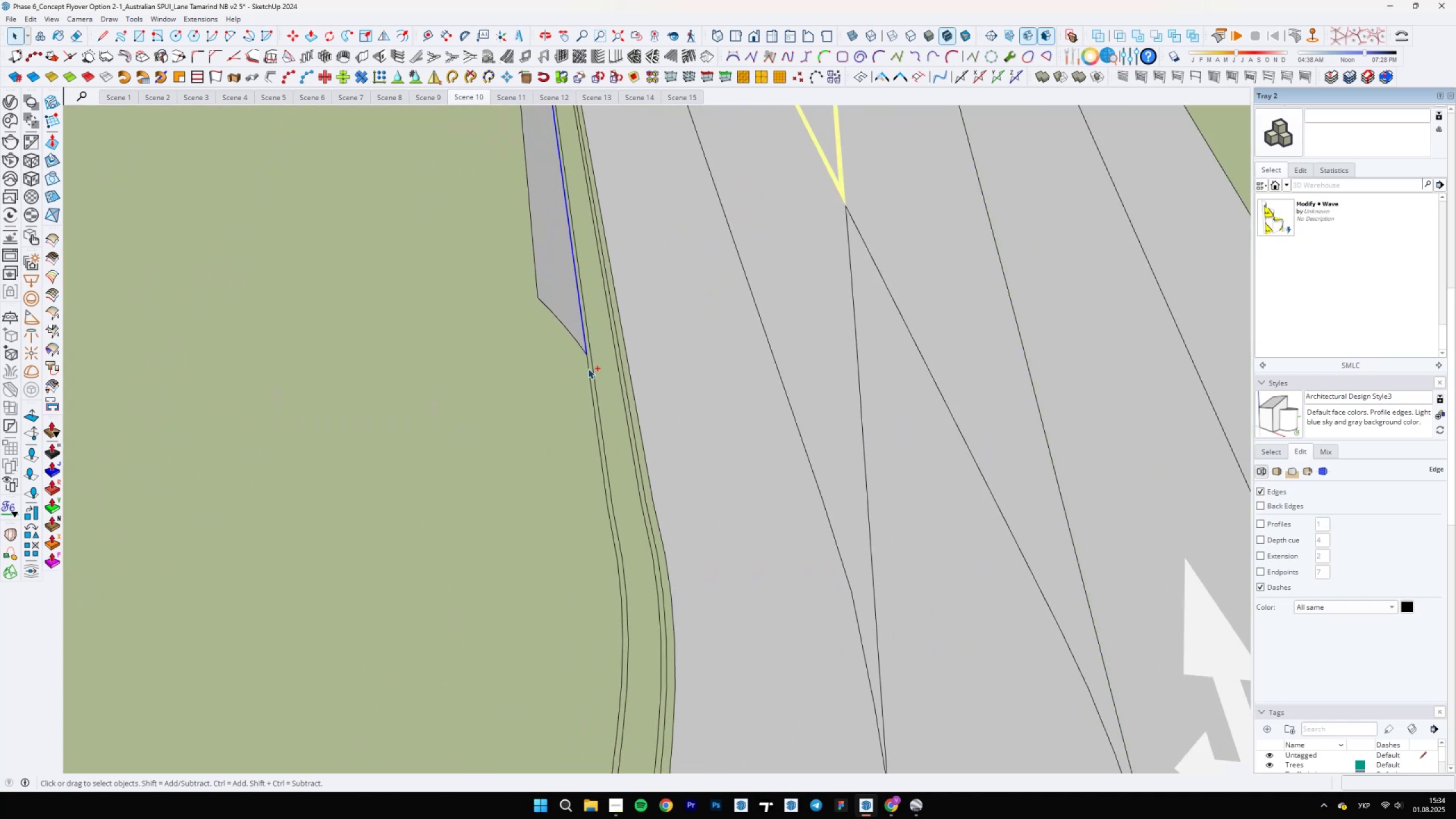 
scroll: coordinate [601, 432], scroll_direction: down, amount: 1.0
 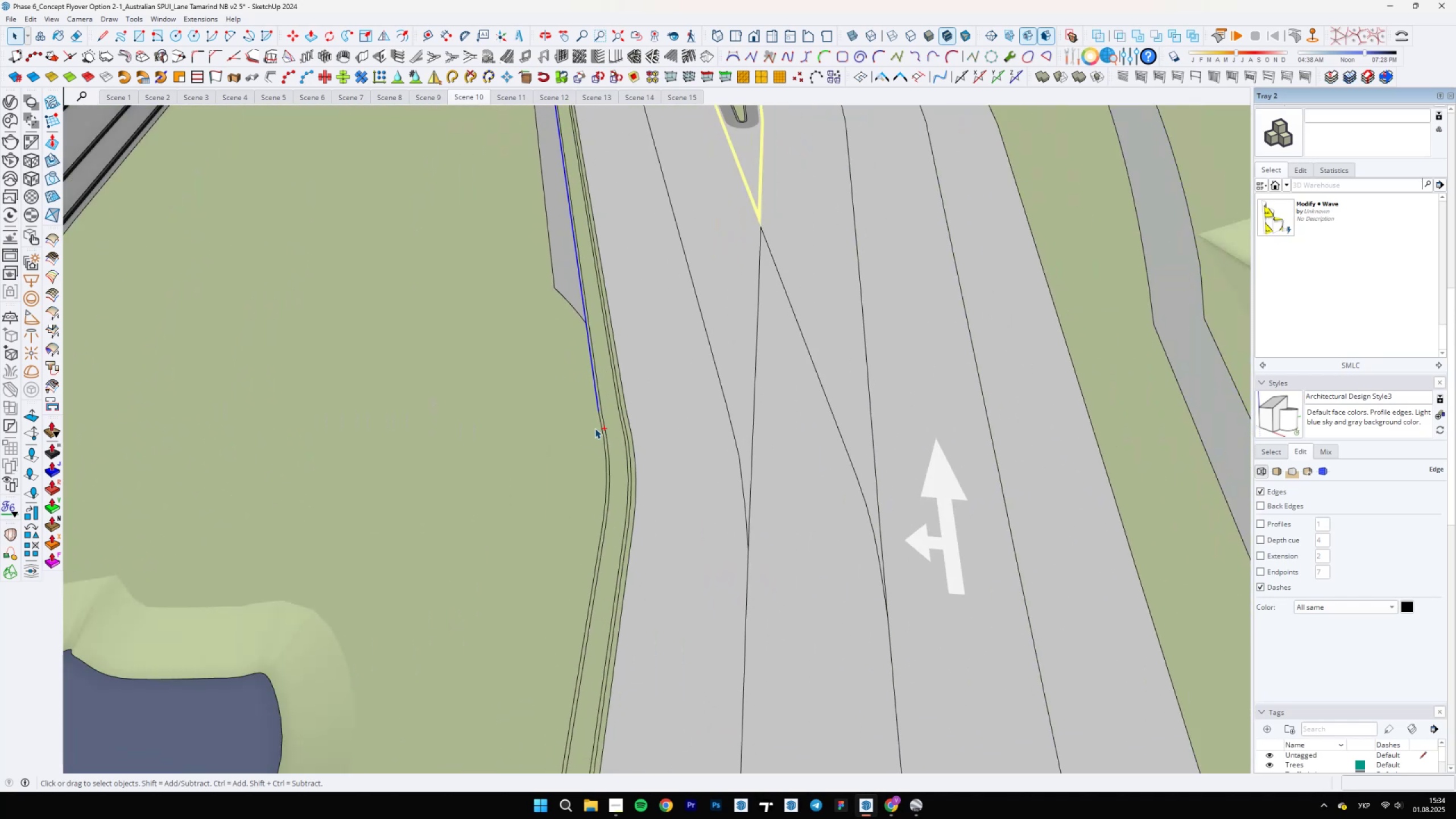 
hold_key(key=ControlLeft, duration=1.52)
scroll: coordinate [573, 378], scroll_direction: up, amount: 13.0
 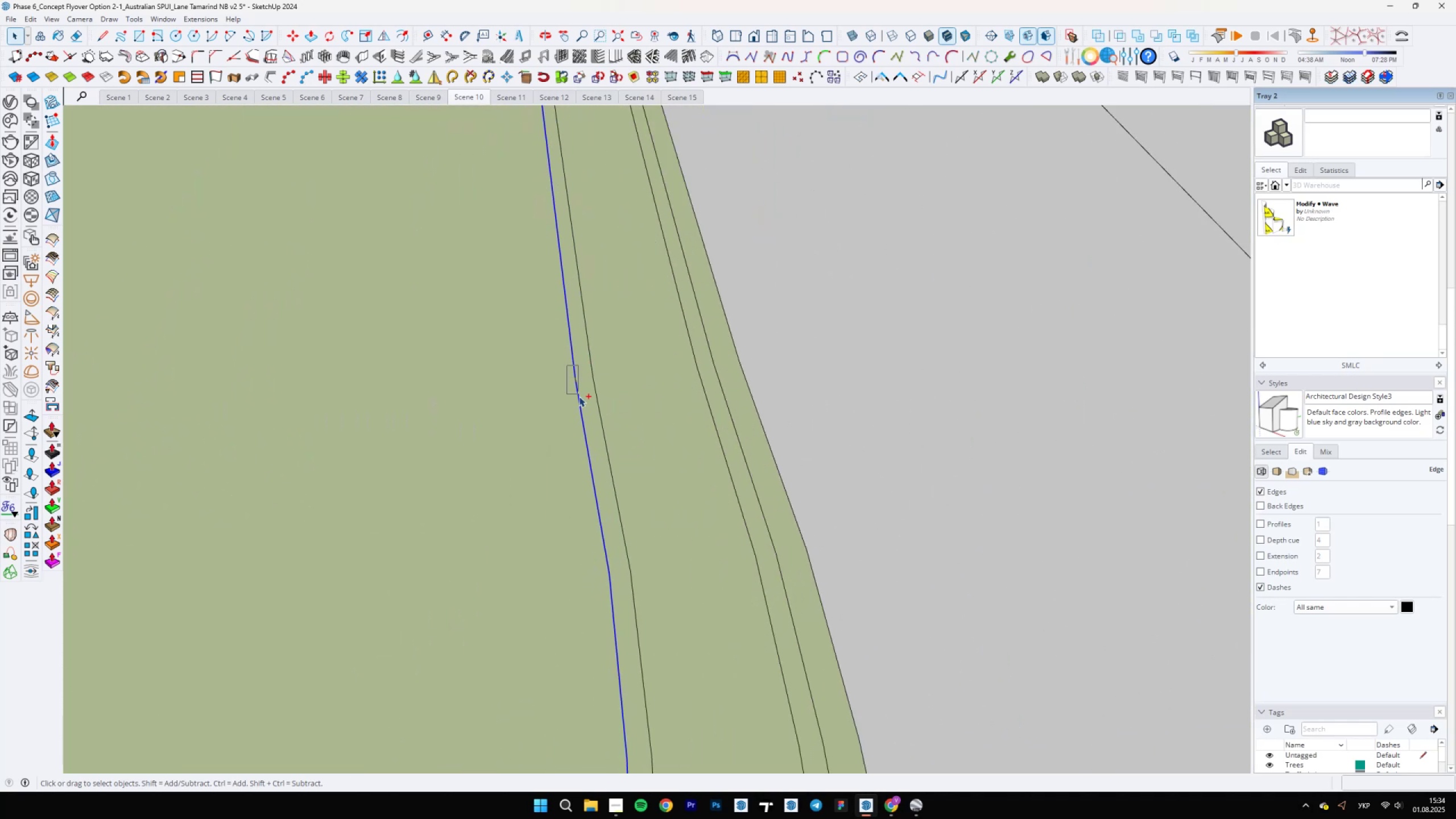 
hold_key(key=ControlLeft, duration=1.3)
left_click_drag(start_coordinate=[567, 366], to_coordinate=[581, 399])
 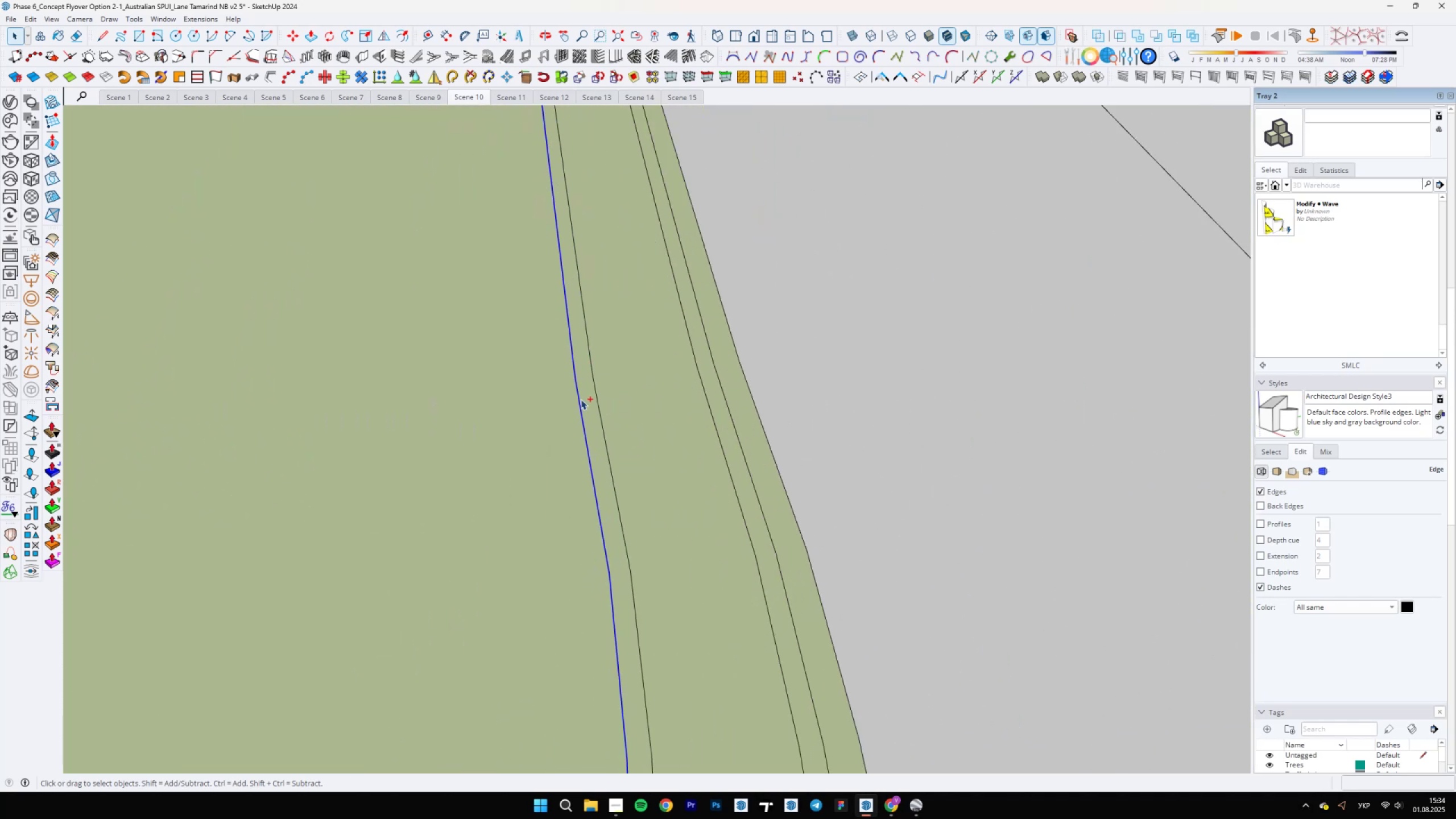 
scroll: coordinate [620, 539], scroll_direction: down, amount: 6.0
 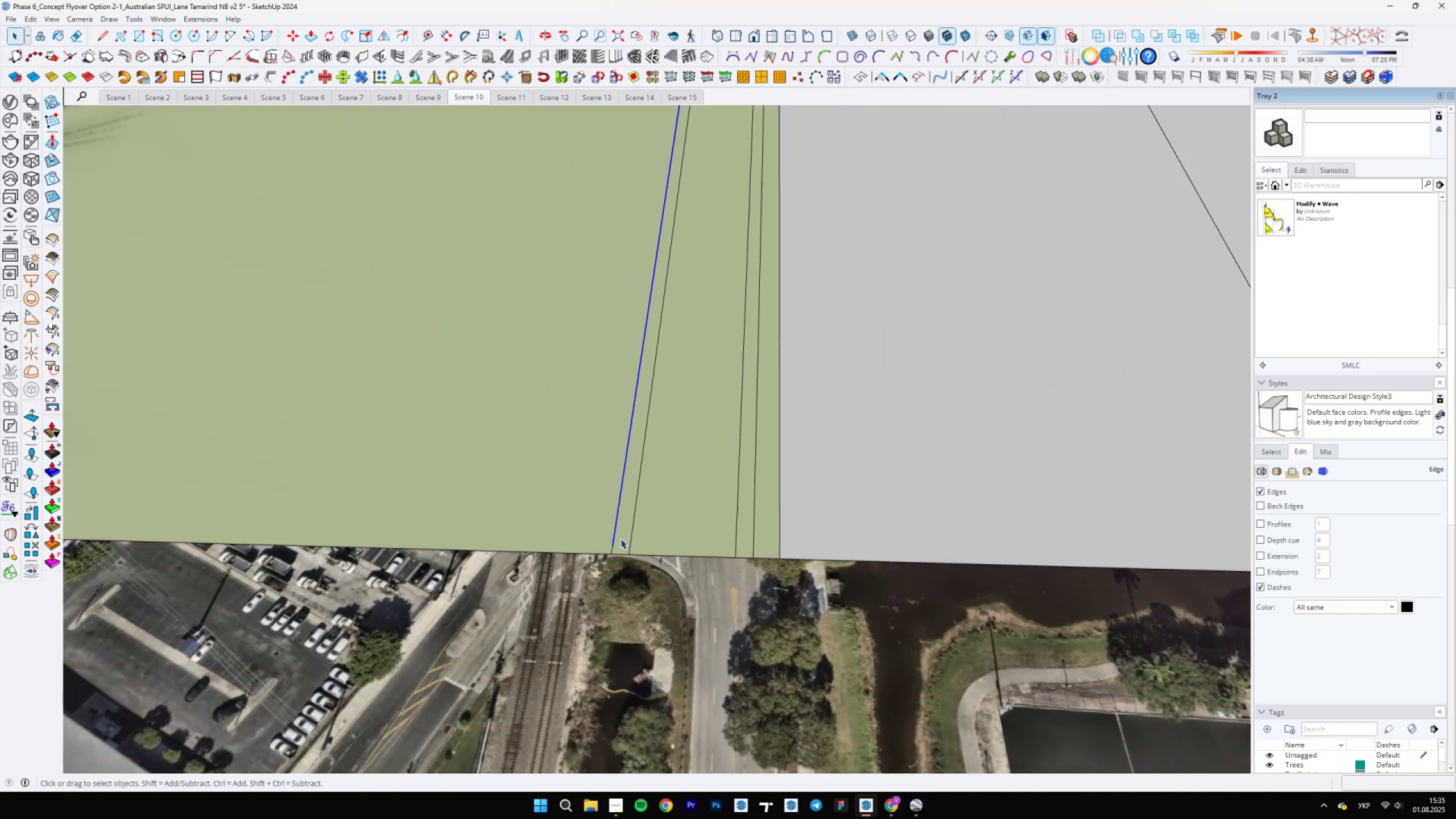 
hold_key(key=ControlLeft, duration=0.78)
left_click_drag(start_coordinate=[602, 537], to_coordinate=[615, 562])
 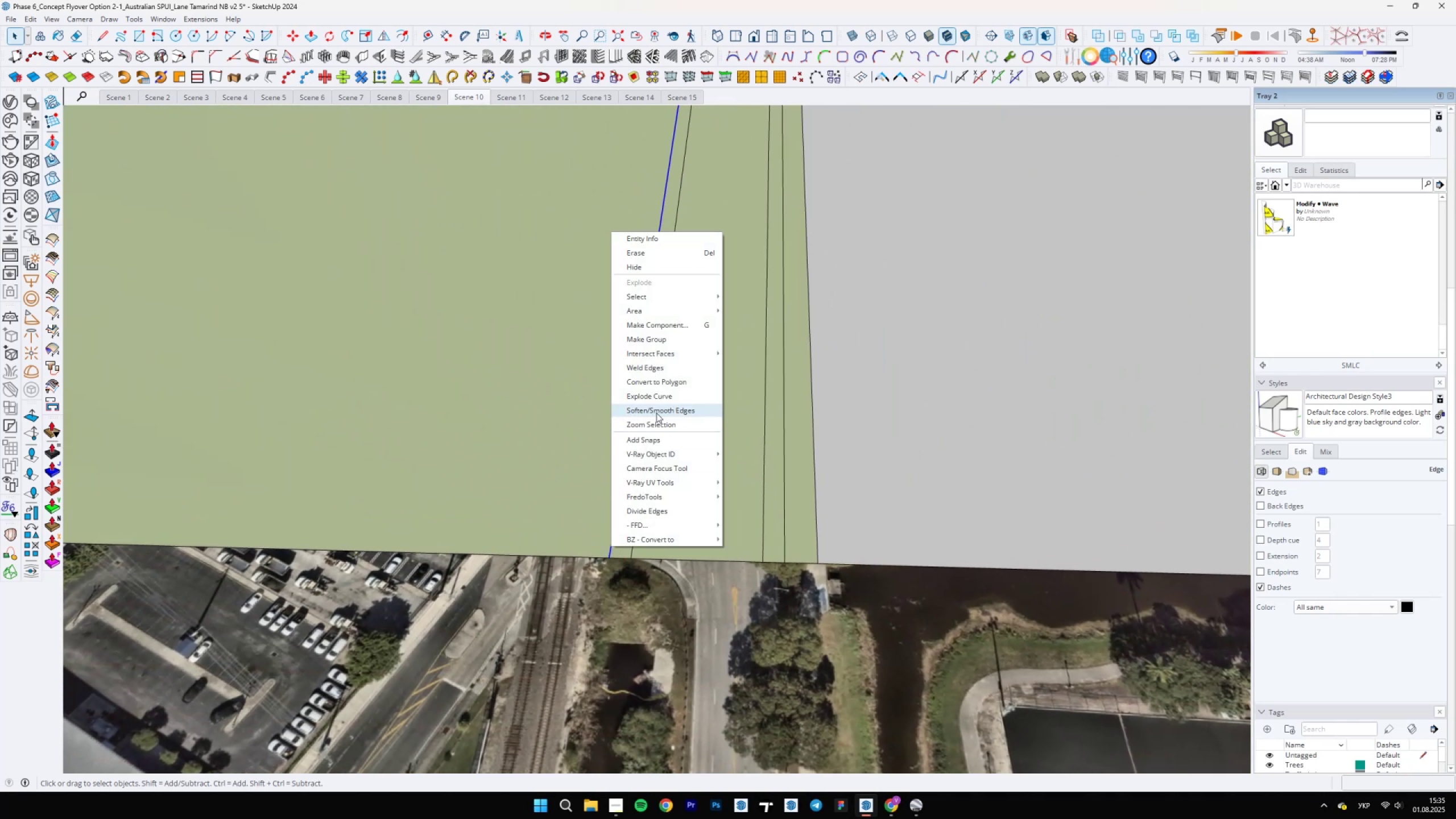 
left_click([661, 369])
 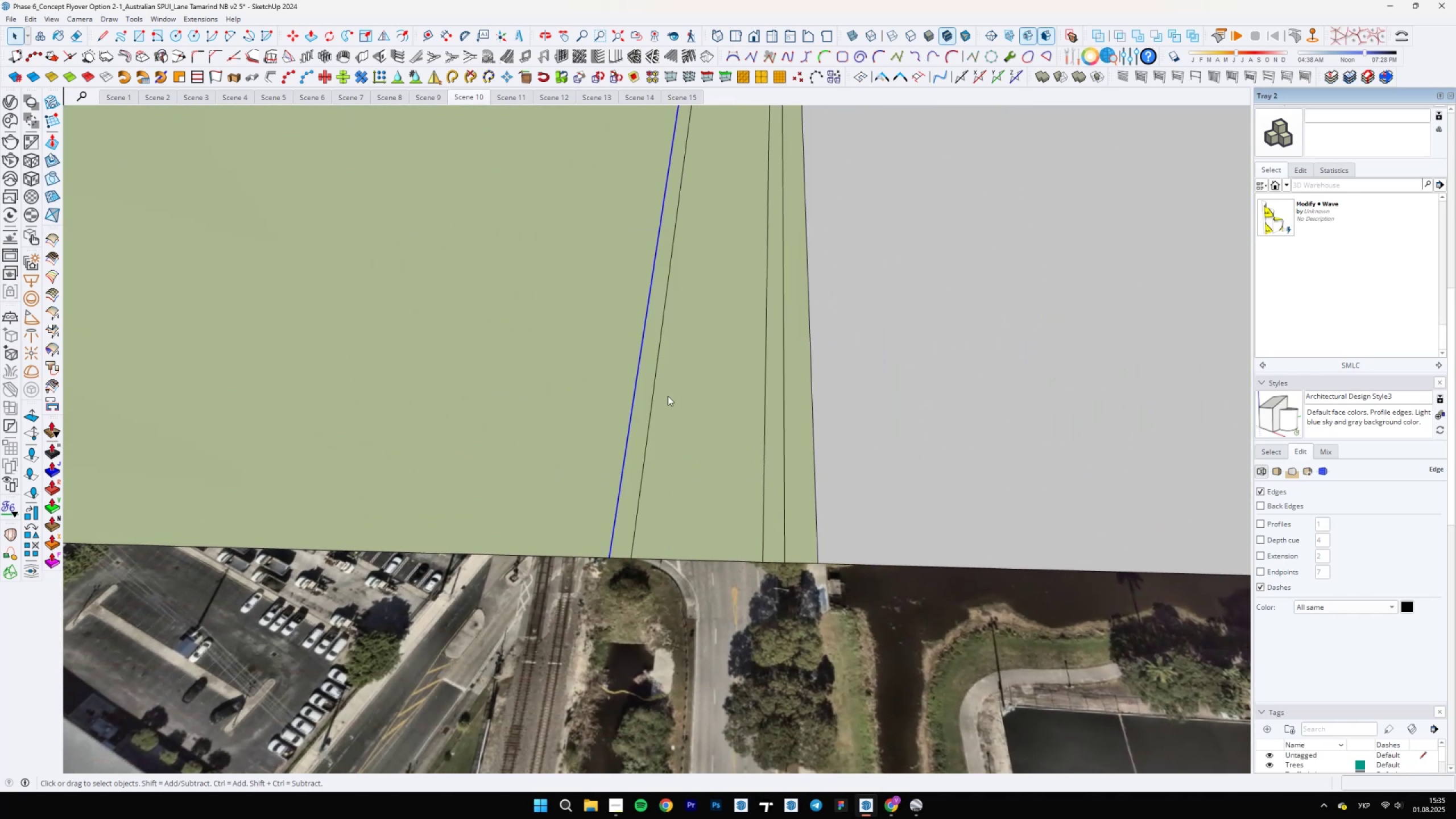 
scroll: coordinate [657, 448], scroll_direction: up, amount: 23.0
 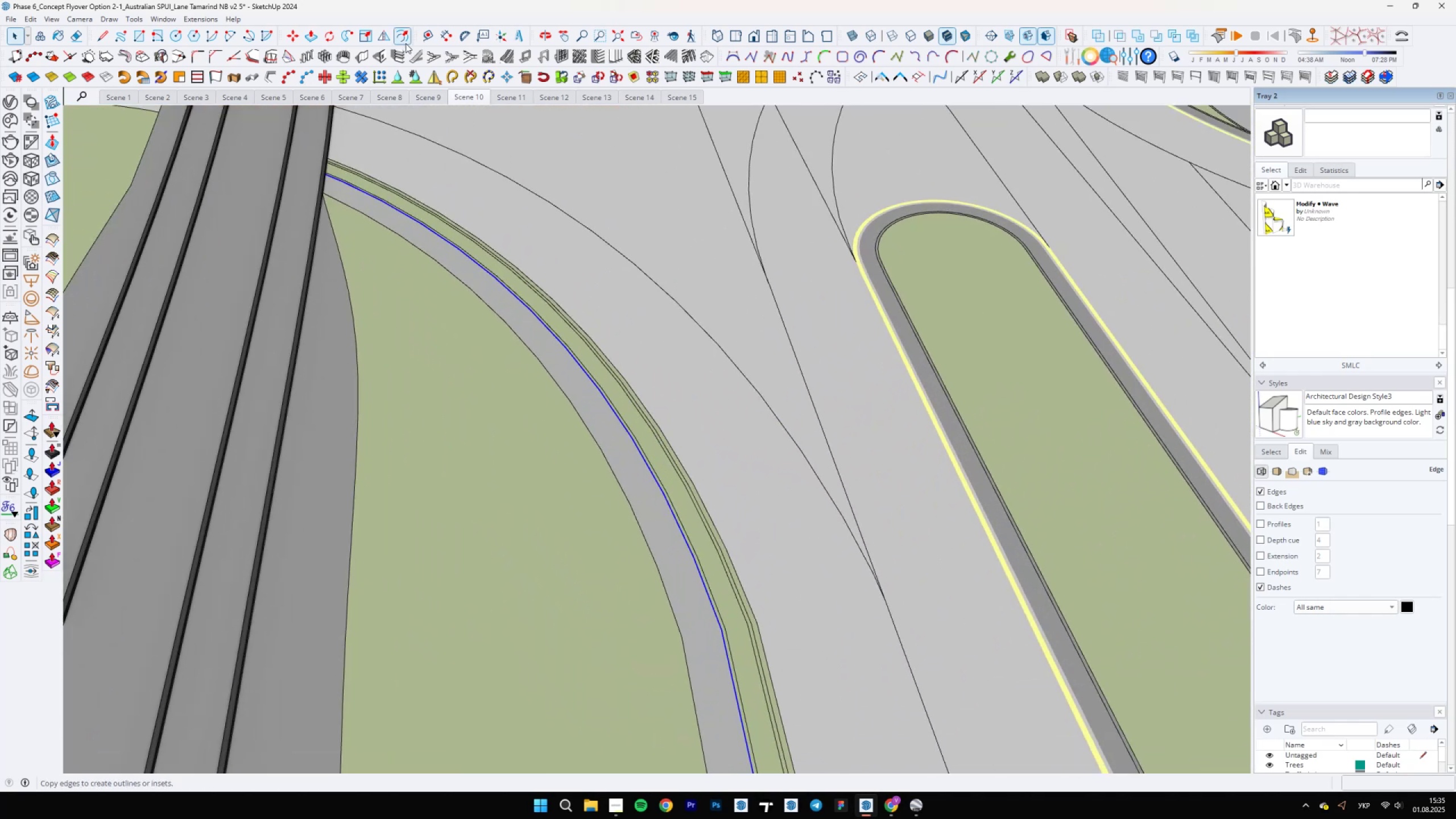 
left_click([406, 42])
 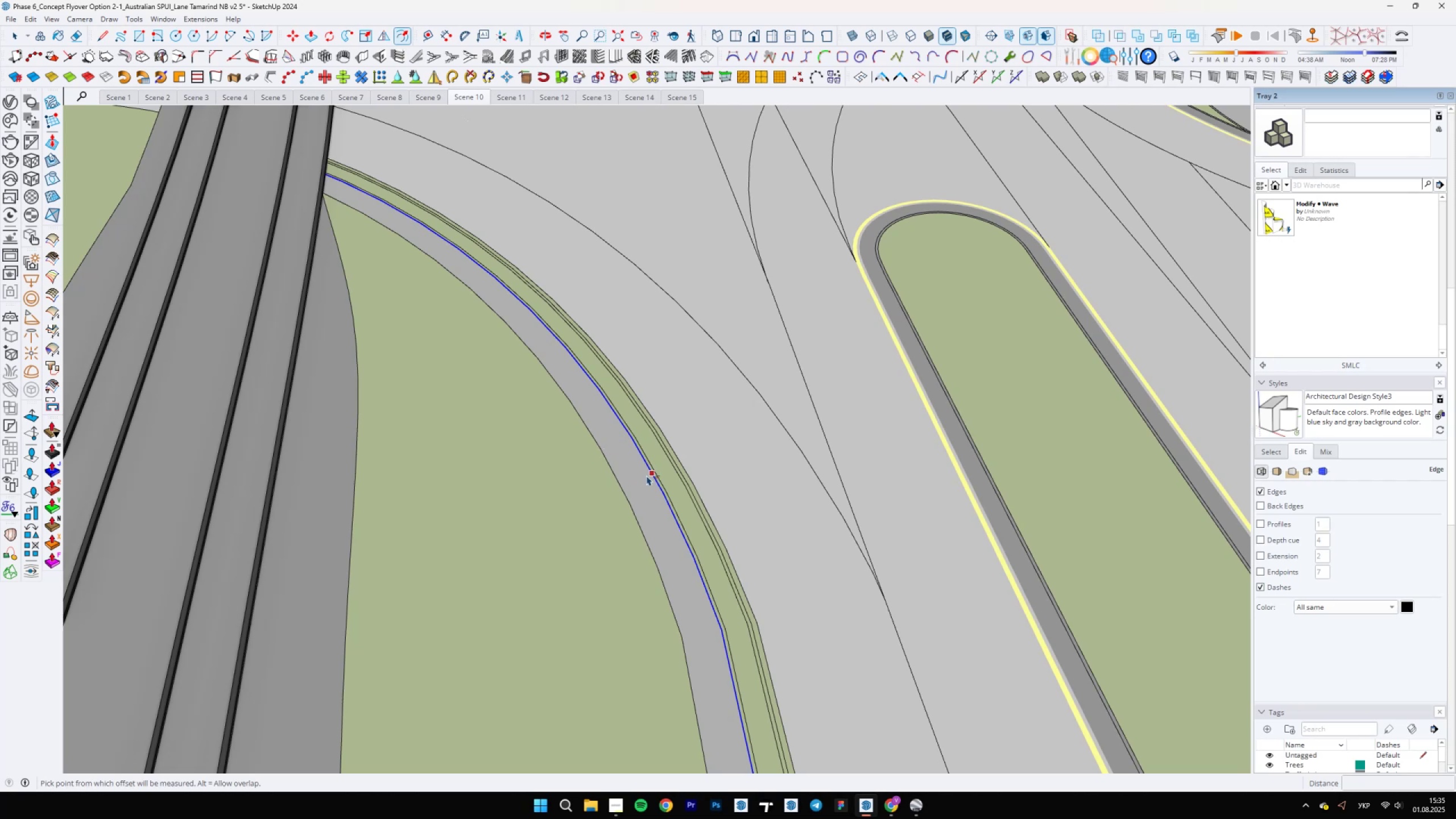 
left_click([651, 476])
 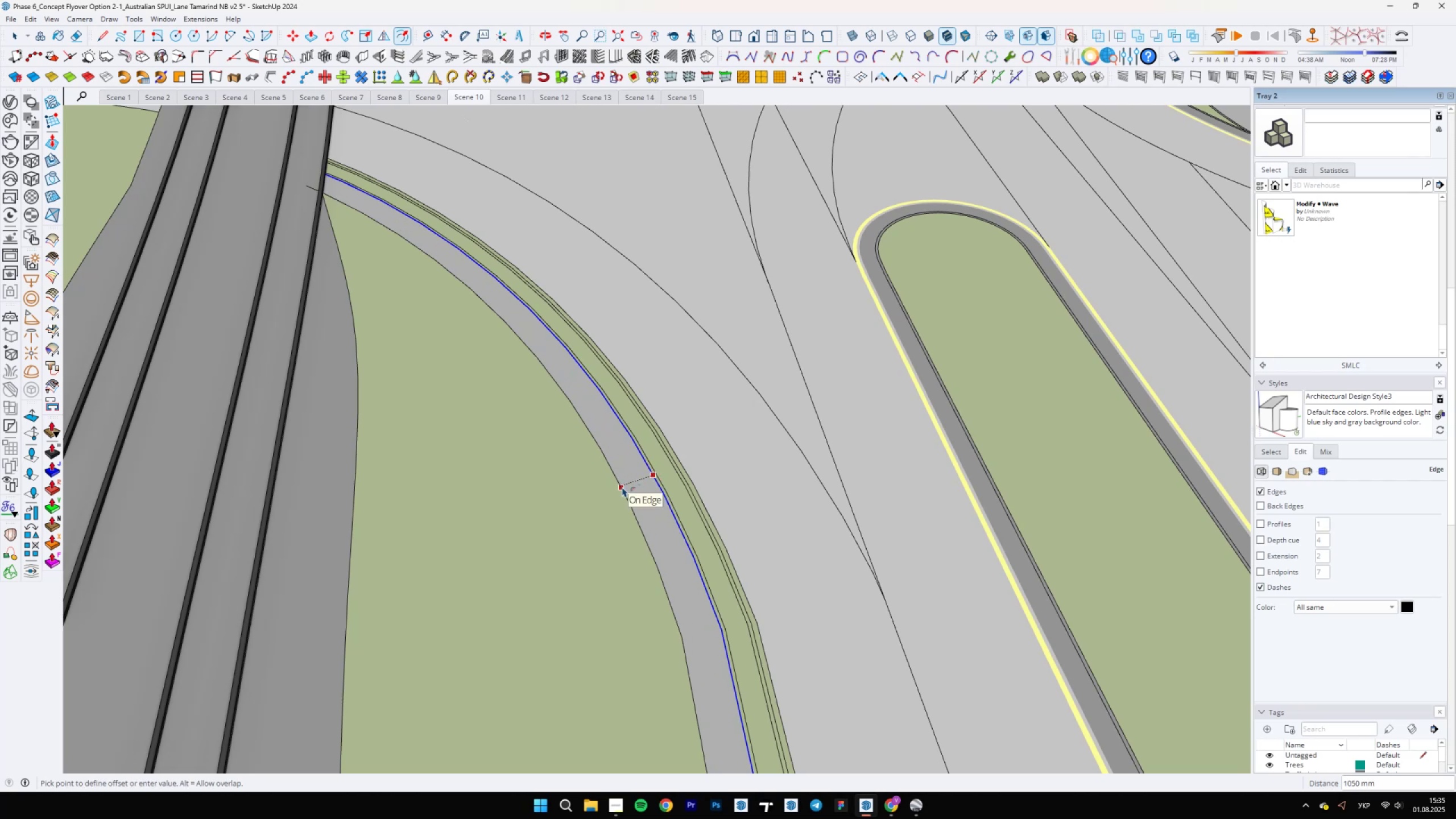 
type(1800])
 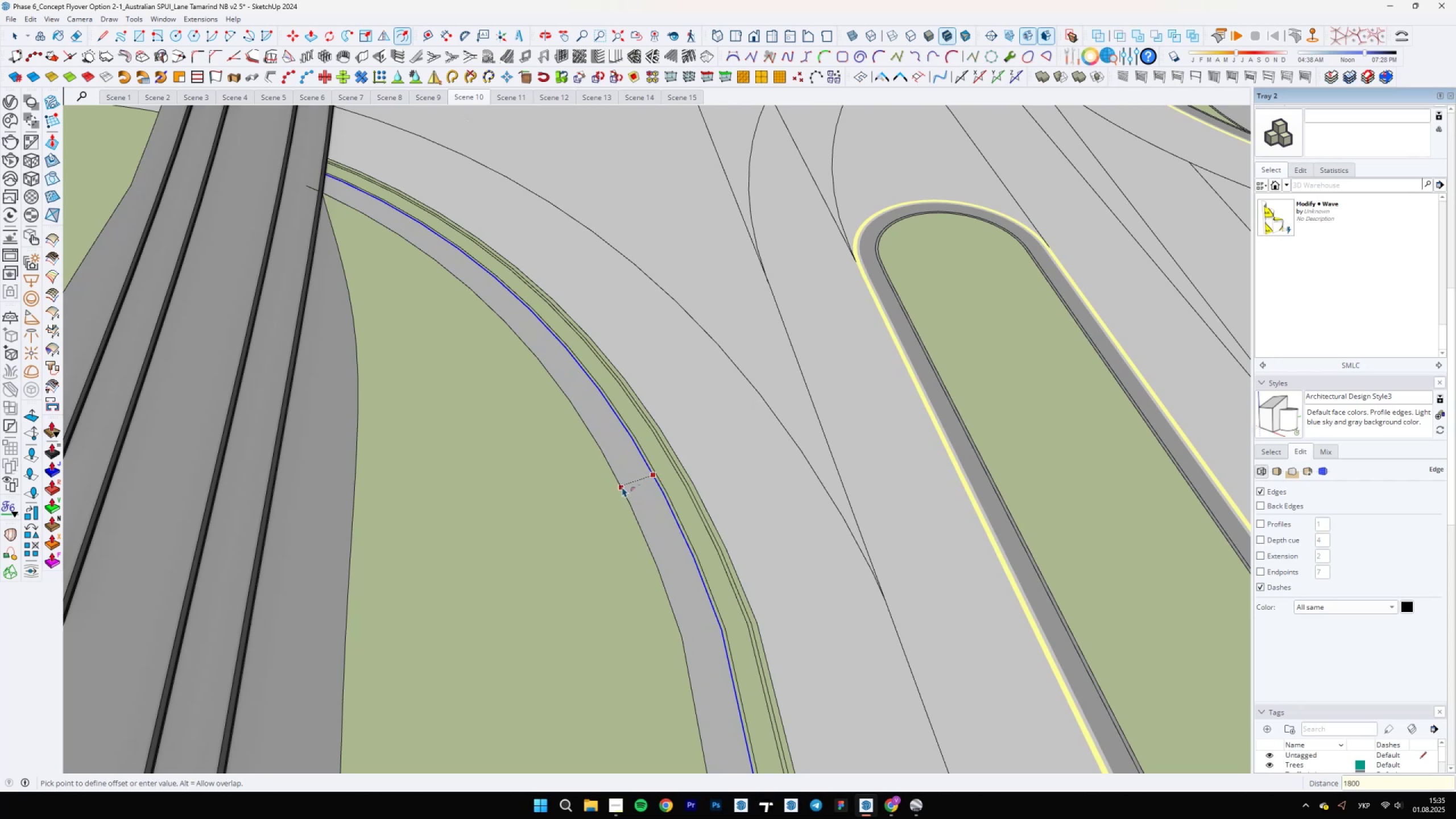 
key(Enter)
 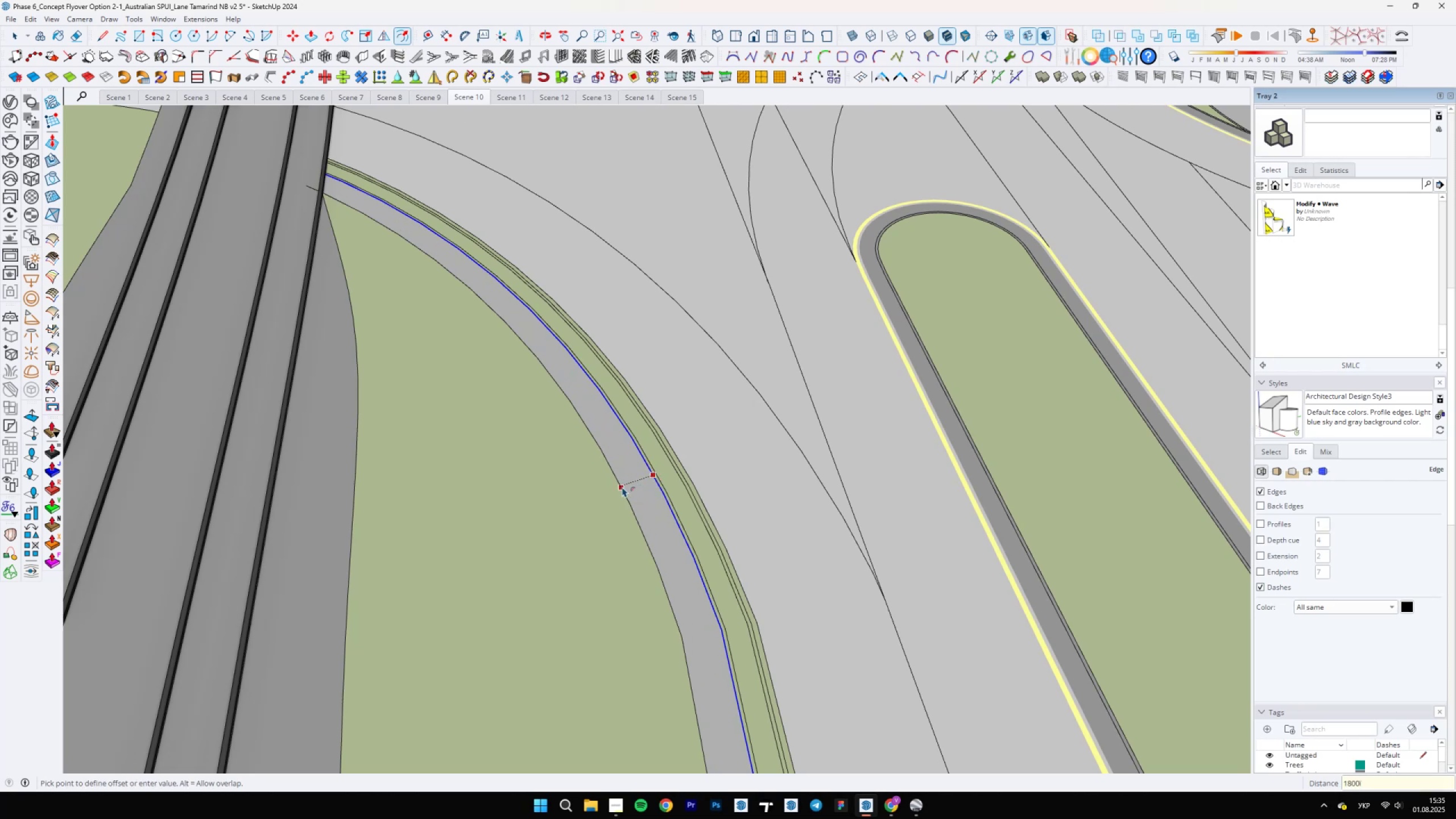 
key(Enter)
 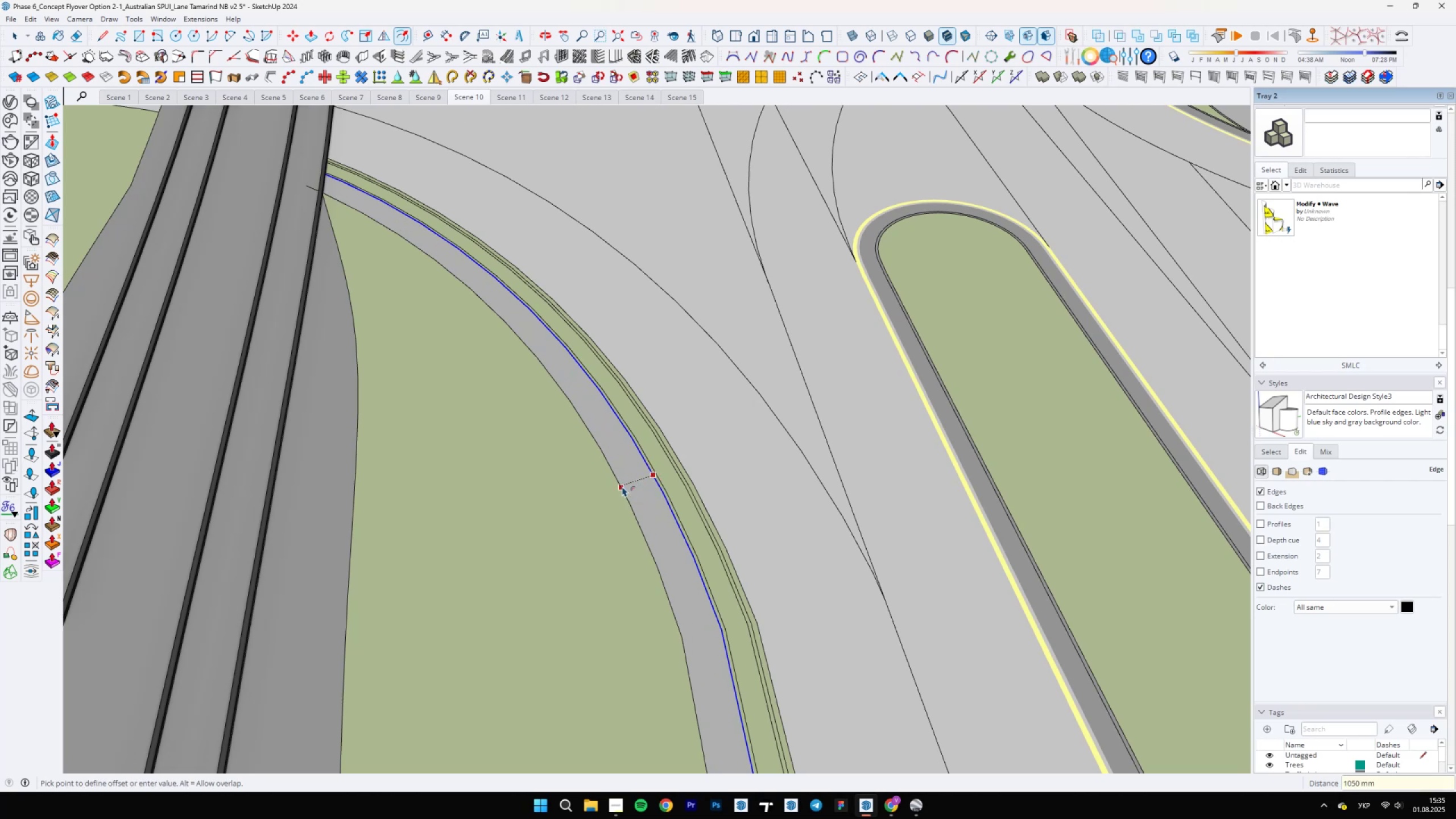 
key(Space)
 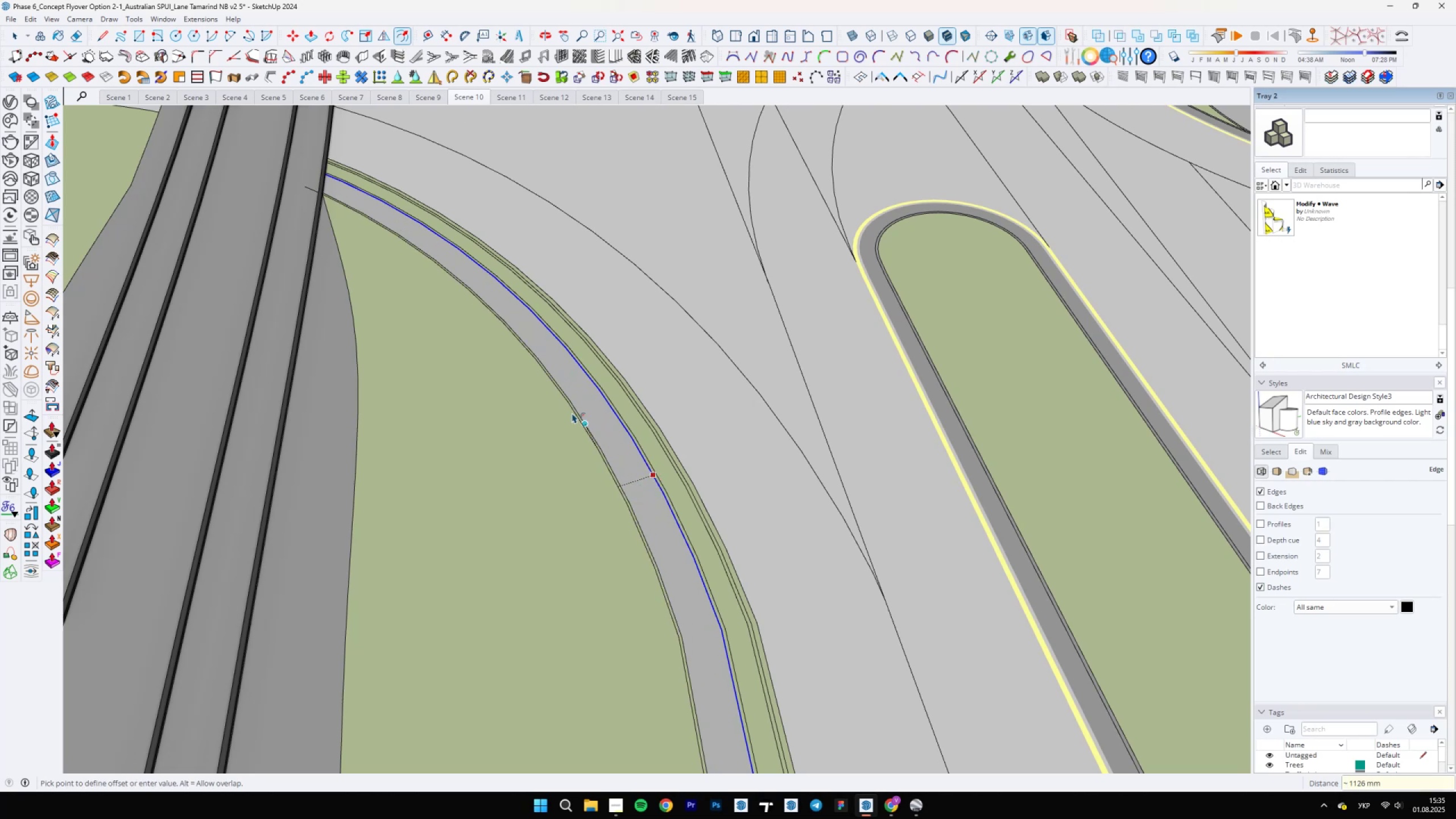 
key(Alt+AltLeft)
 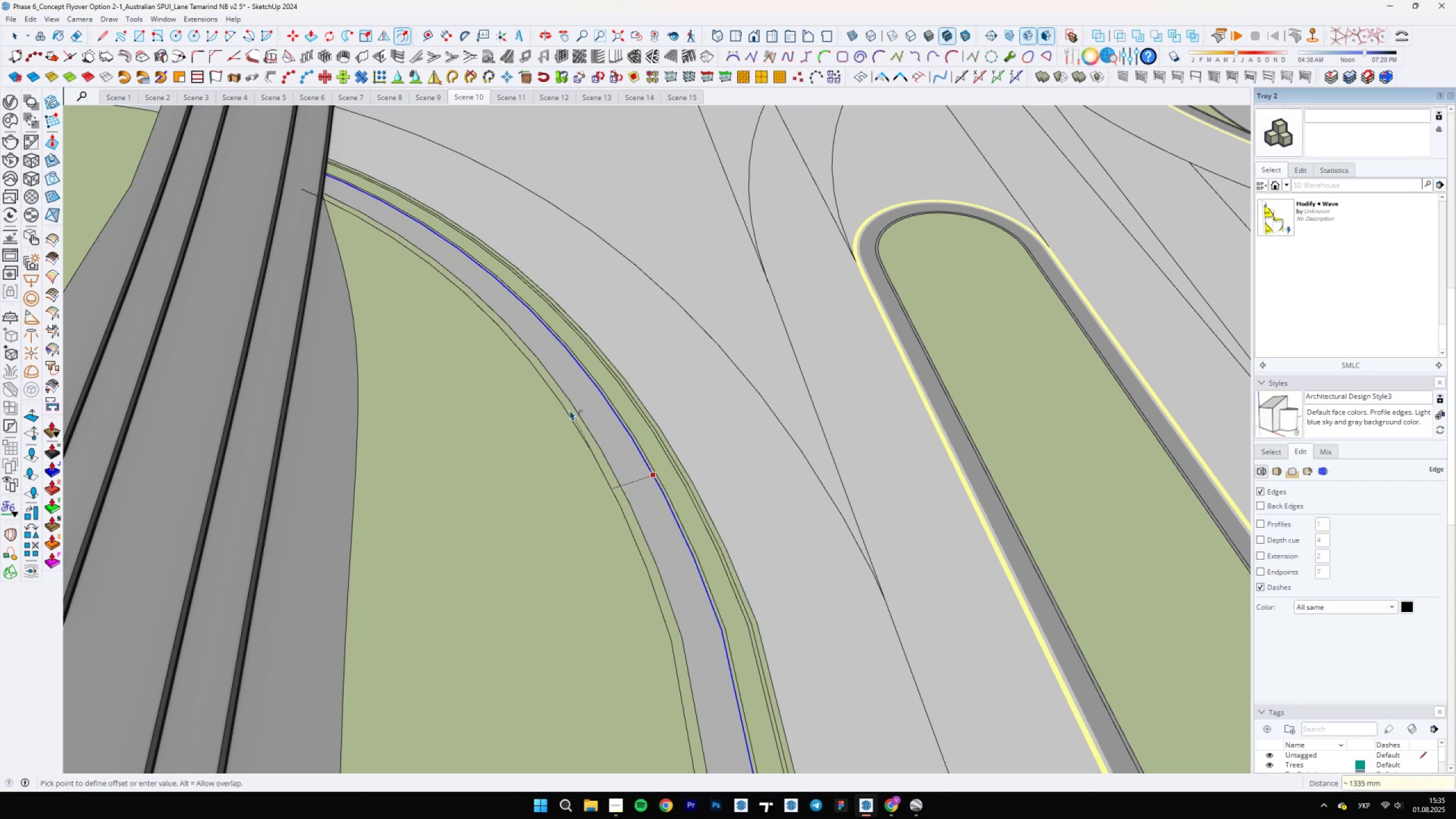 
scroll: coordinate [598, 486], scroll_direction: down, amount: 8.0
 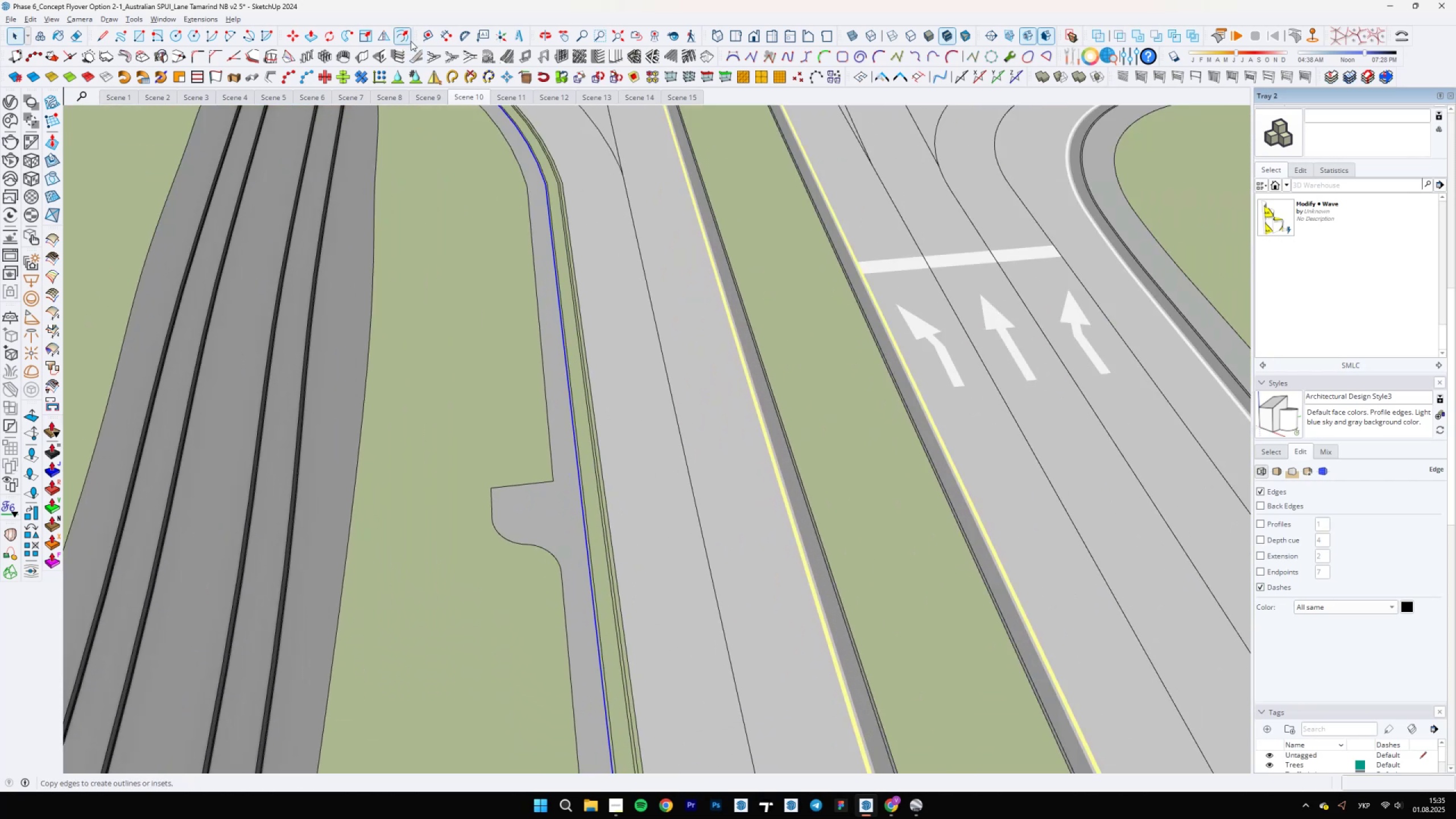 
left_click([403, 38])
 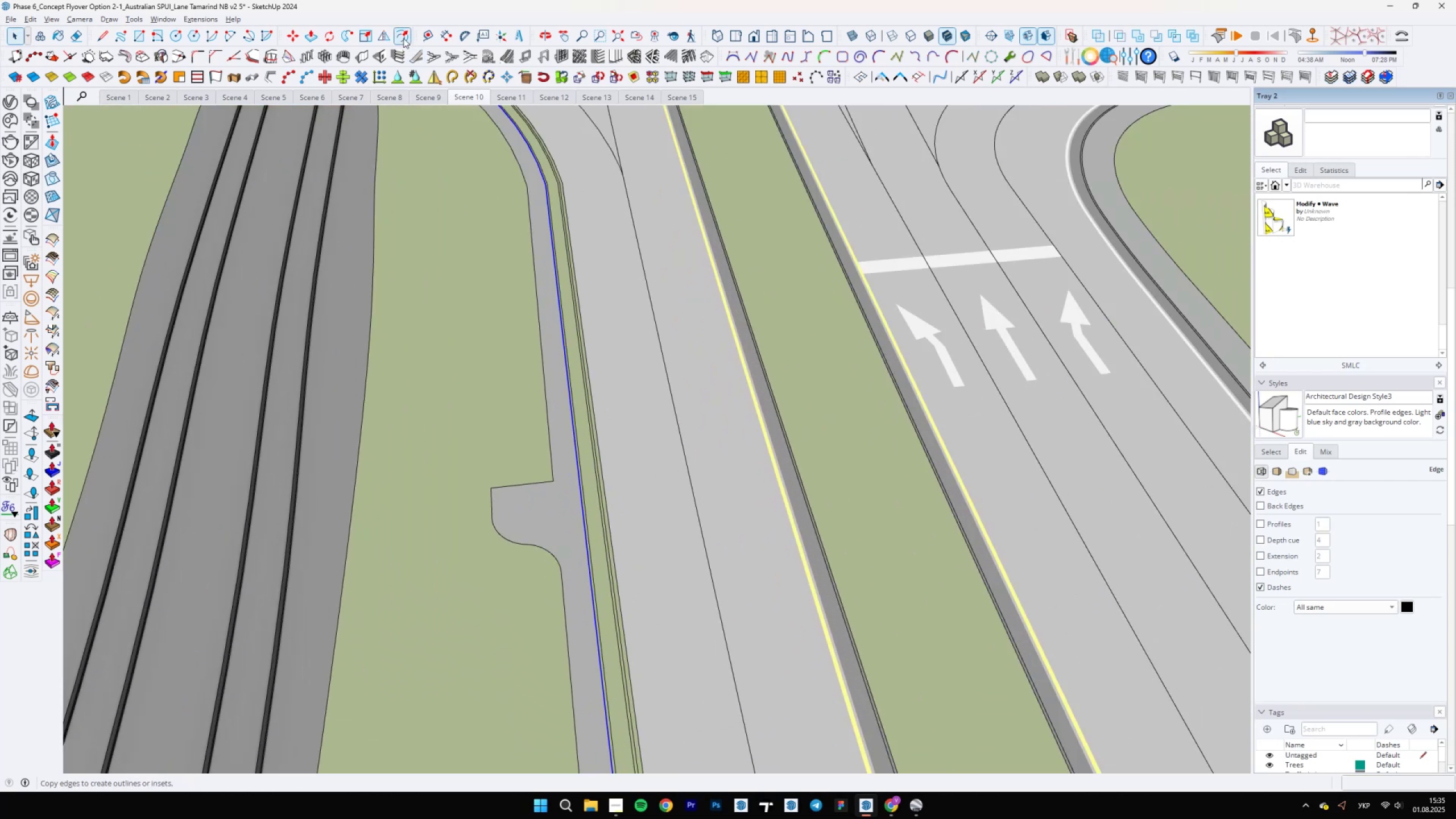 
left_click([568, 390])
 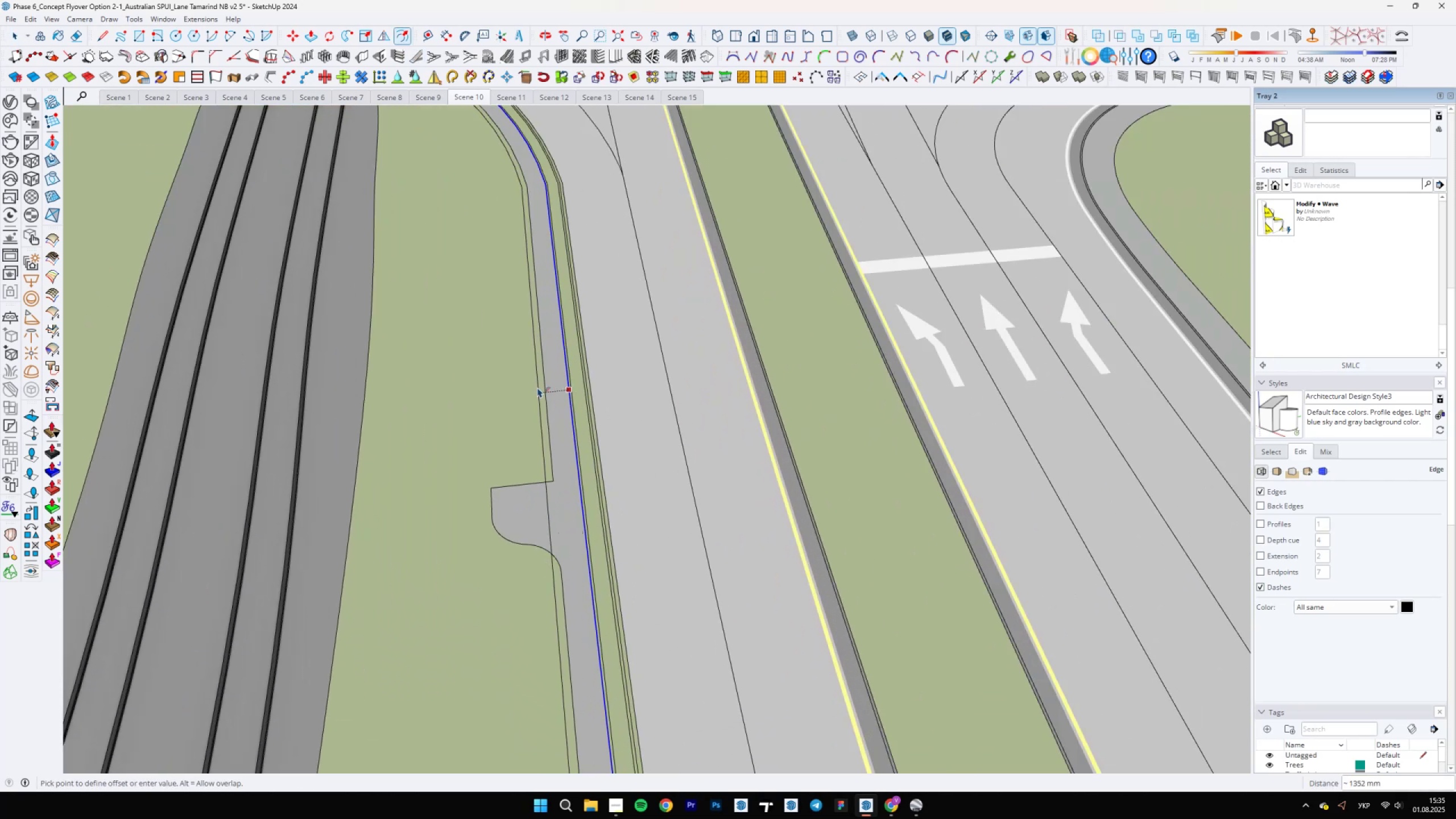 
type(1800)
 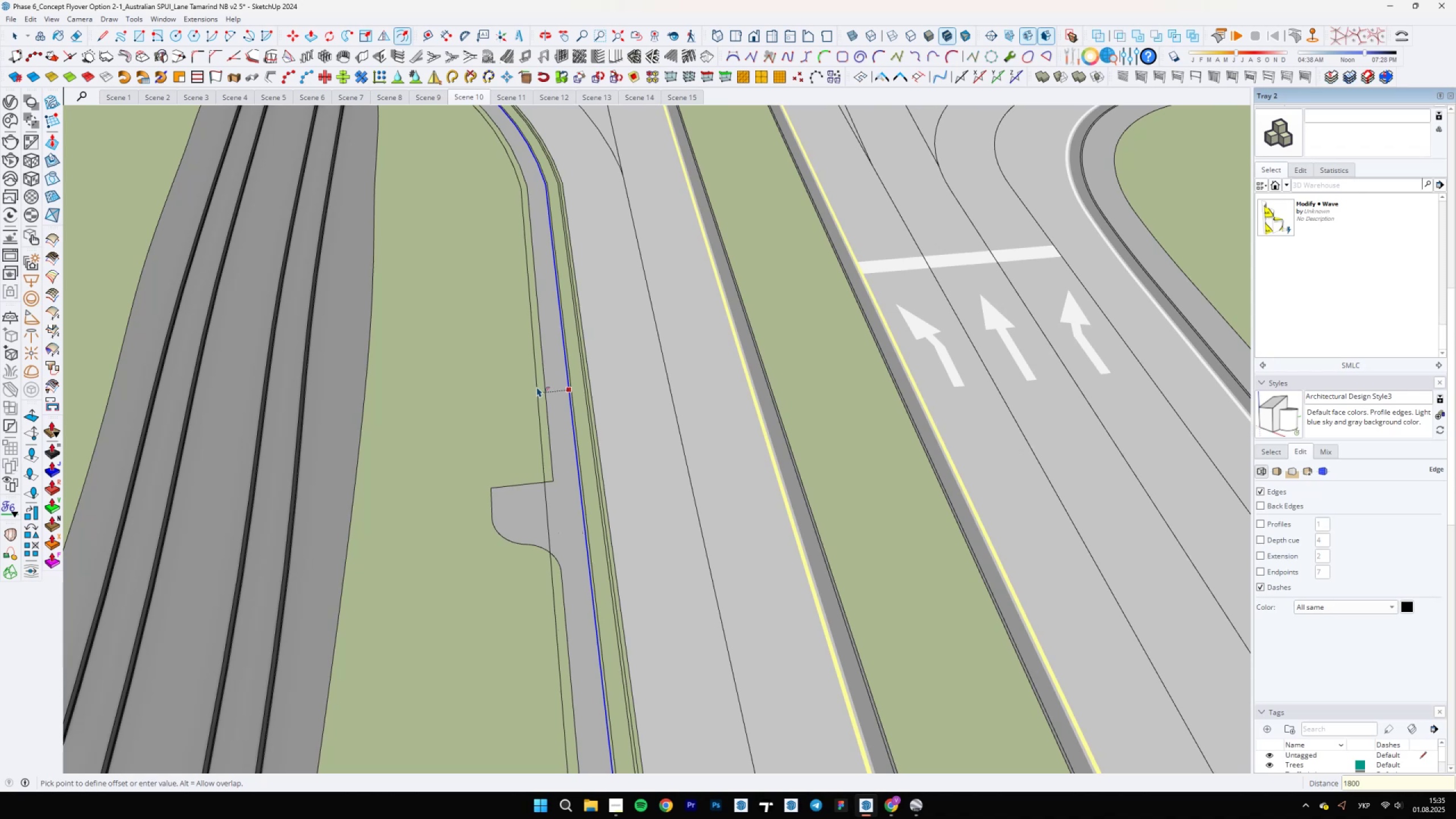 
key(Enter)
 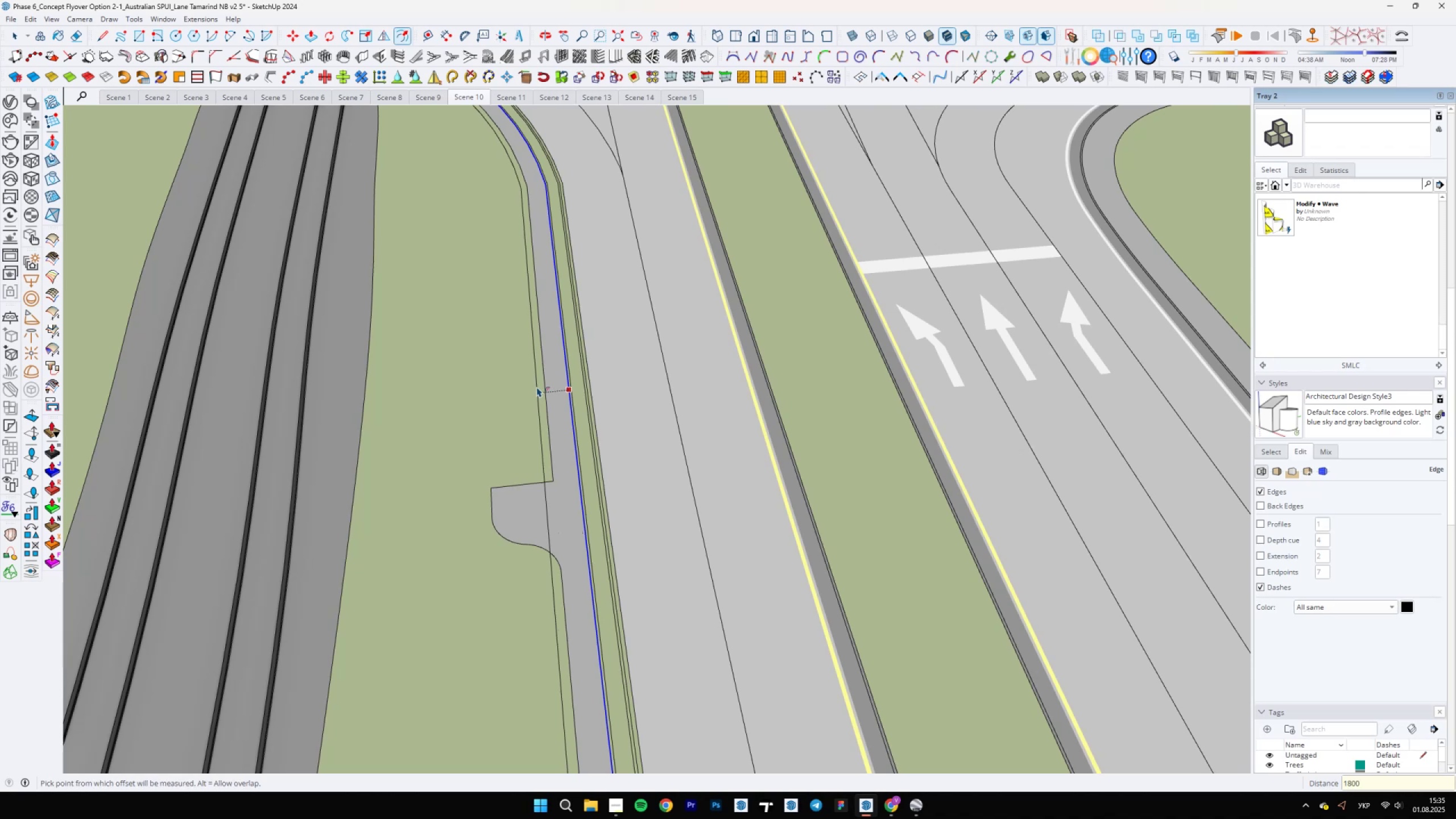 
key(Space)
 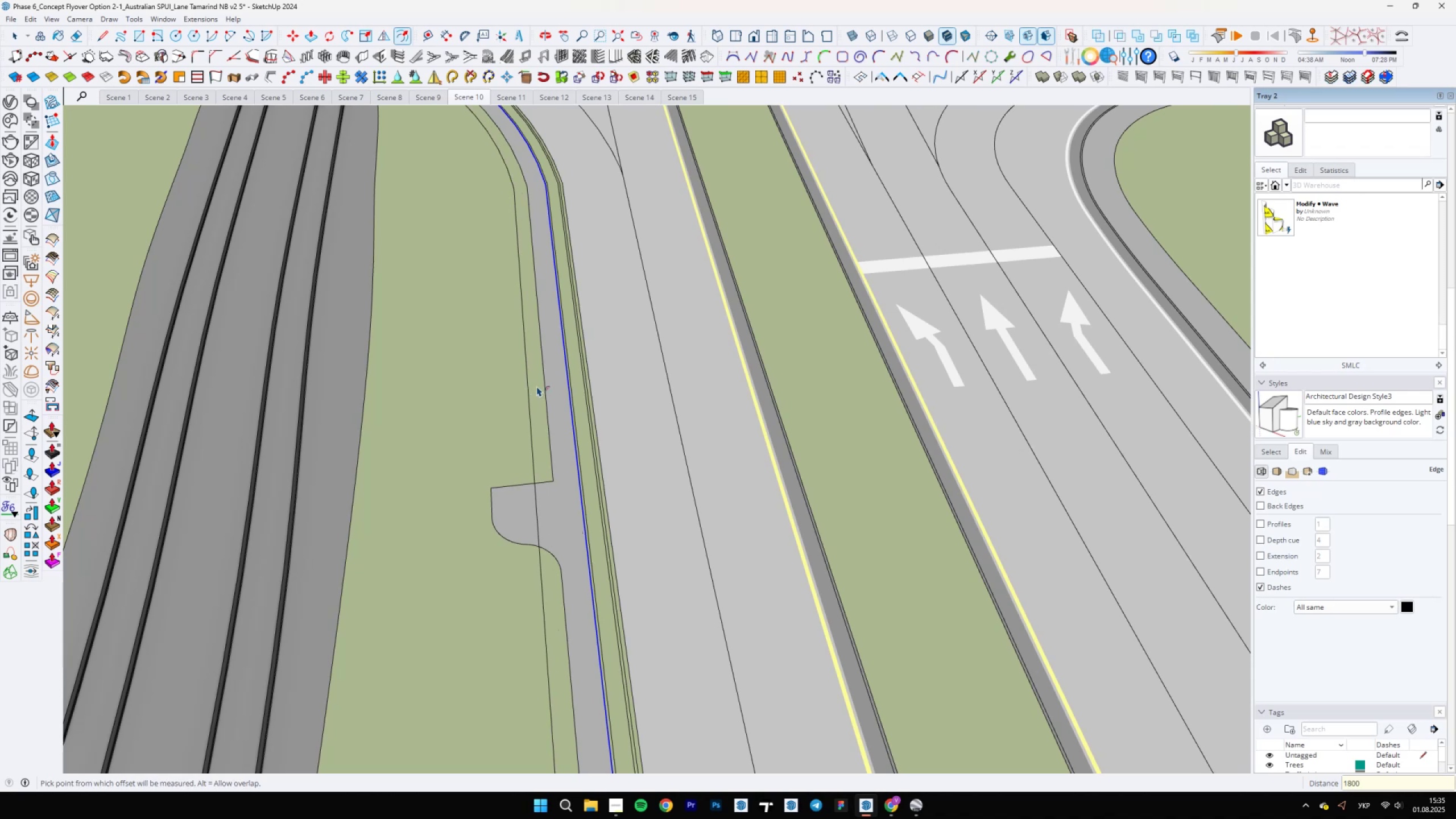 
scroll: coordinate [553, 516], scroll_direction: none, amount: 0.0
 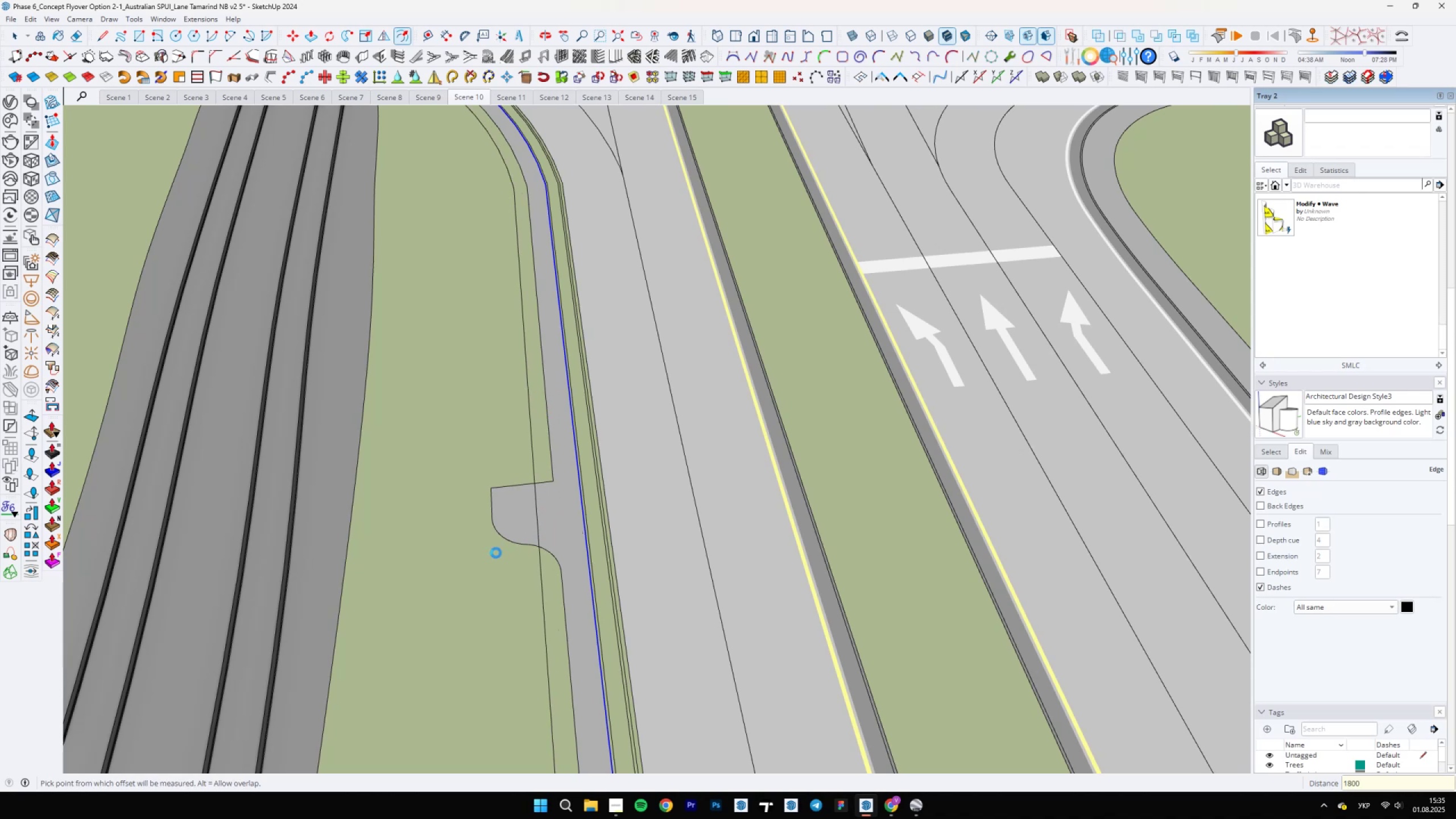 
scroll: coordinate [484, 571], scroll_direction: up, amount: 8.0
 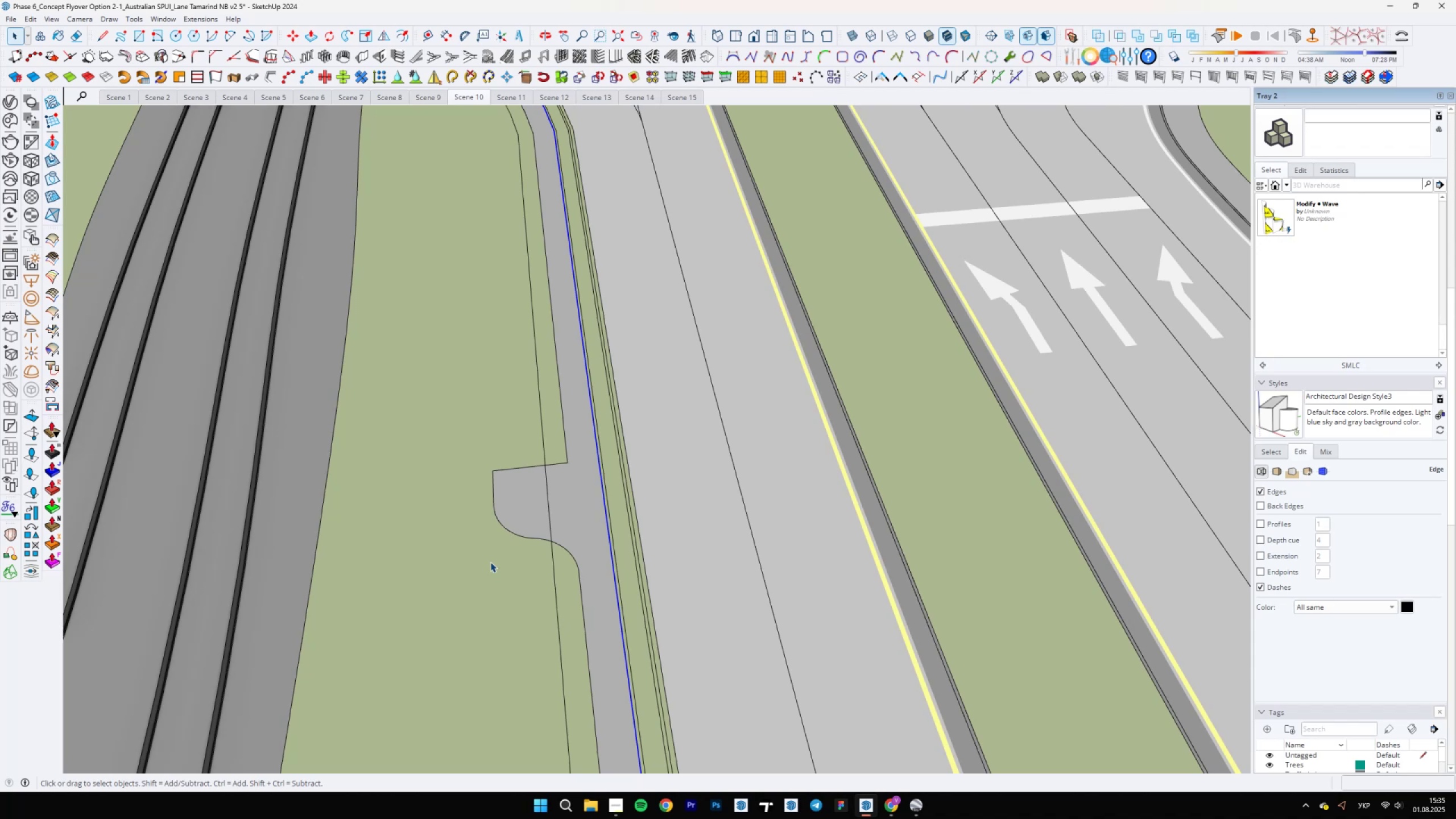 
wait(10.52)
 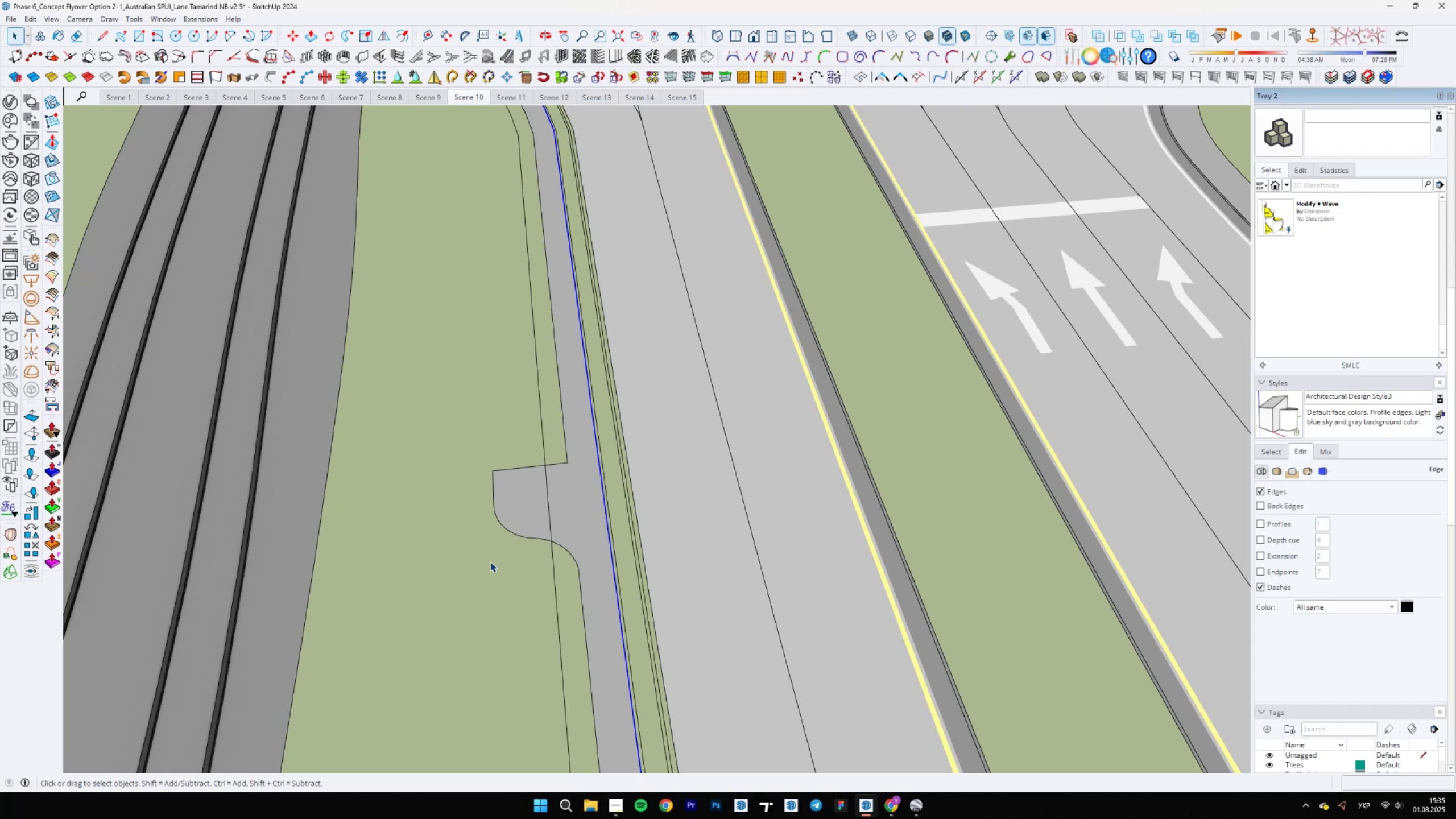 
scroll: coordinate [505, 546], scroll_direction: down, amount: 6.0
 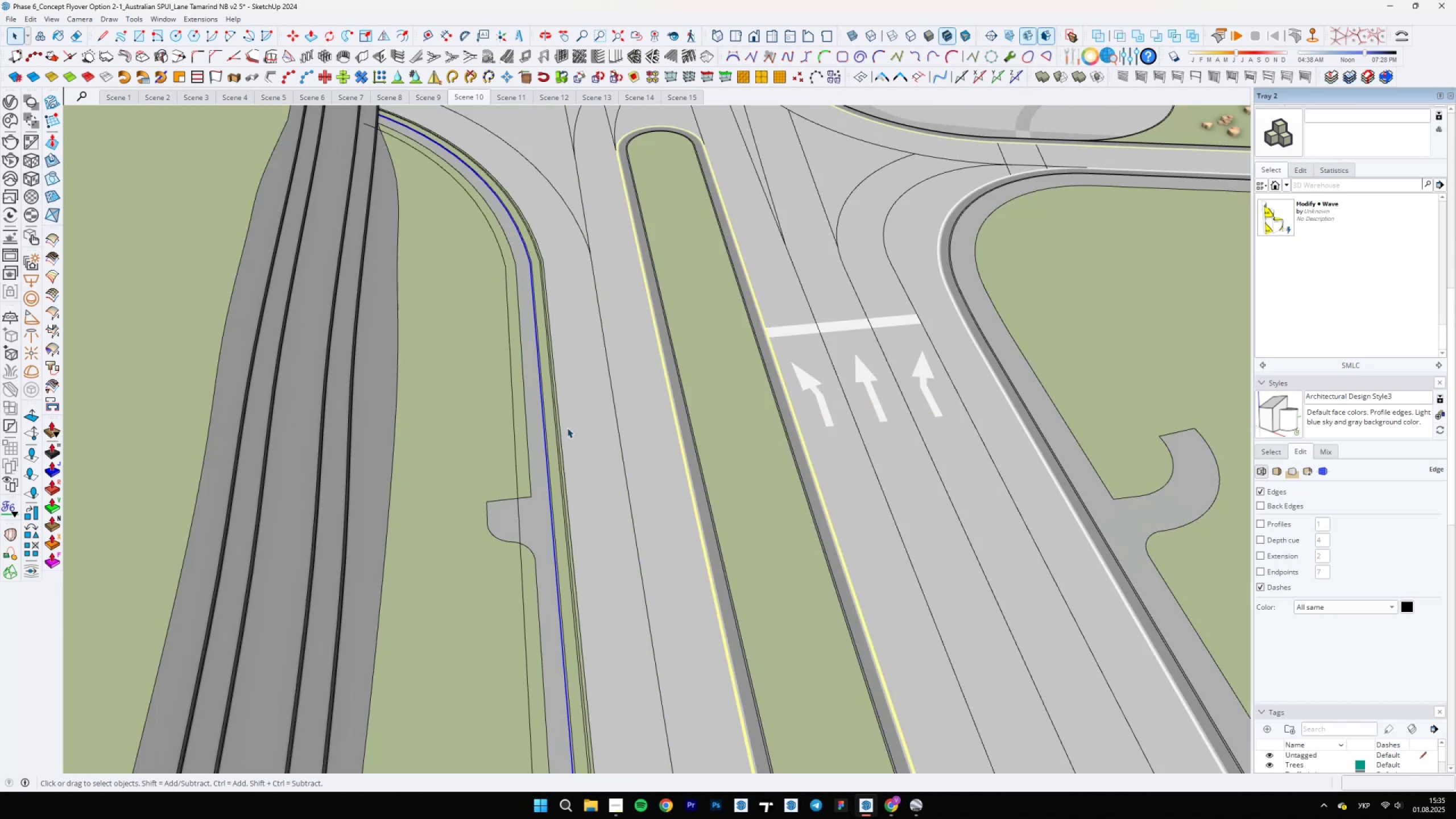 
hold_key(key=ShiftLeft, duration=0.47)
scroll: coordinate [556, 572], scroll_direction: up, amount: 33.0
 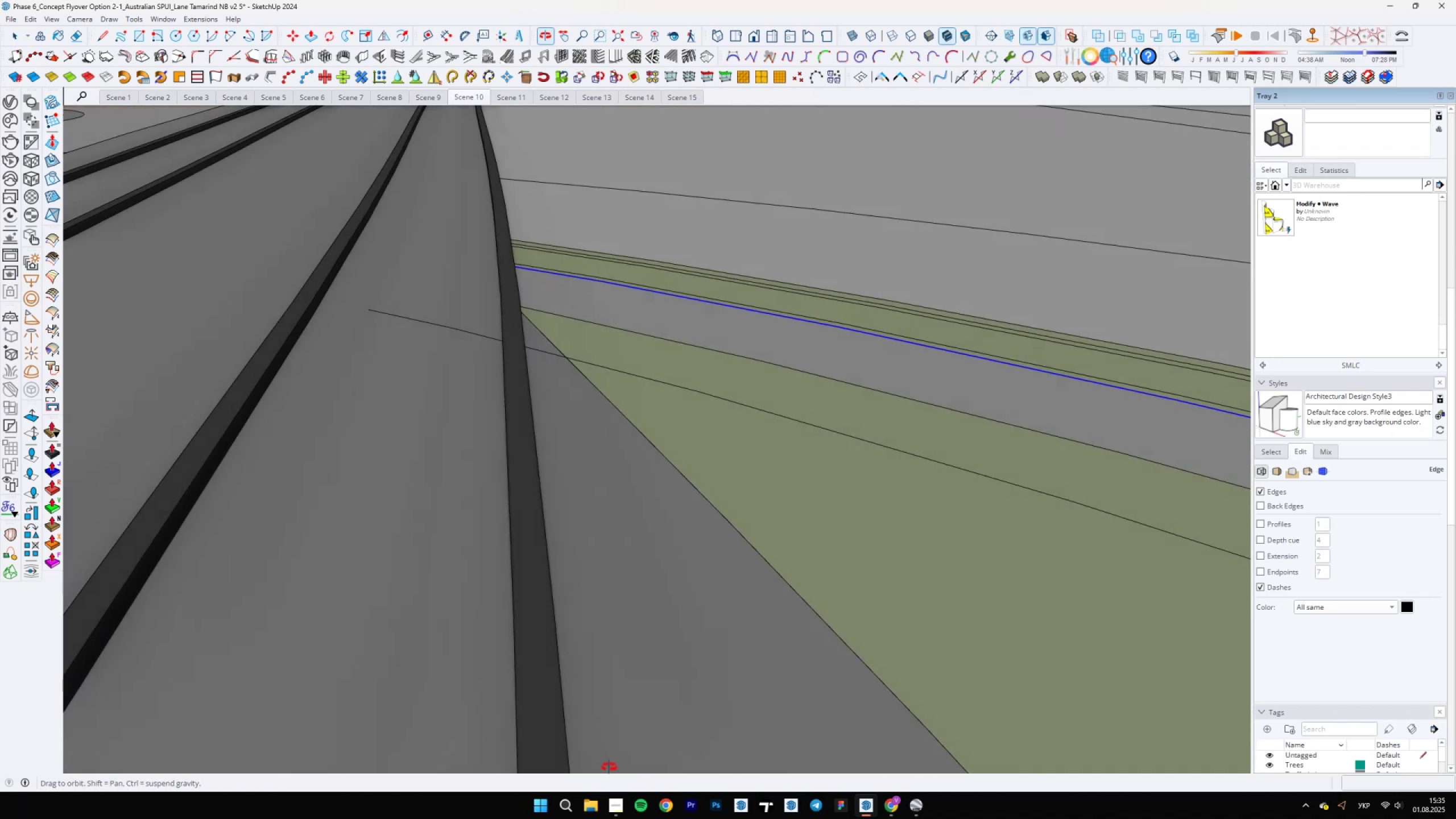 
scroll: coordinate [588, 413], scroll_direction: down, amount: 1.0
 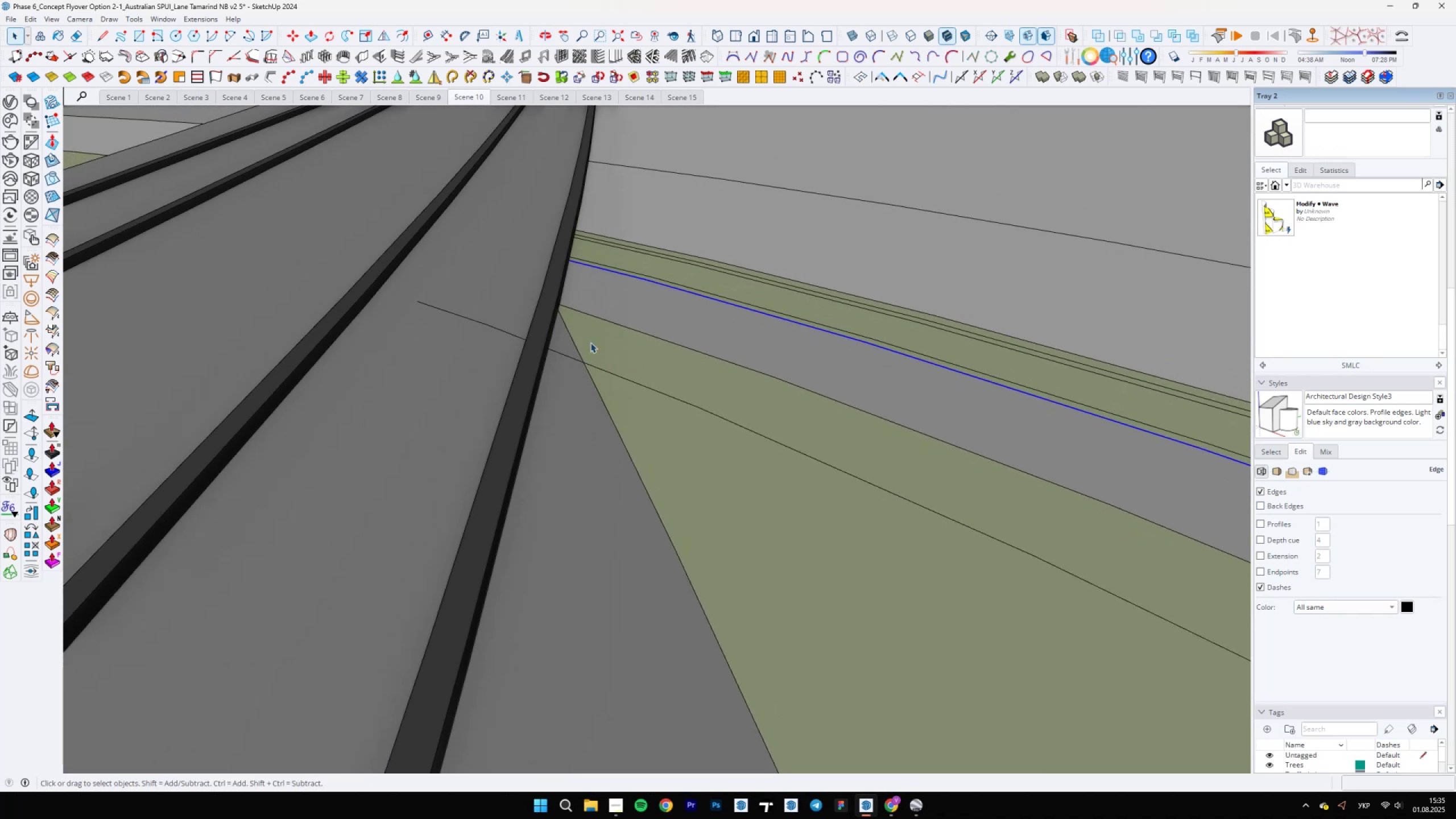 
key(E)
 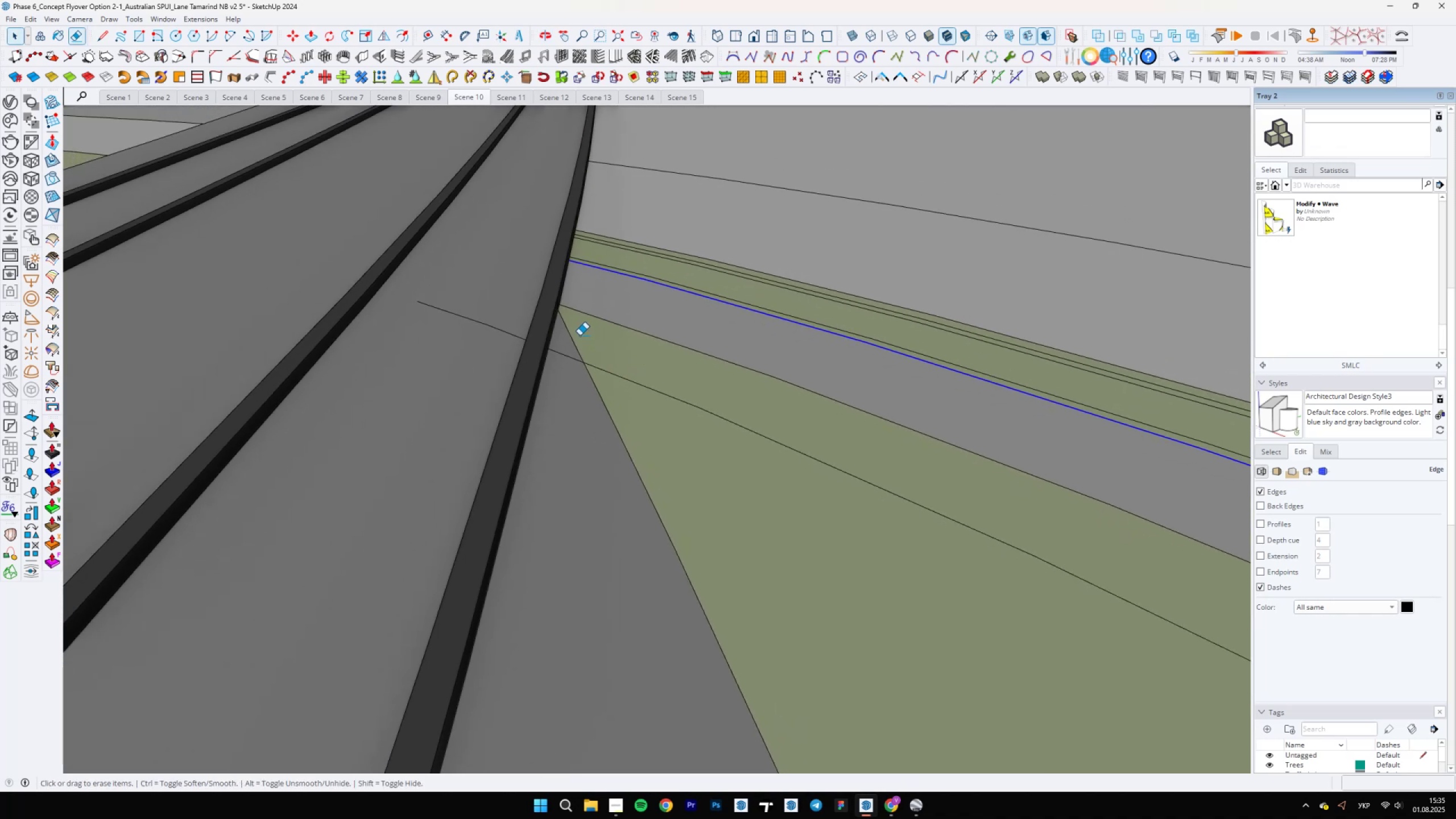 
left_click_drag(start_coordinate=[574, 337], to_coordinate=[568, 338])
 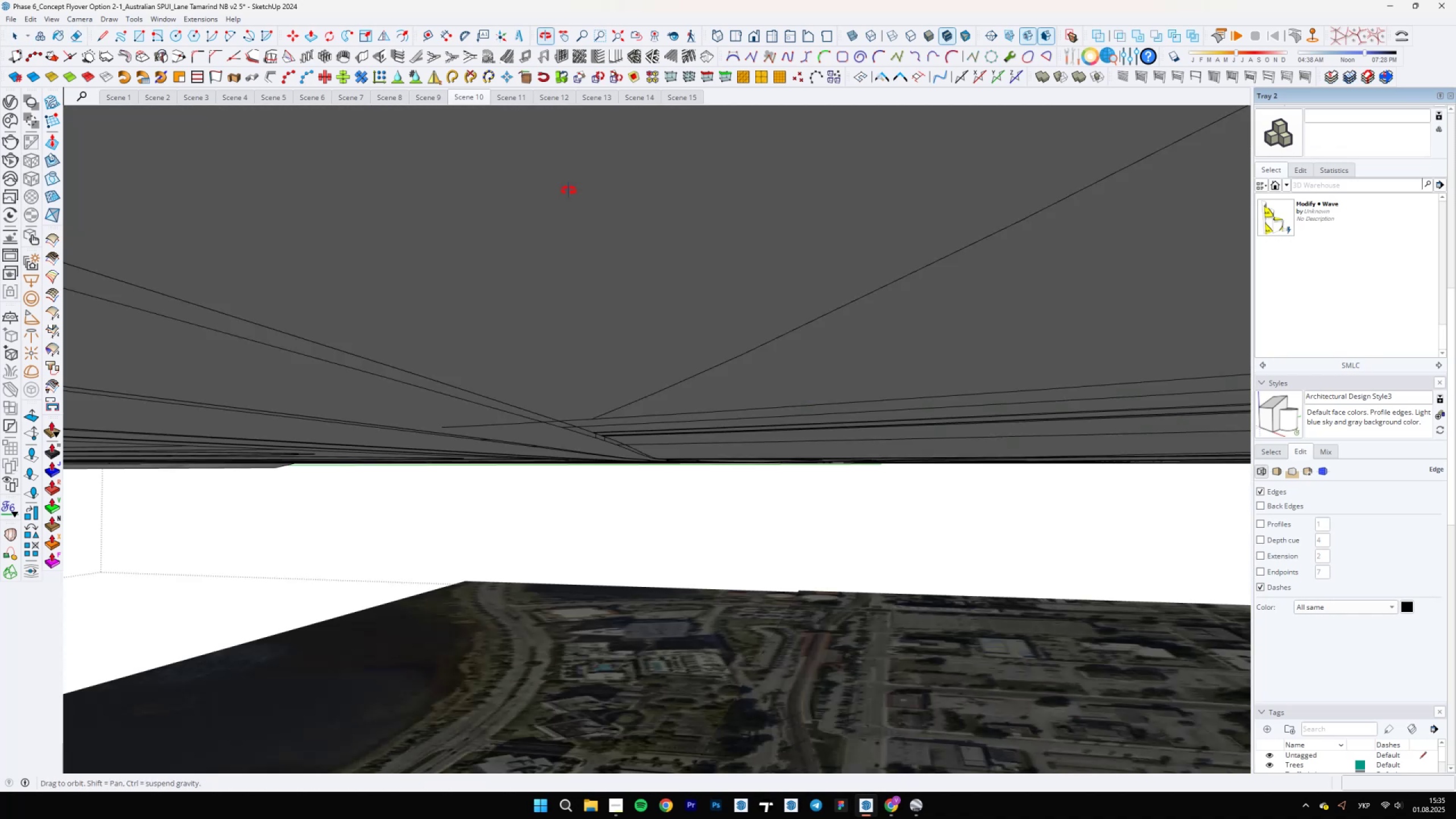 
scroll: coordinate [537, 439], scroll_direction: up, amount: 5.0
 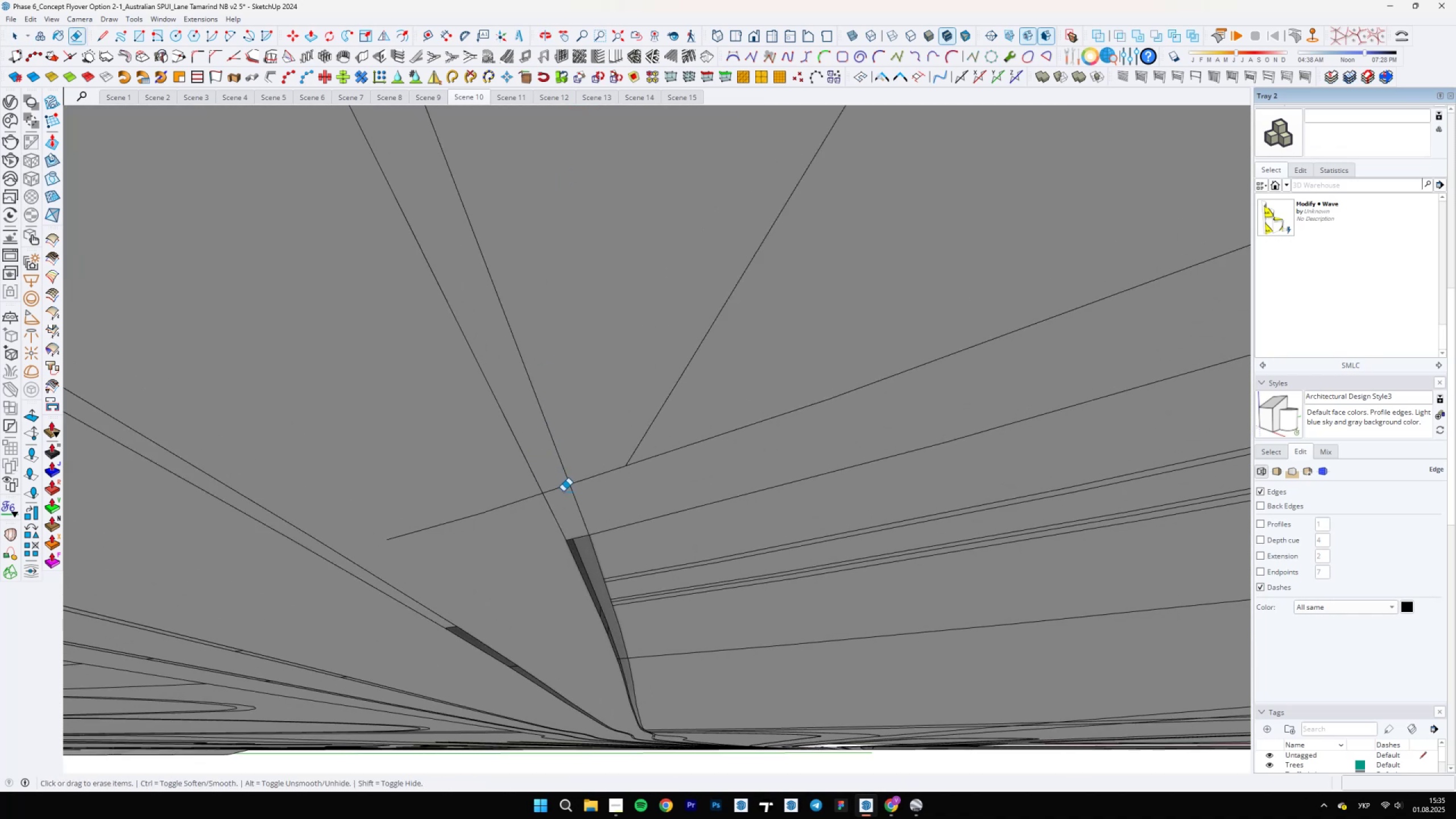 
left_click_drag(start_coordinate=[561, 492], to_coordinate=[556, 490])
 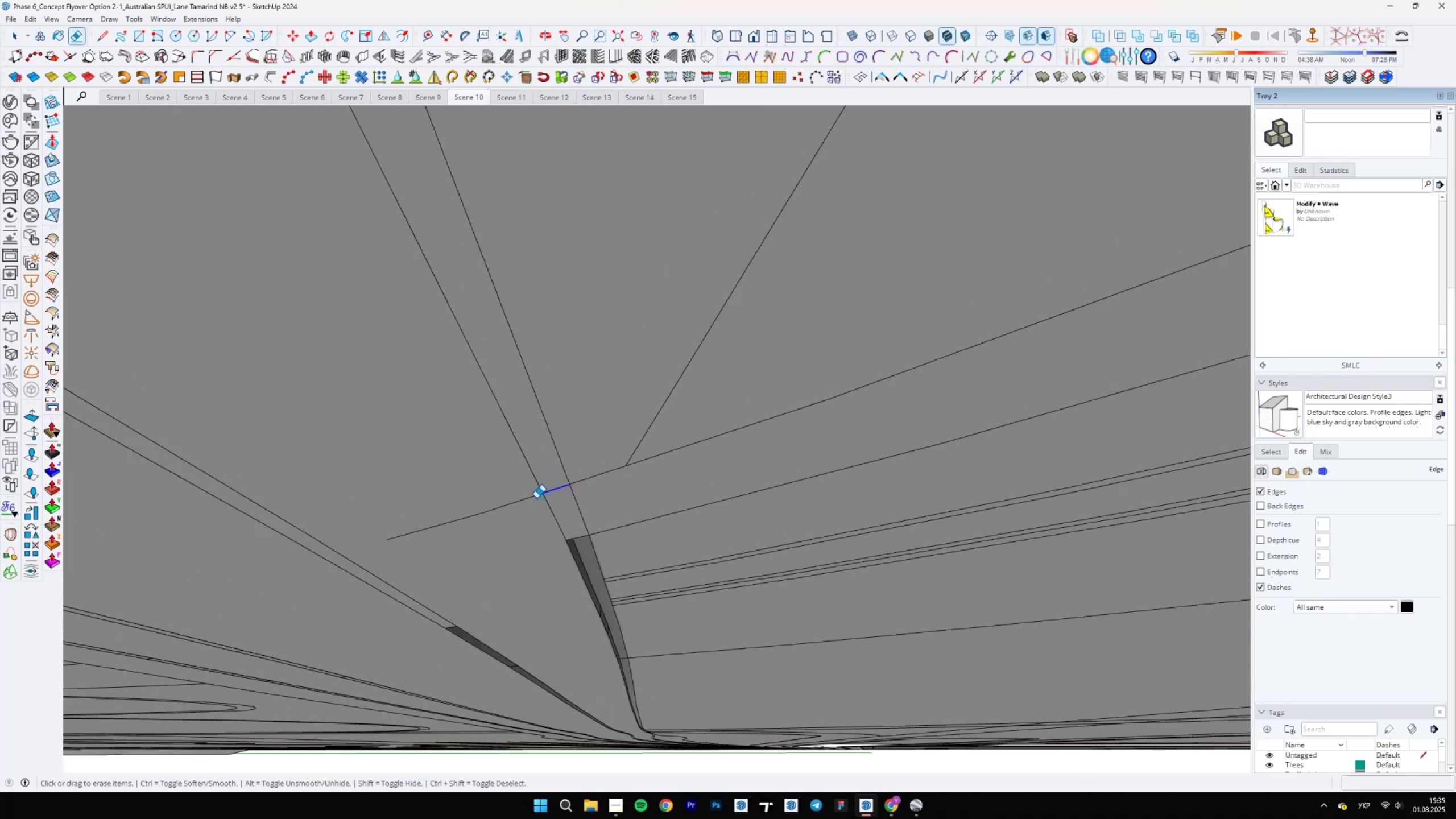 
left_click_drag(start_coordinate=[526, 499], to_coordinate=[523, 507])
 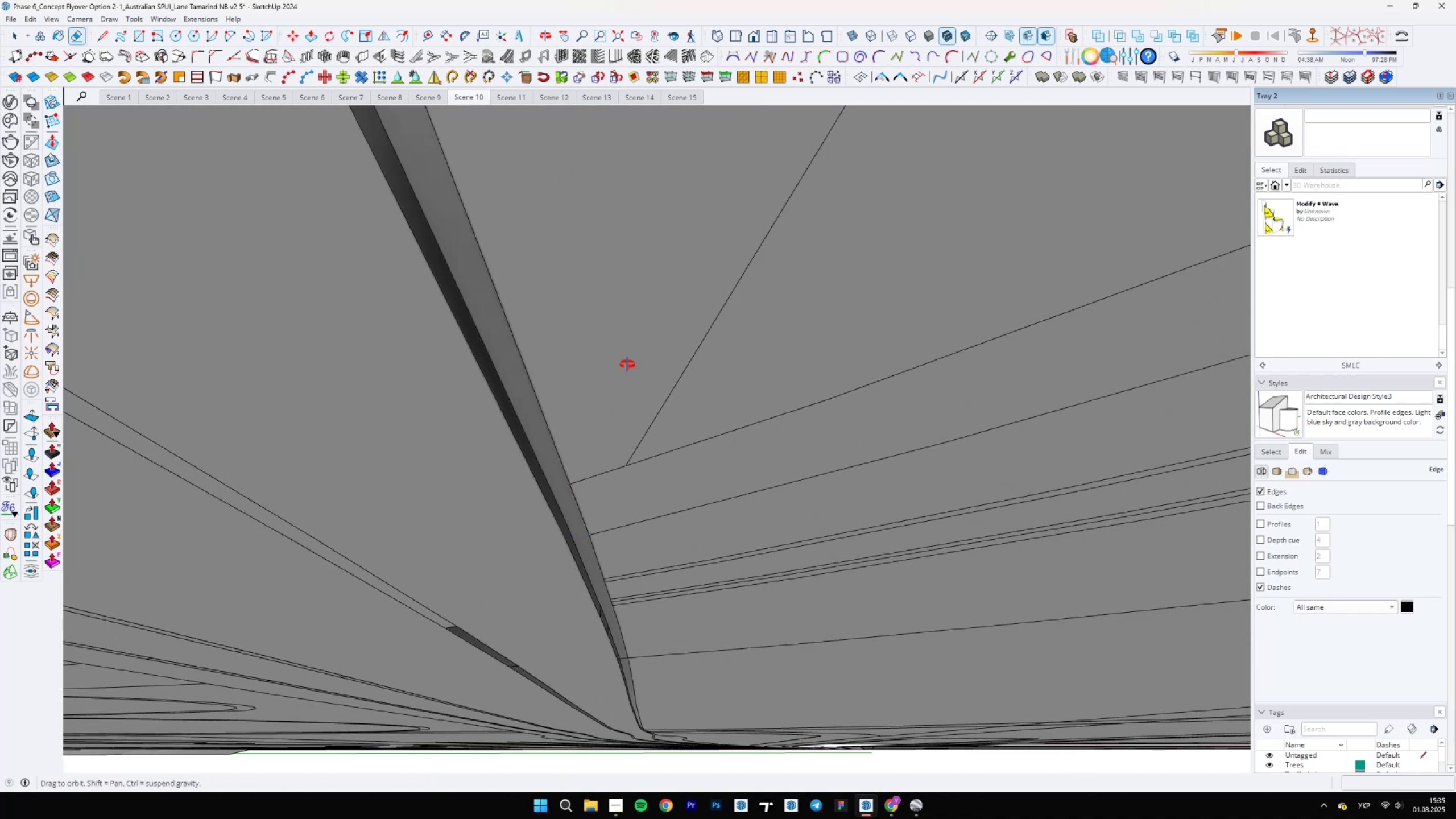 
scroll: coordinate [686, 558], scroll_direction: down, amount: 37.0
 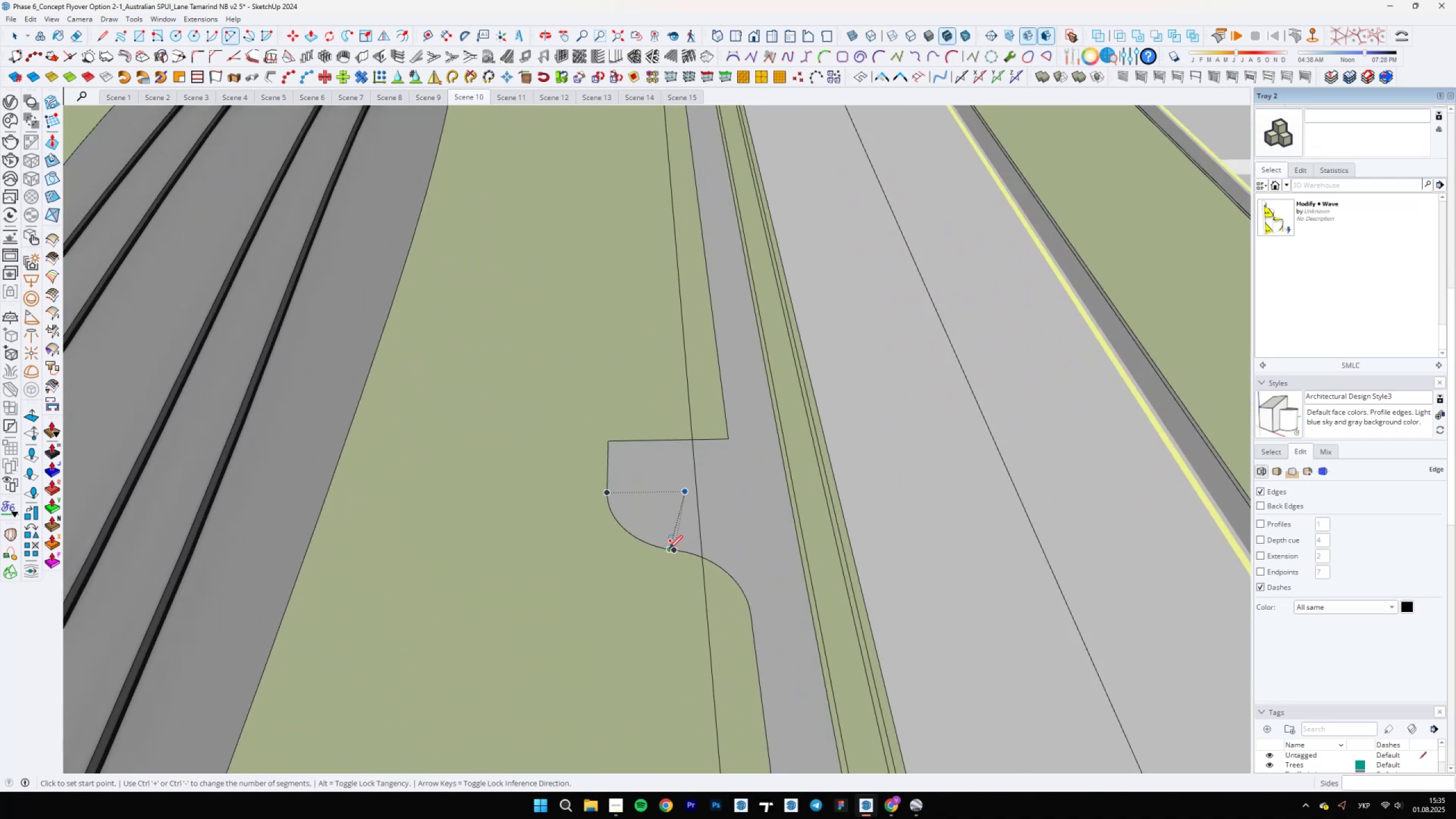 
key(Space)
 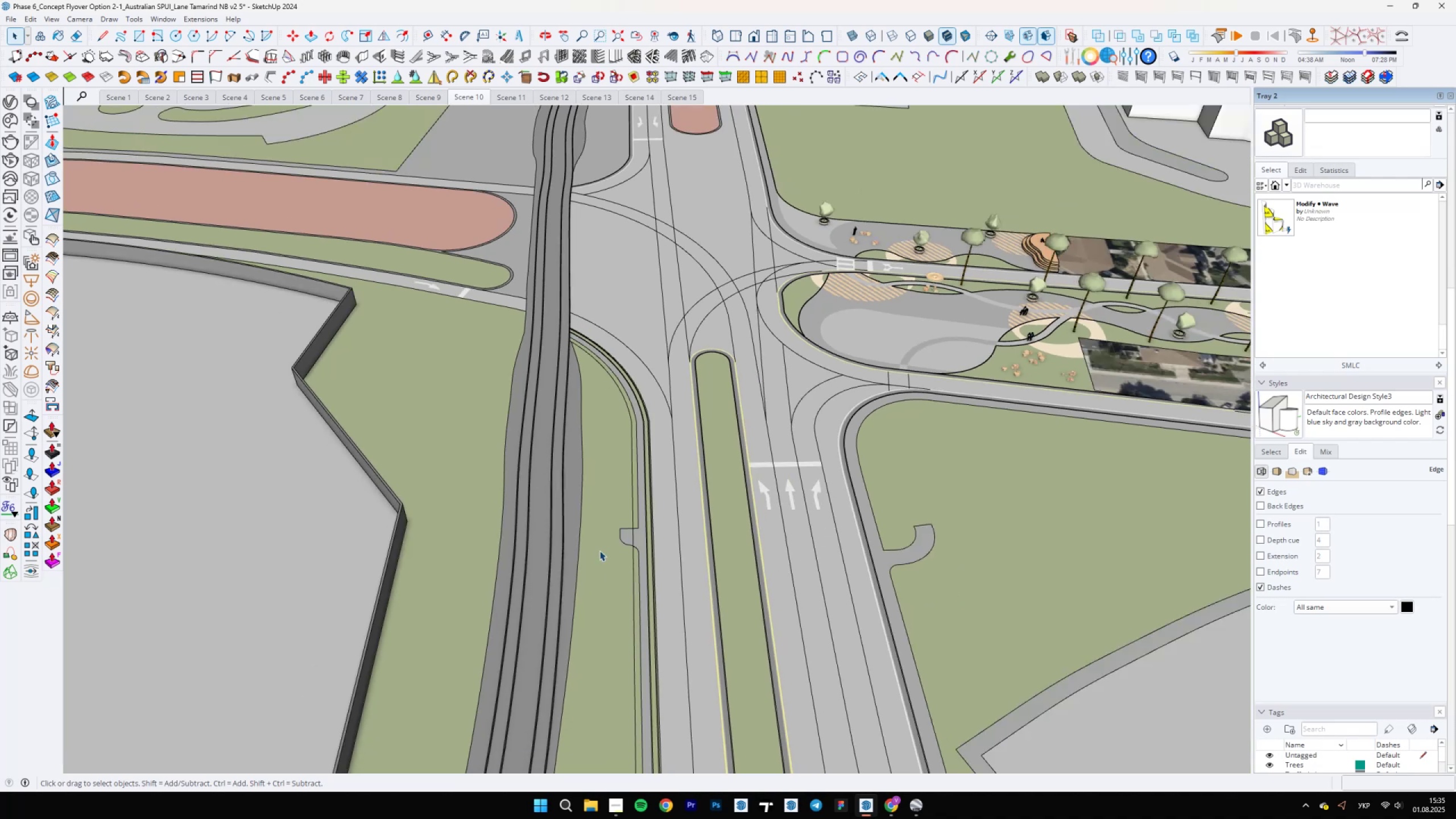 
key(A)
 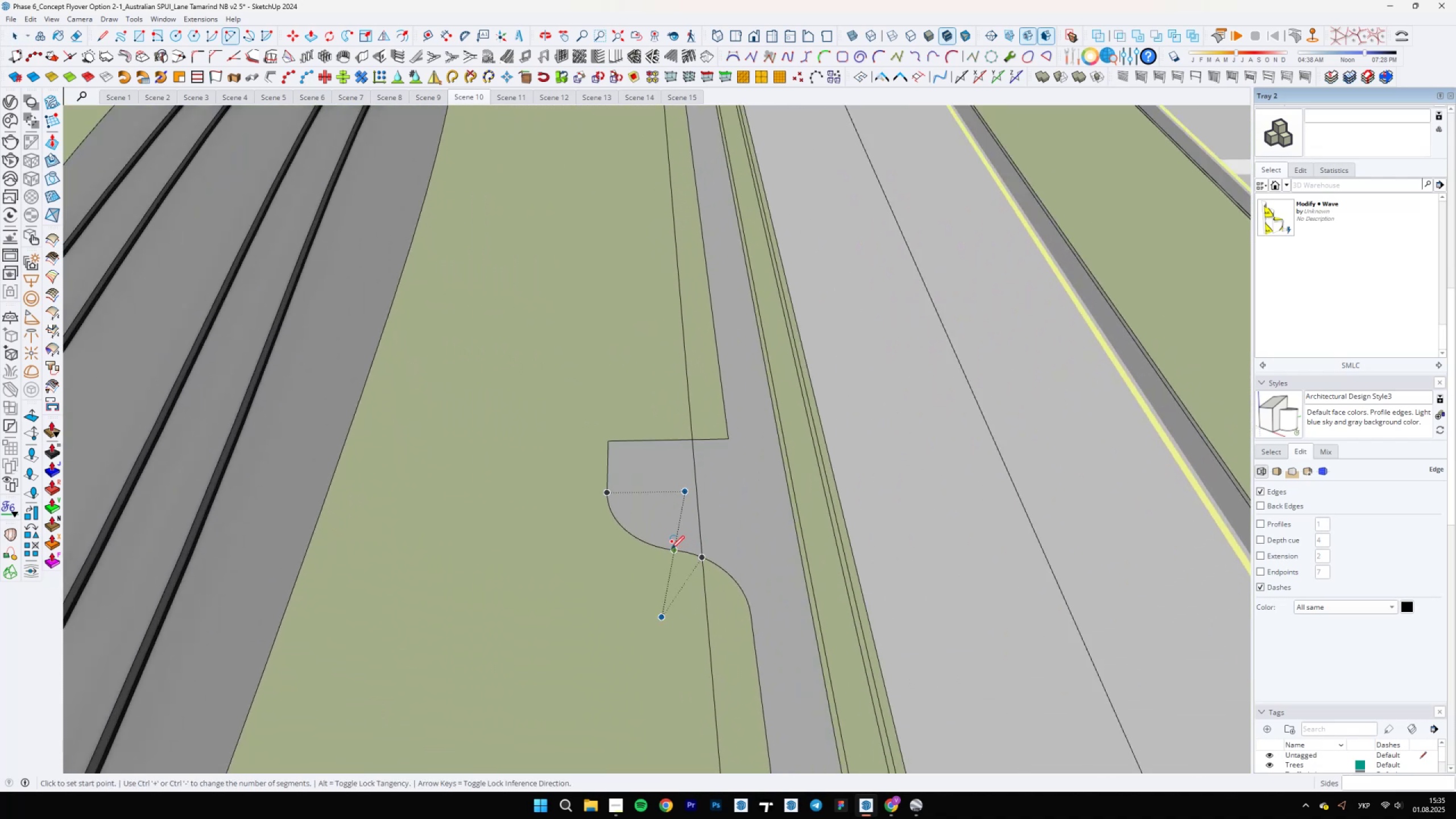 
scroll: coordinate [675, 549], scroll_direction: up, amount: 7.0
 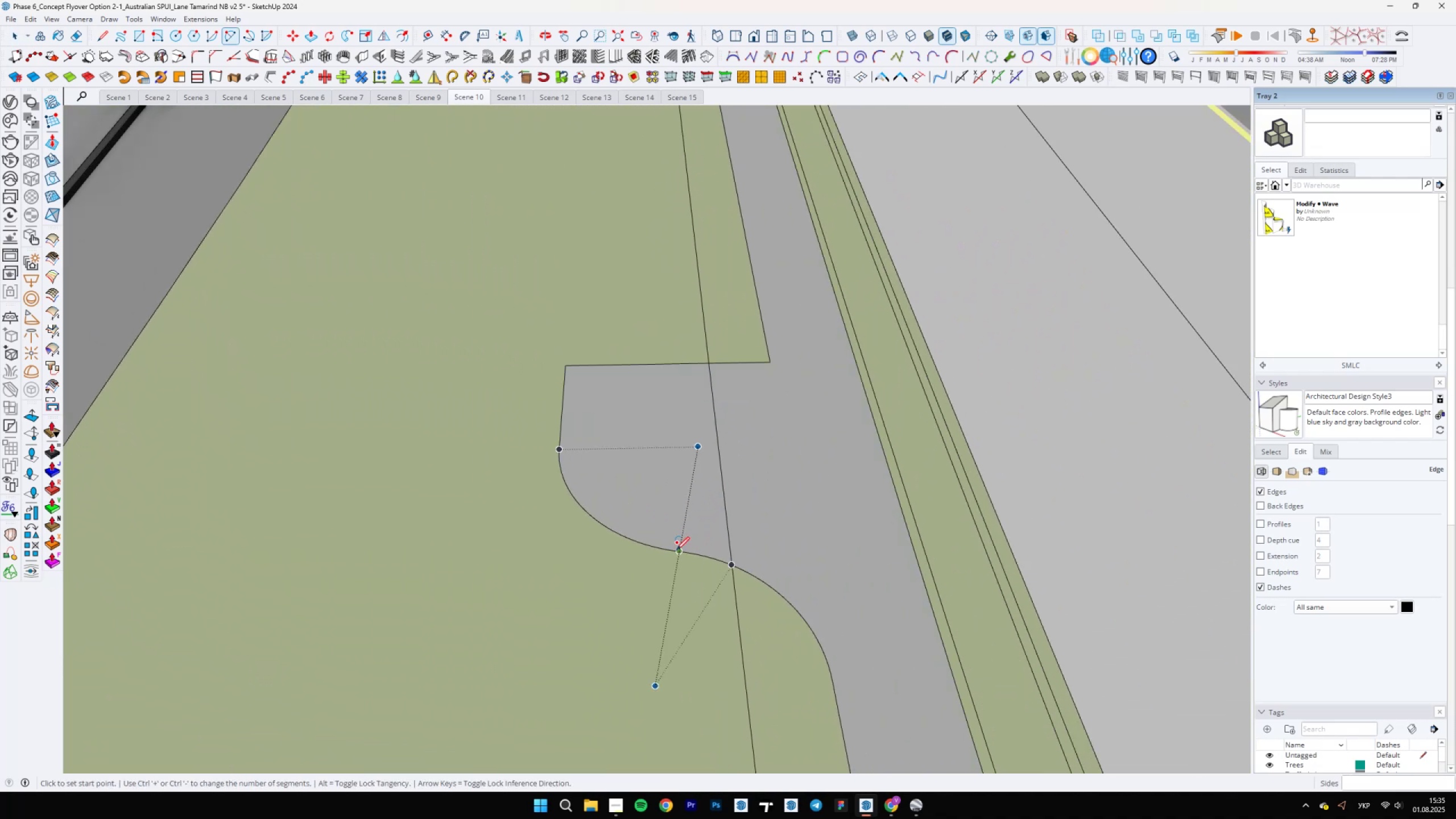 
left_click([676, 550])
 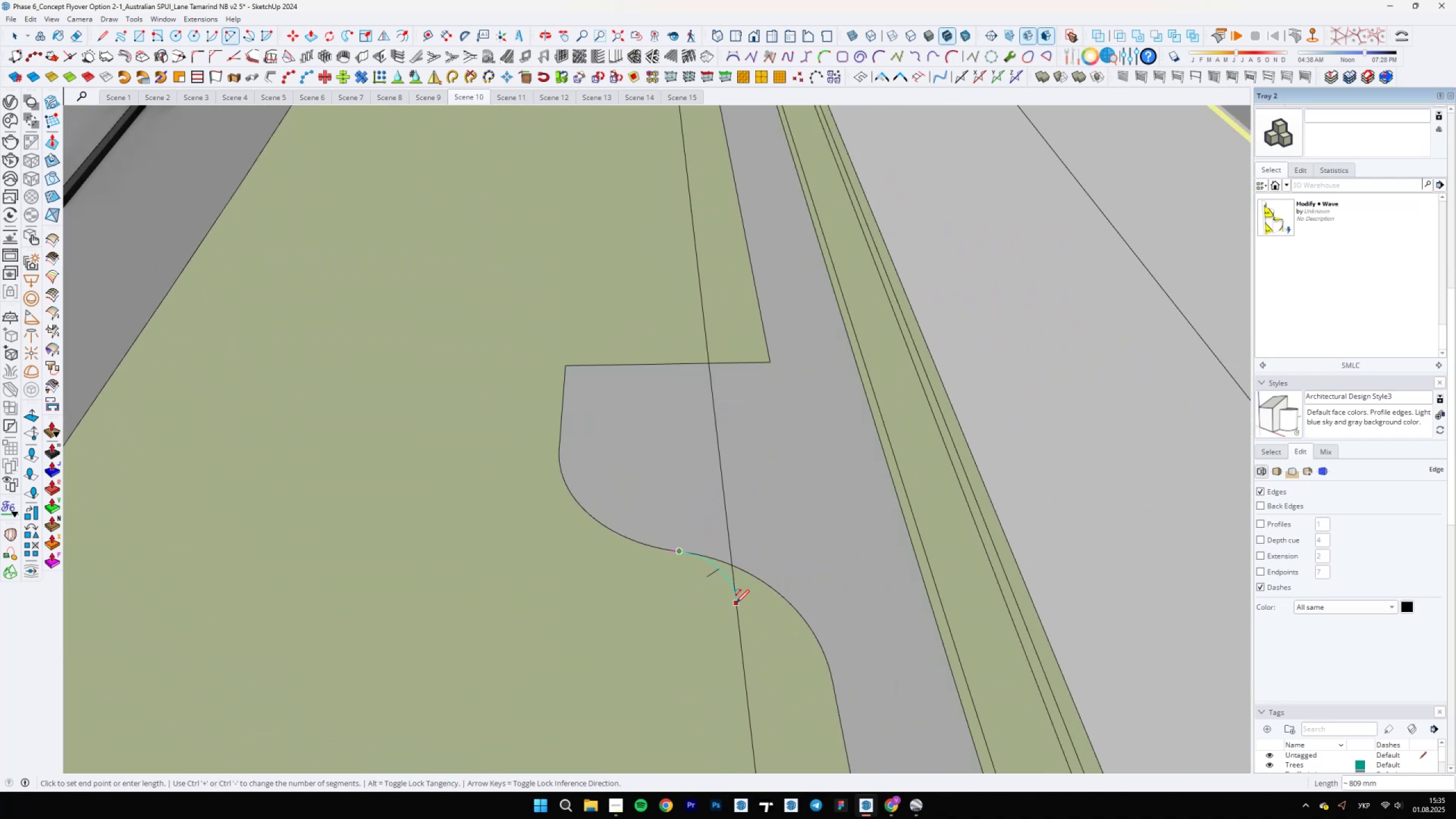 
double_click([735, 600])
 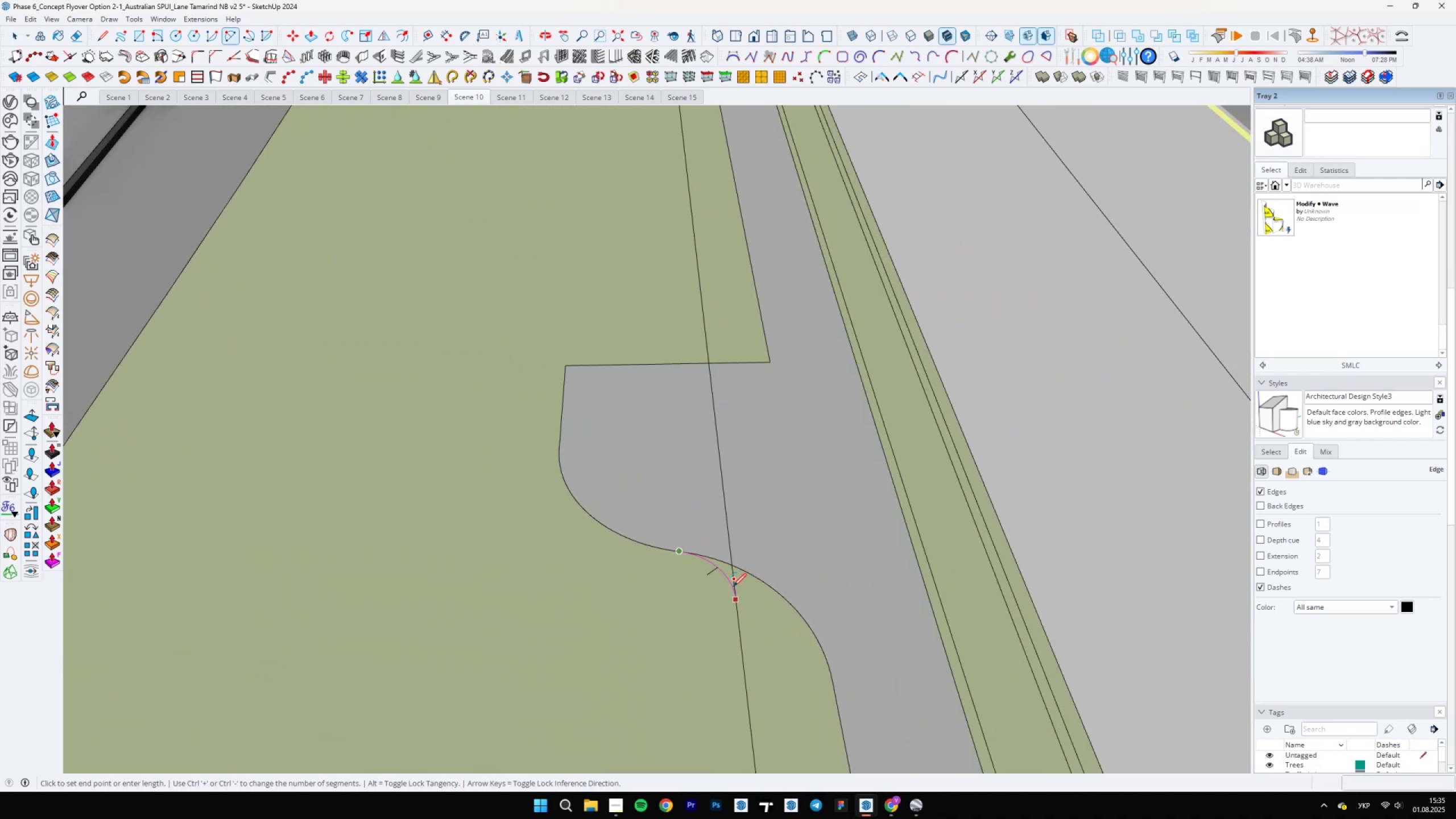 
key(E)
 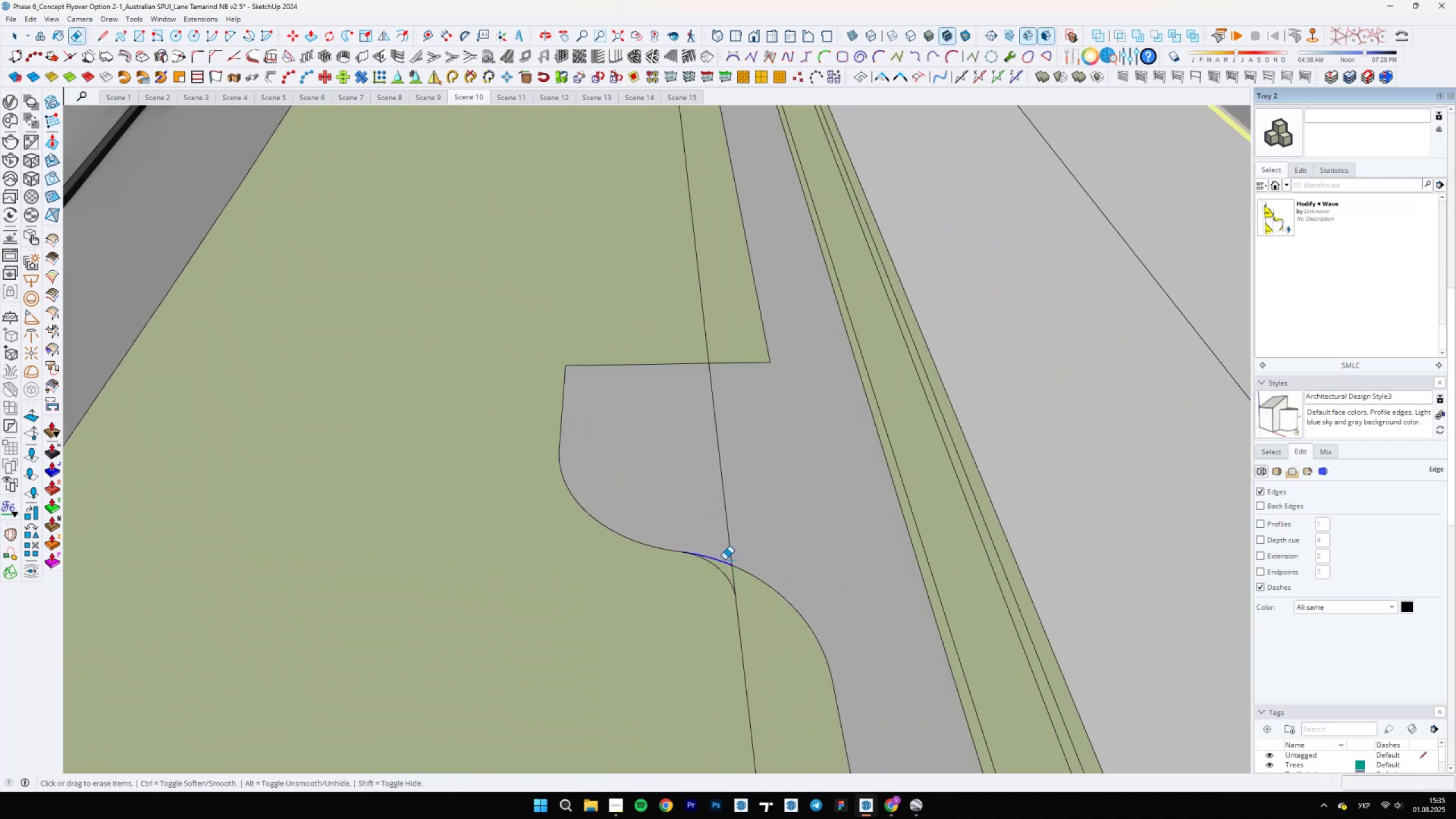 
scroll: coordinate [710, 567], scroll_direction: down, amount: 11.0
 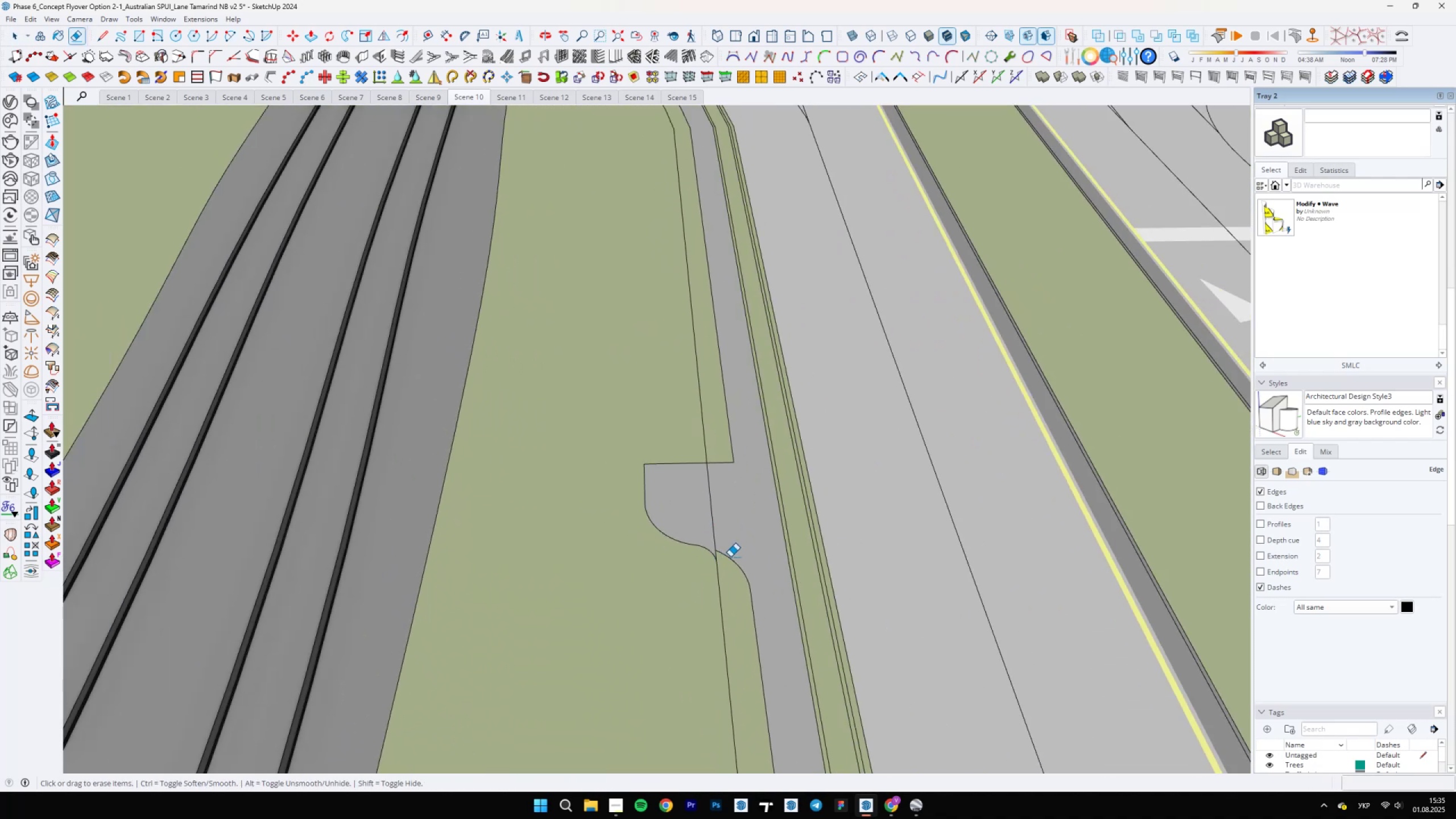 
key(Backslash)
 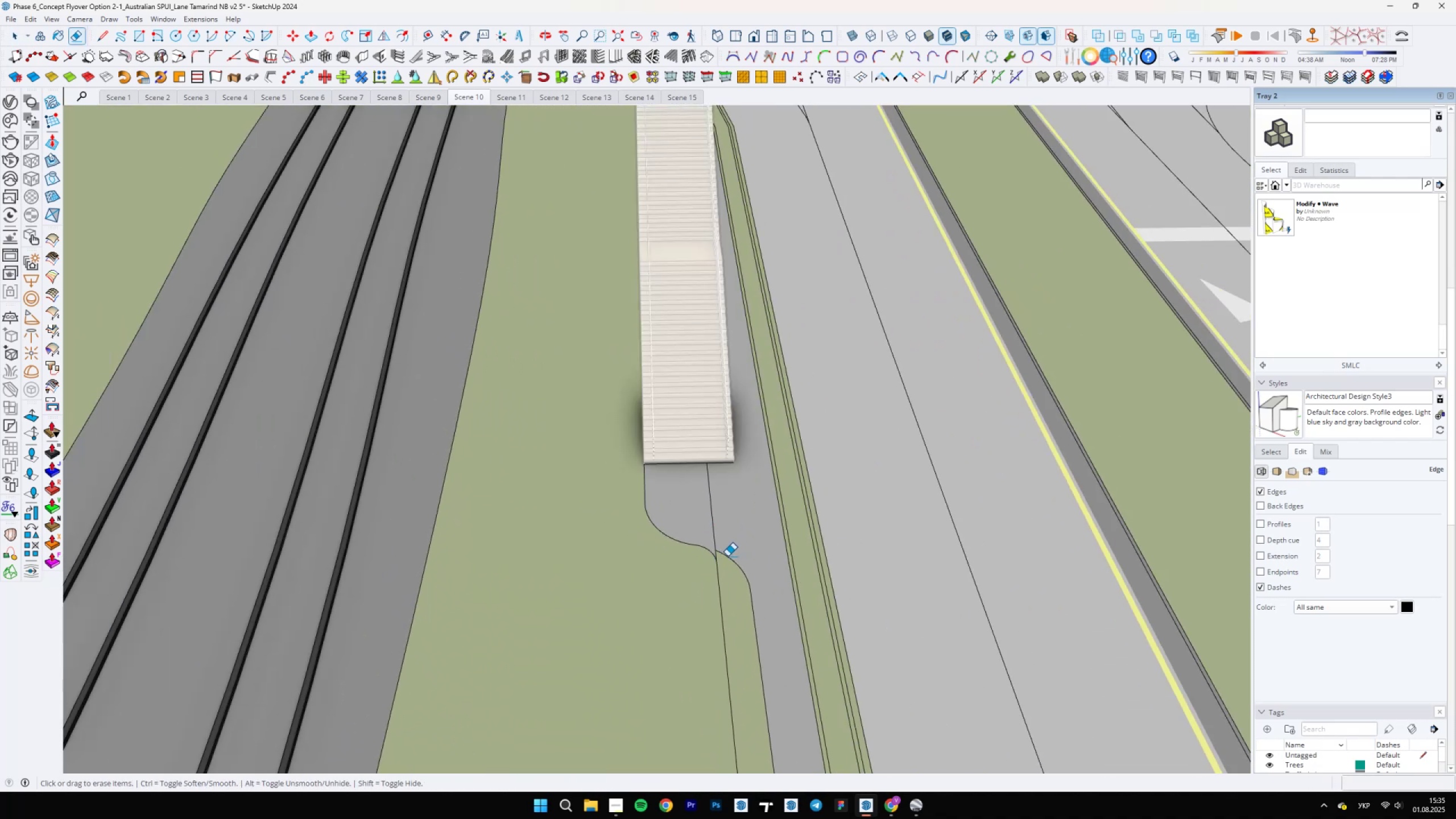 
scroll: coordinate [726, 556], scroll_direction: up, amount: 4.0
 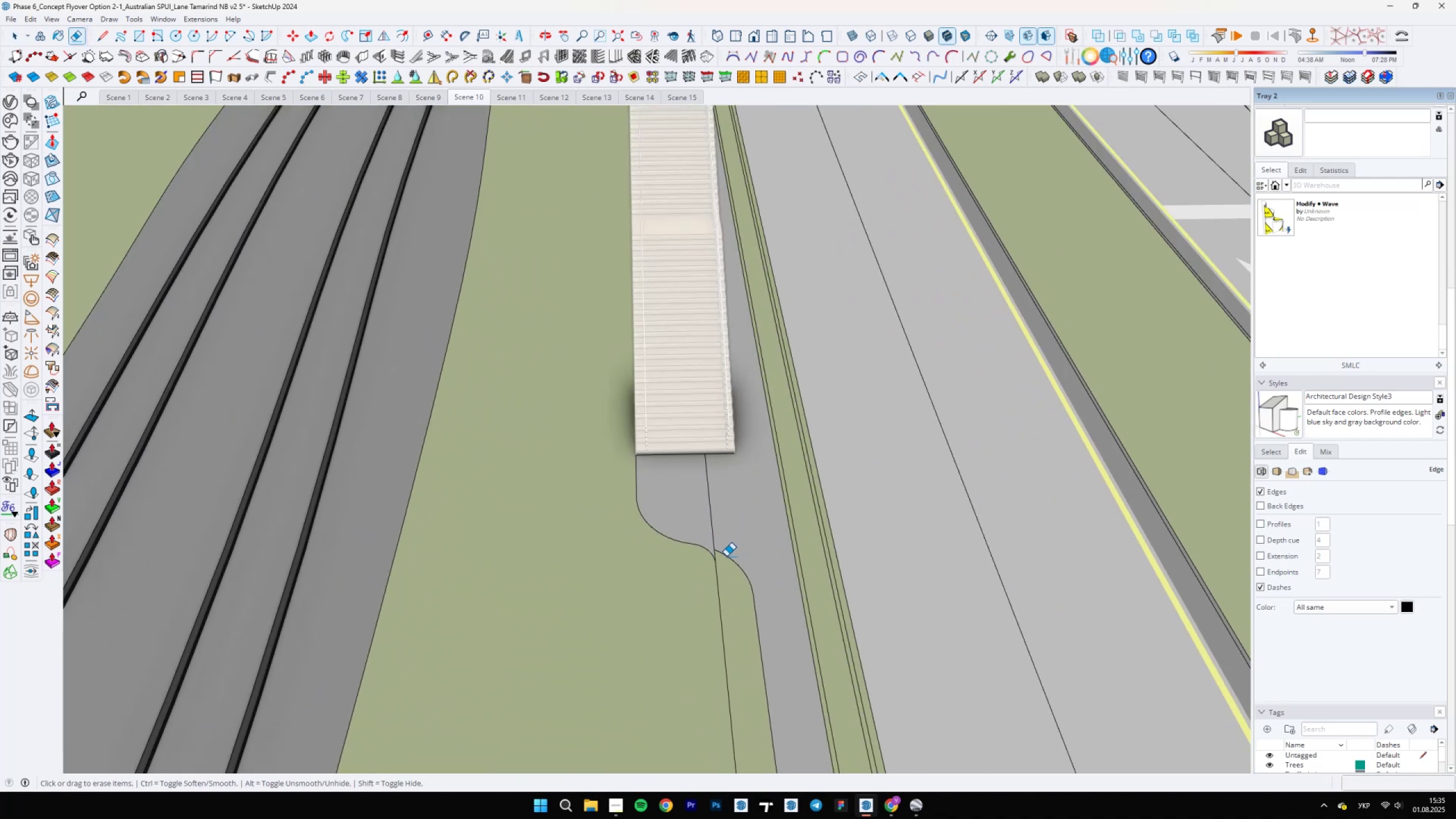 
key(Backslash)
 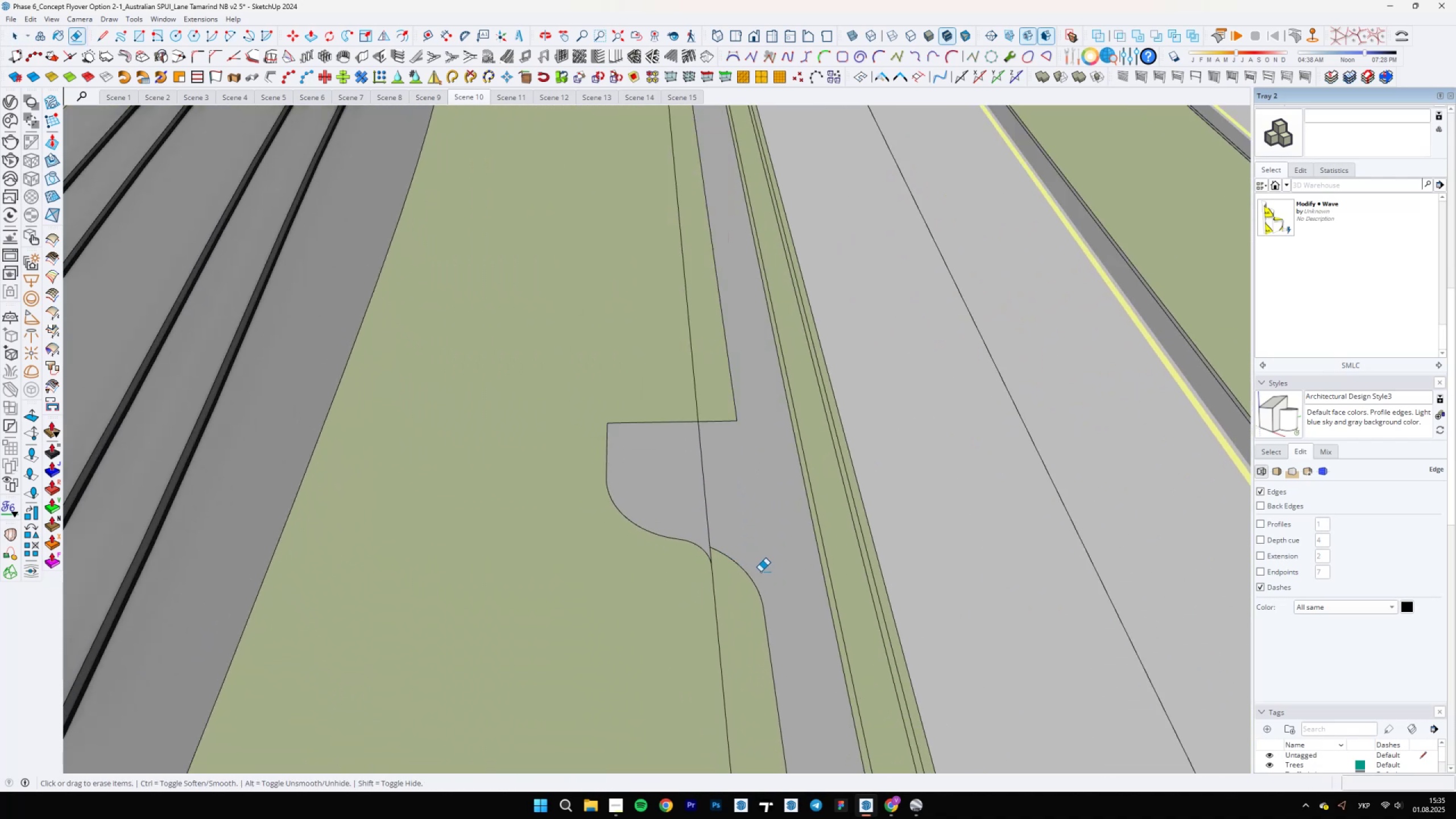 
left_click_drag(start_coordinate=[760, 570], to_coordinate=[742, 572])
 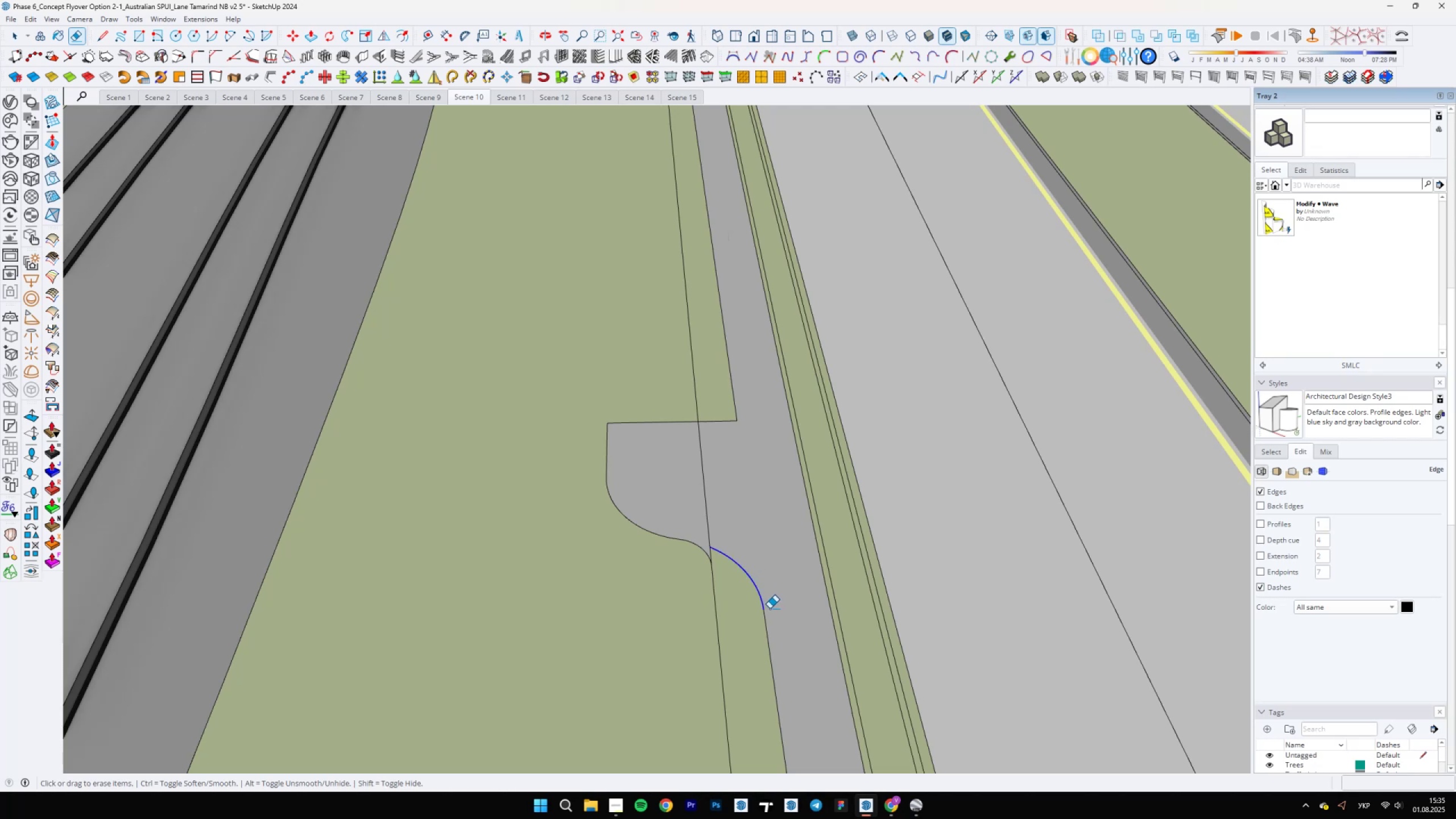 
left_click_drag(start_coordinate=[766, 611], to_coordinate=[763, 614])
 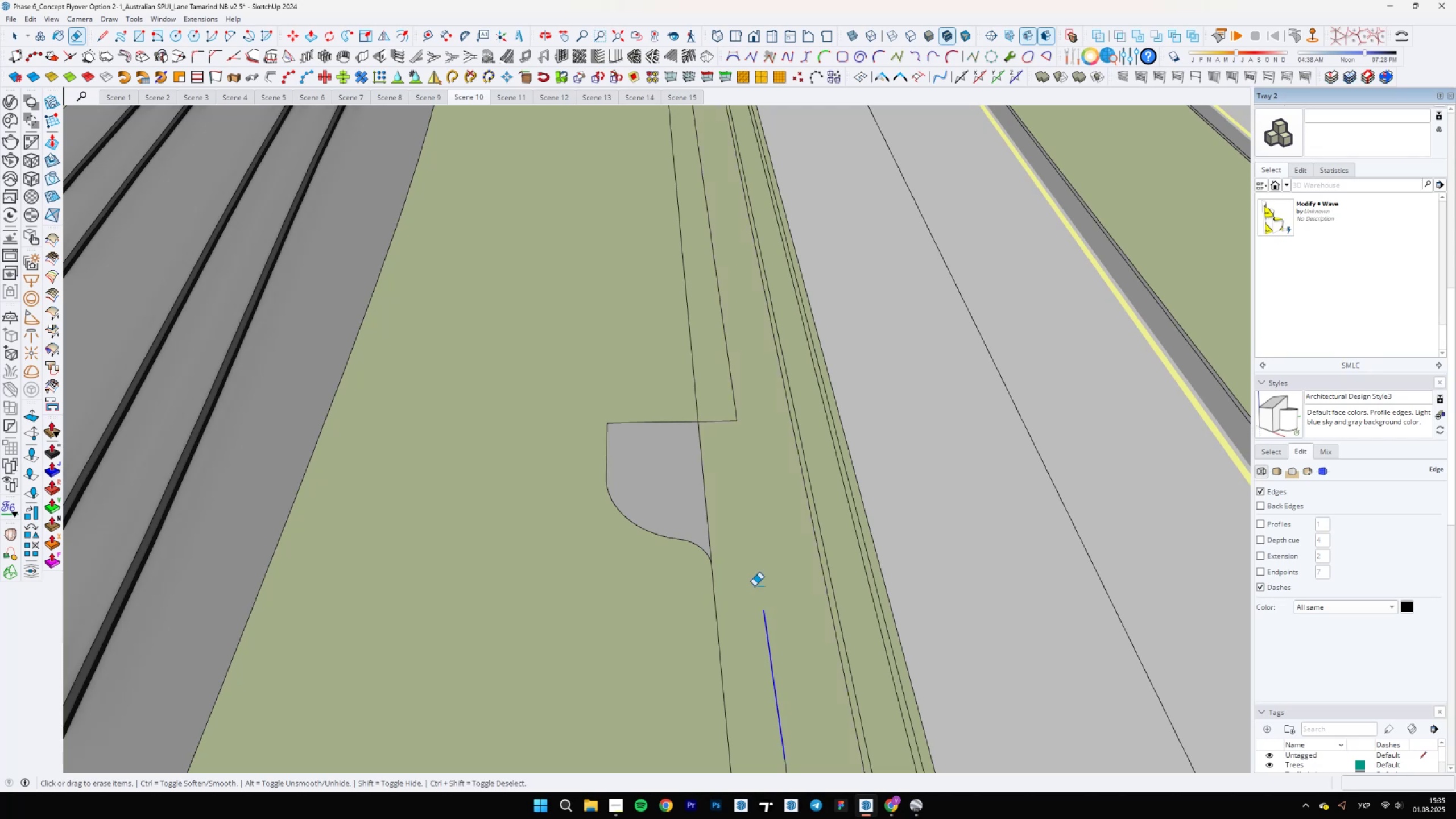 
key(Space)
 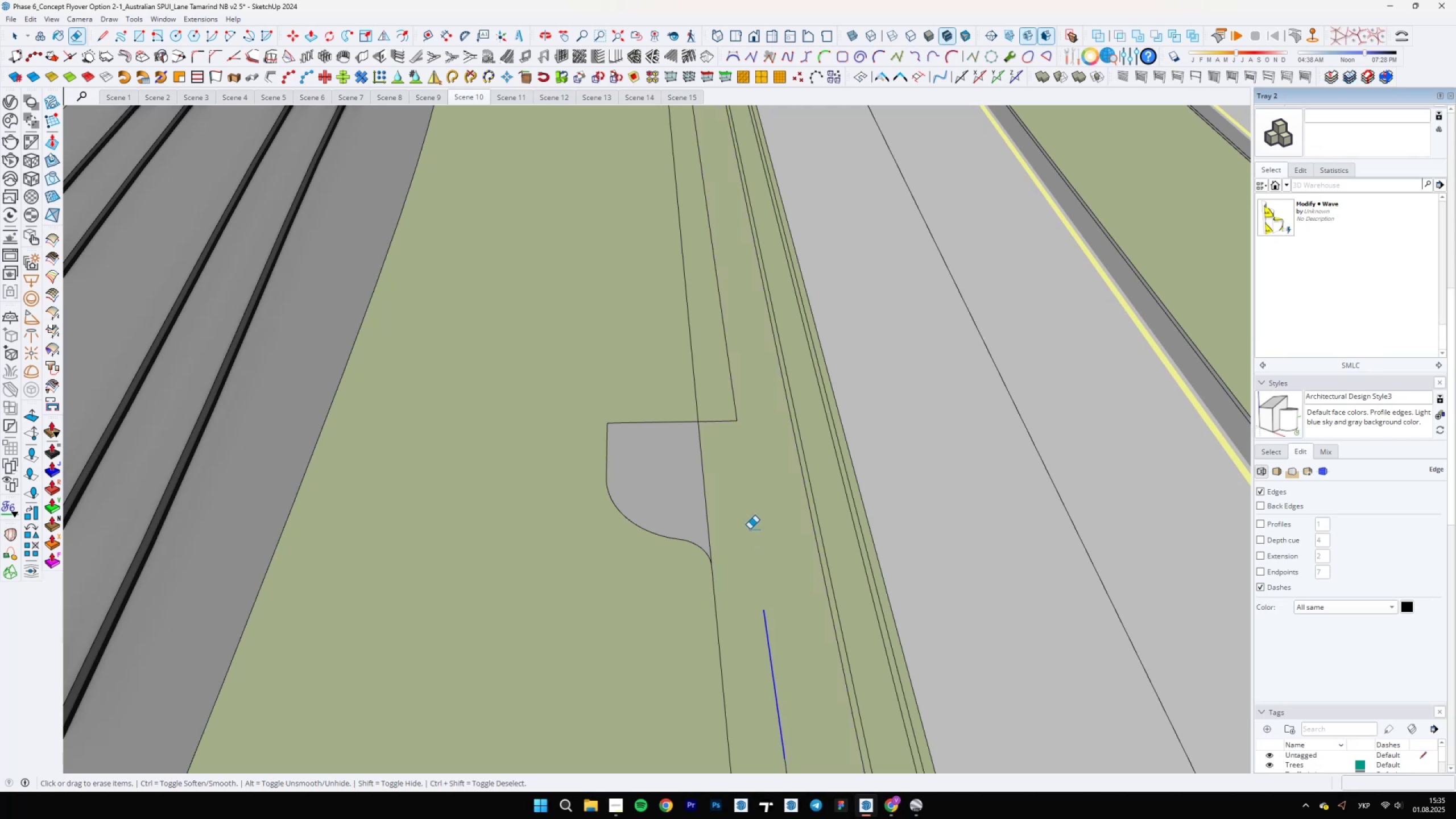 
left_click([749, 529])
 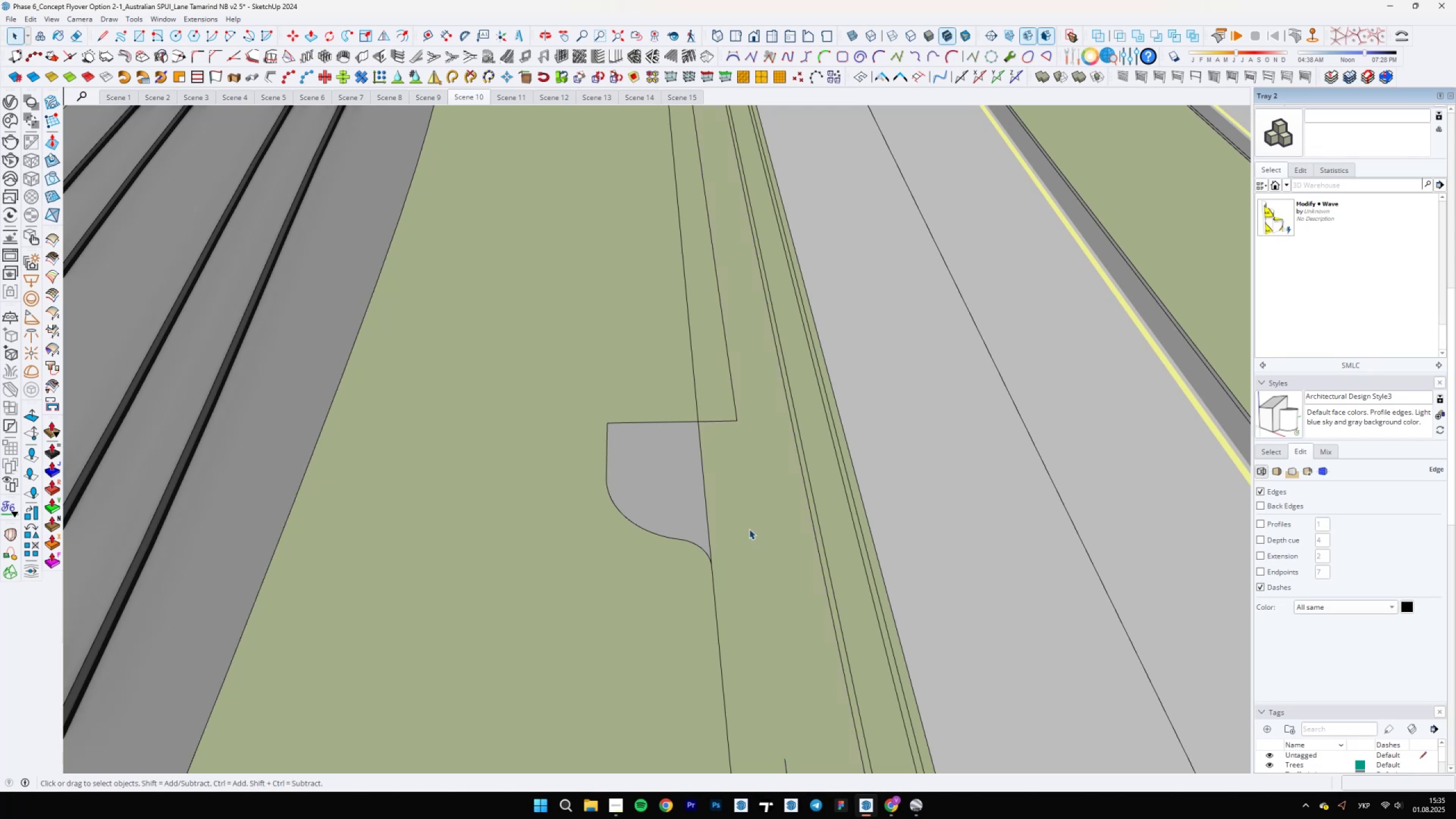 
scroll: coordinate [697, 423], scroll_direction: down, amount: 12.0
 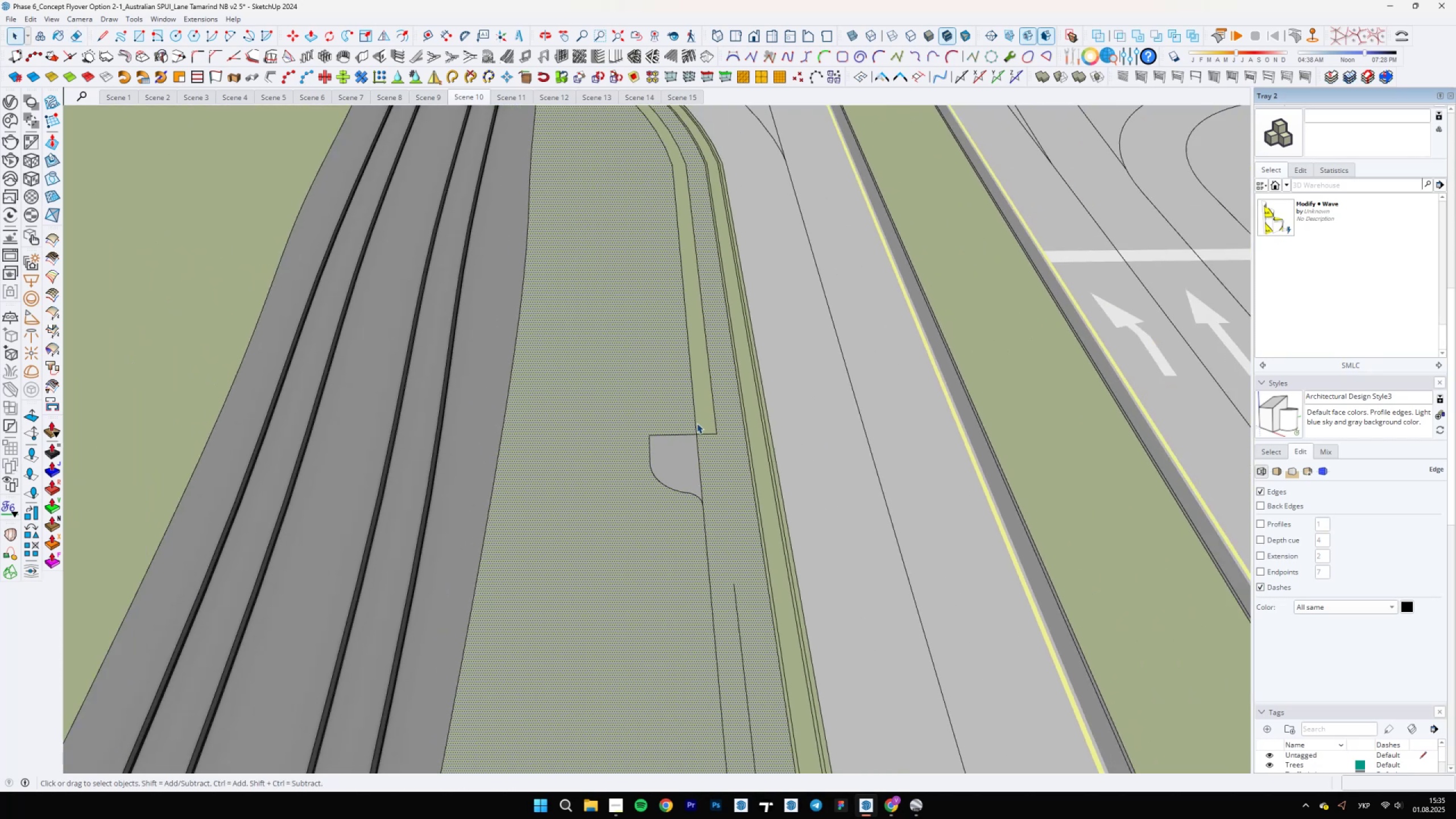 
key(Control+Z)
 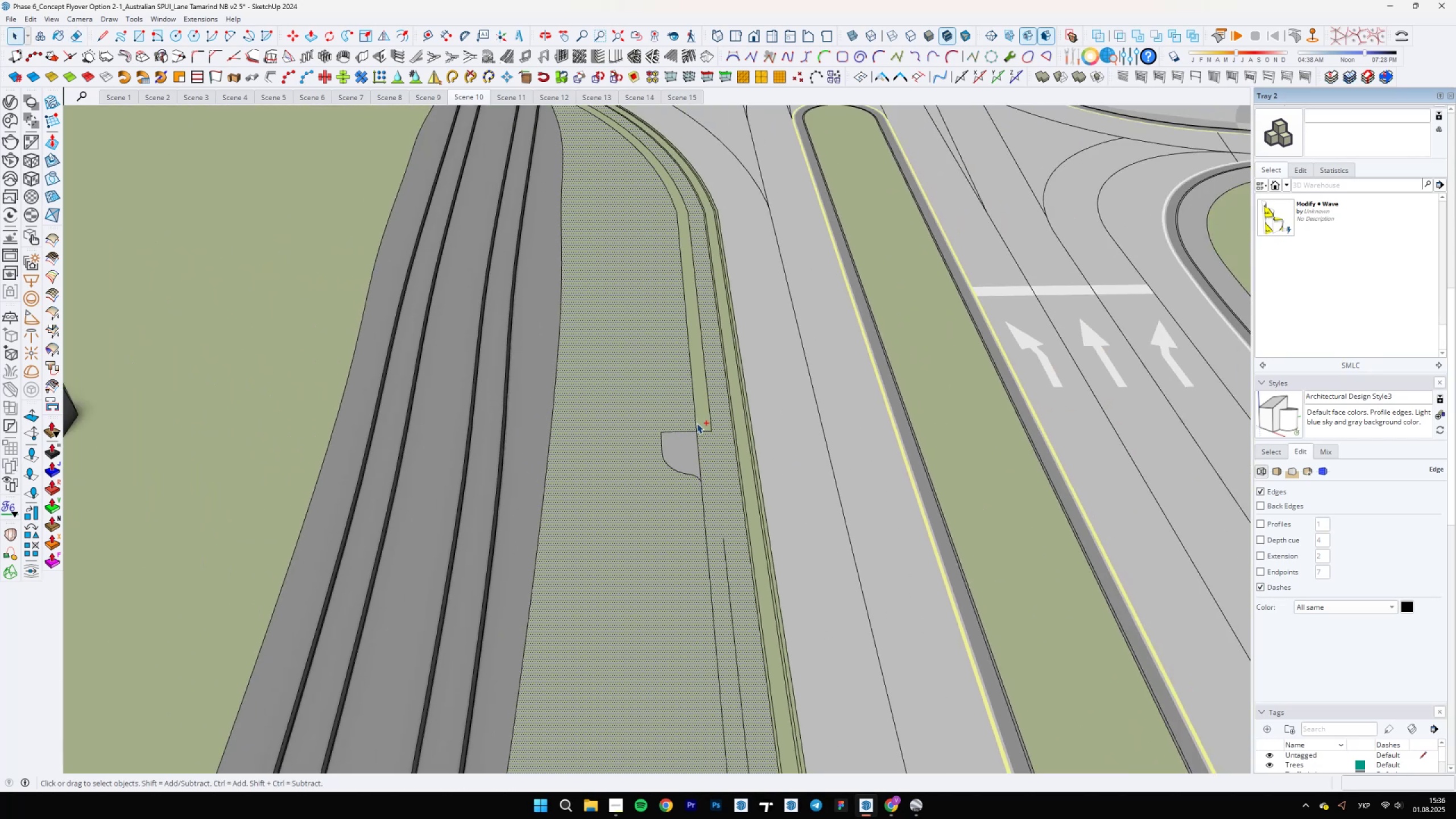 
key(Control+Z)
 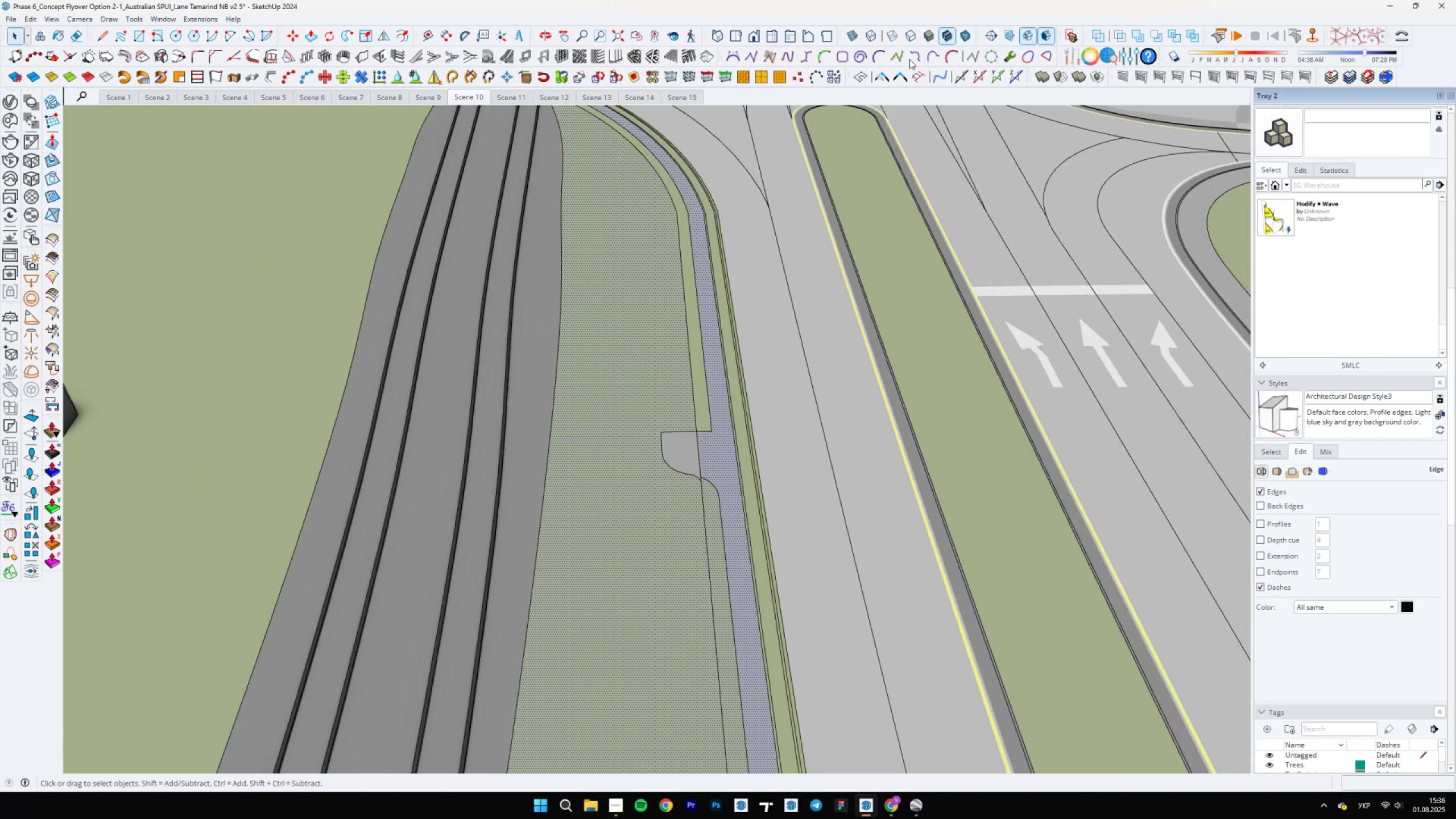 
left_click([882, 70])
 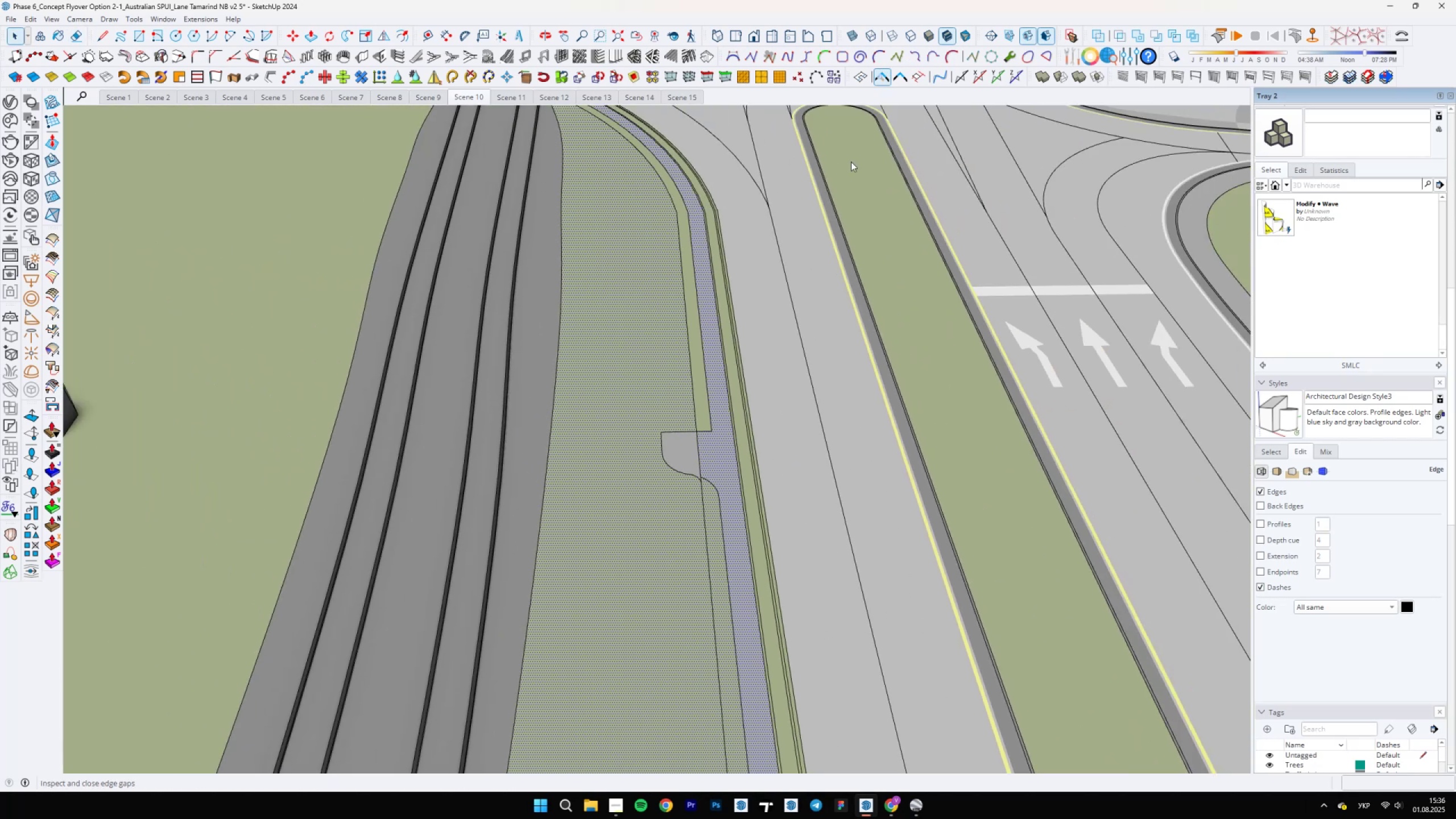 
scroll: coordinate [638, 617], scroll_direction: down, amount: 25.0
 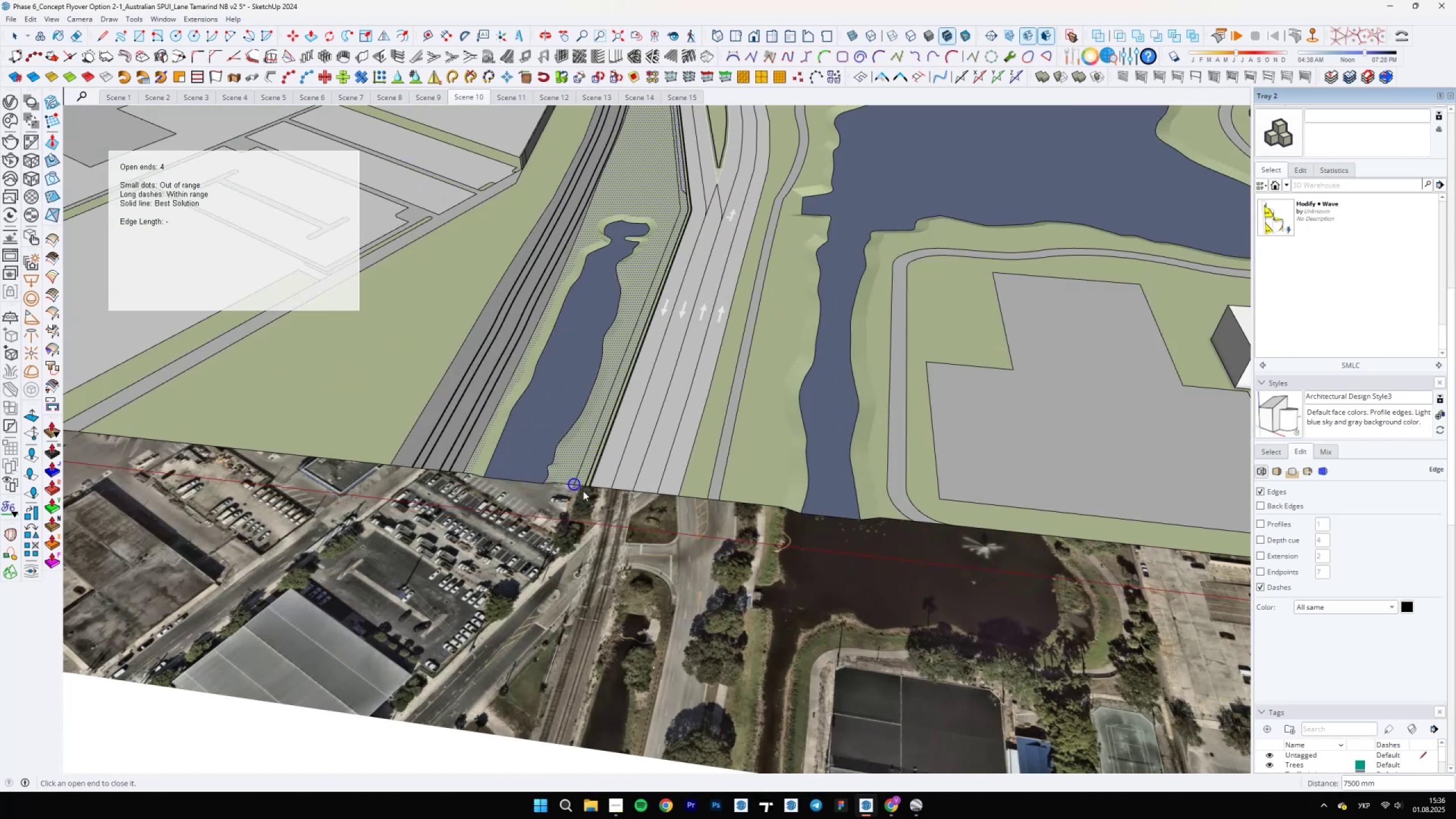 
left_click([573, 484])
 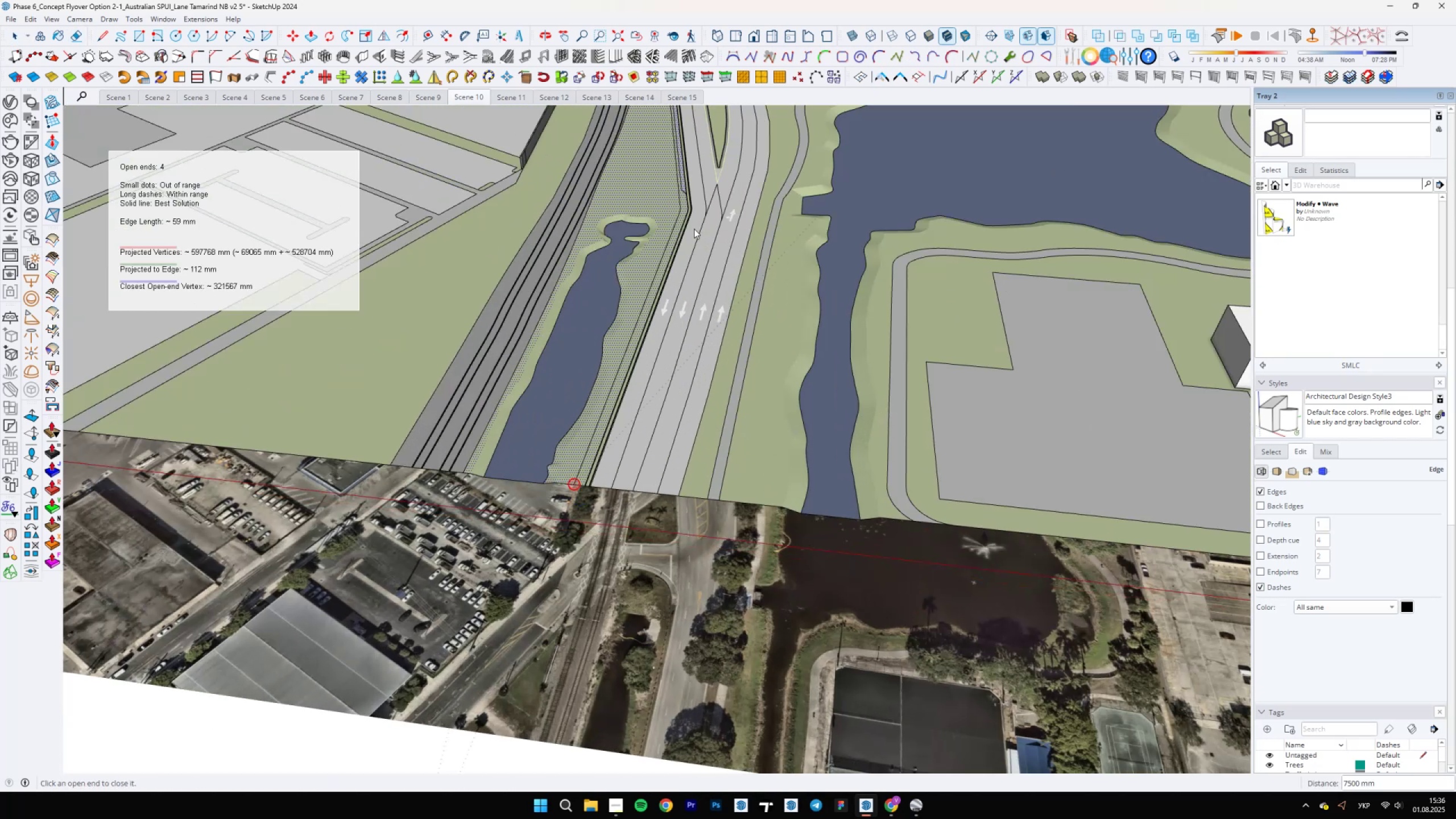 
hold_key(key=ShiftLeft, duration=0.52)
 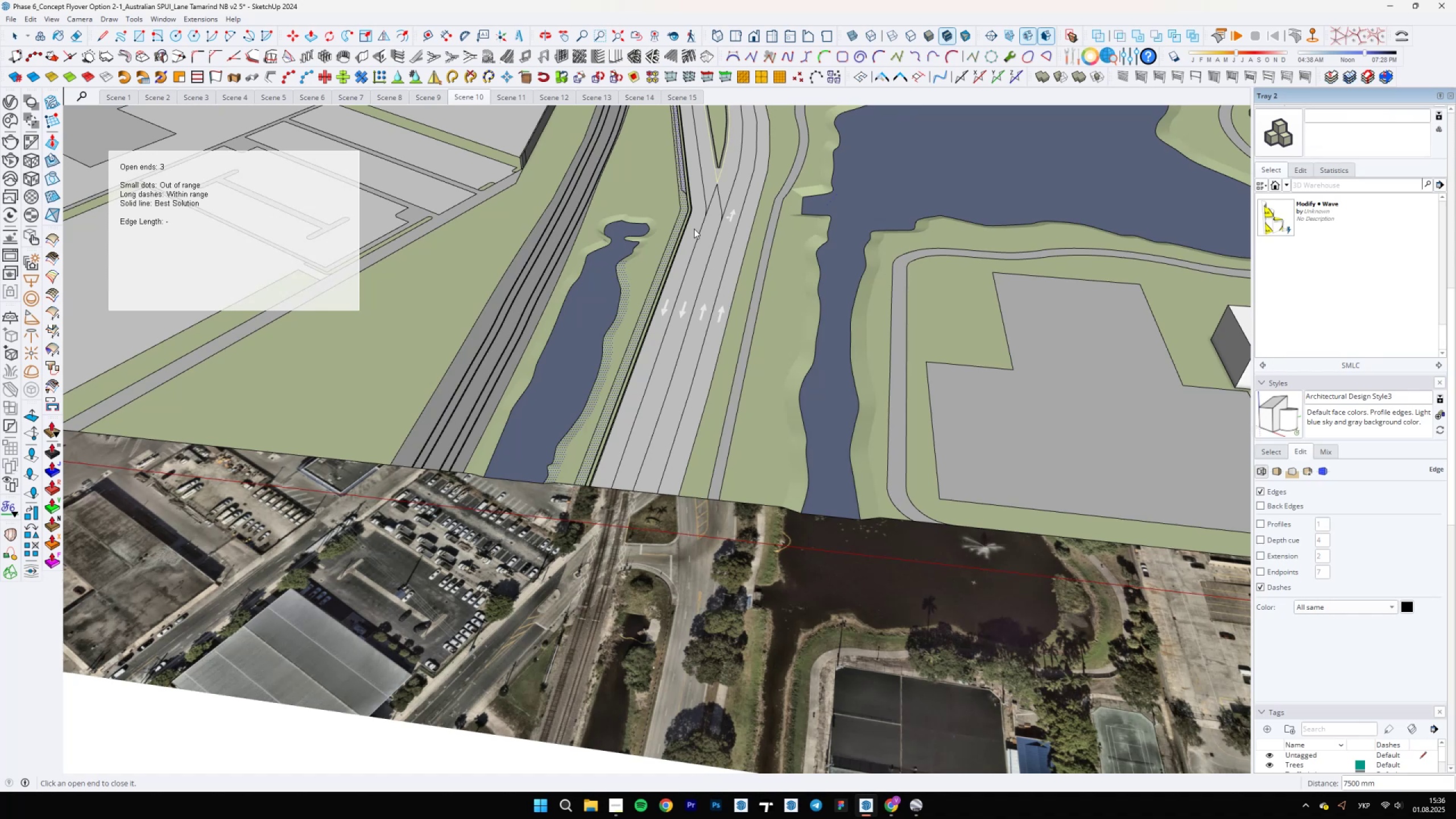 
scroll: coordinate [664, 389], scroll_direction: up, amount: 5.0
 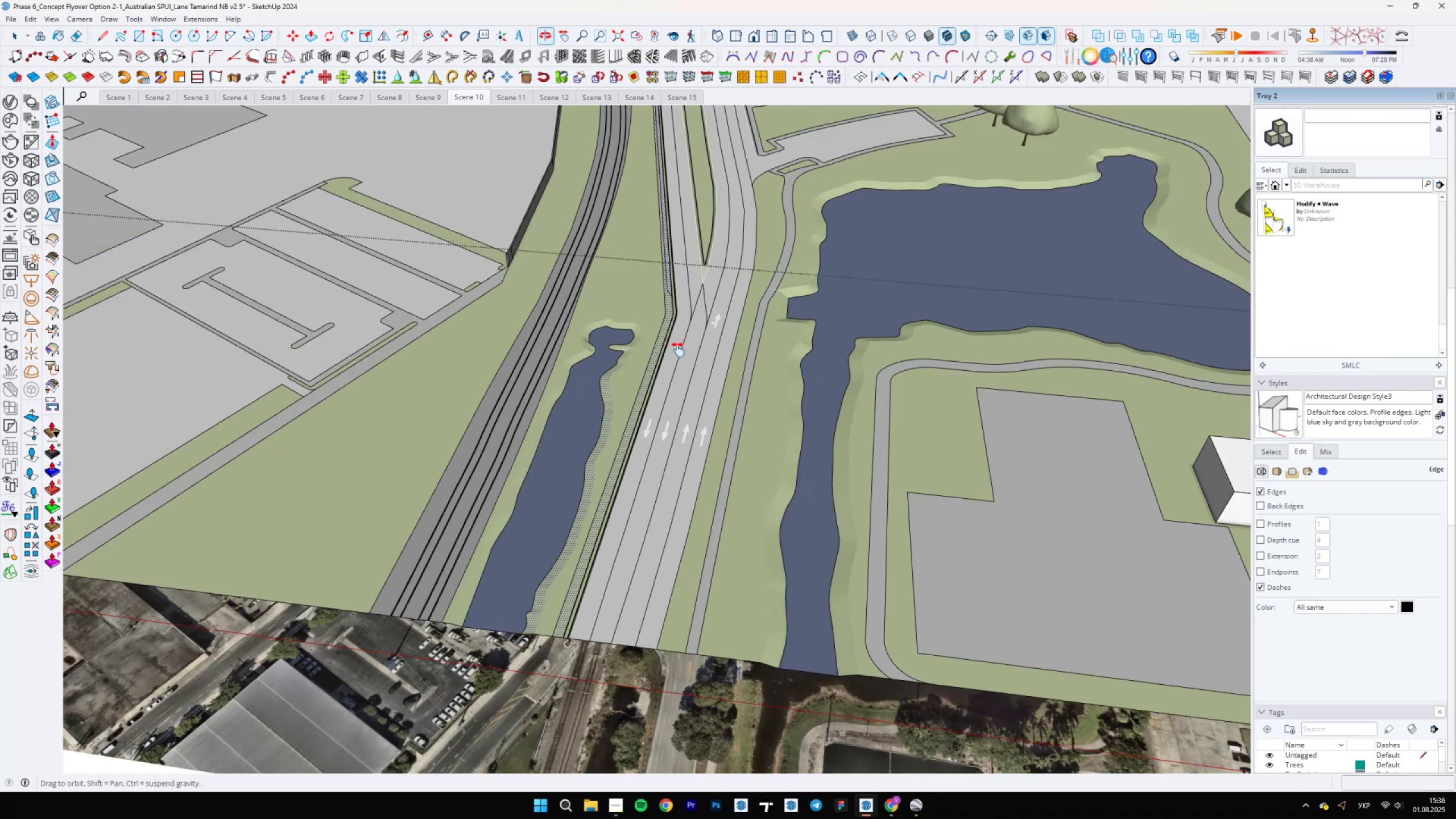 
key(Space)
 